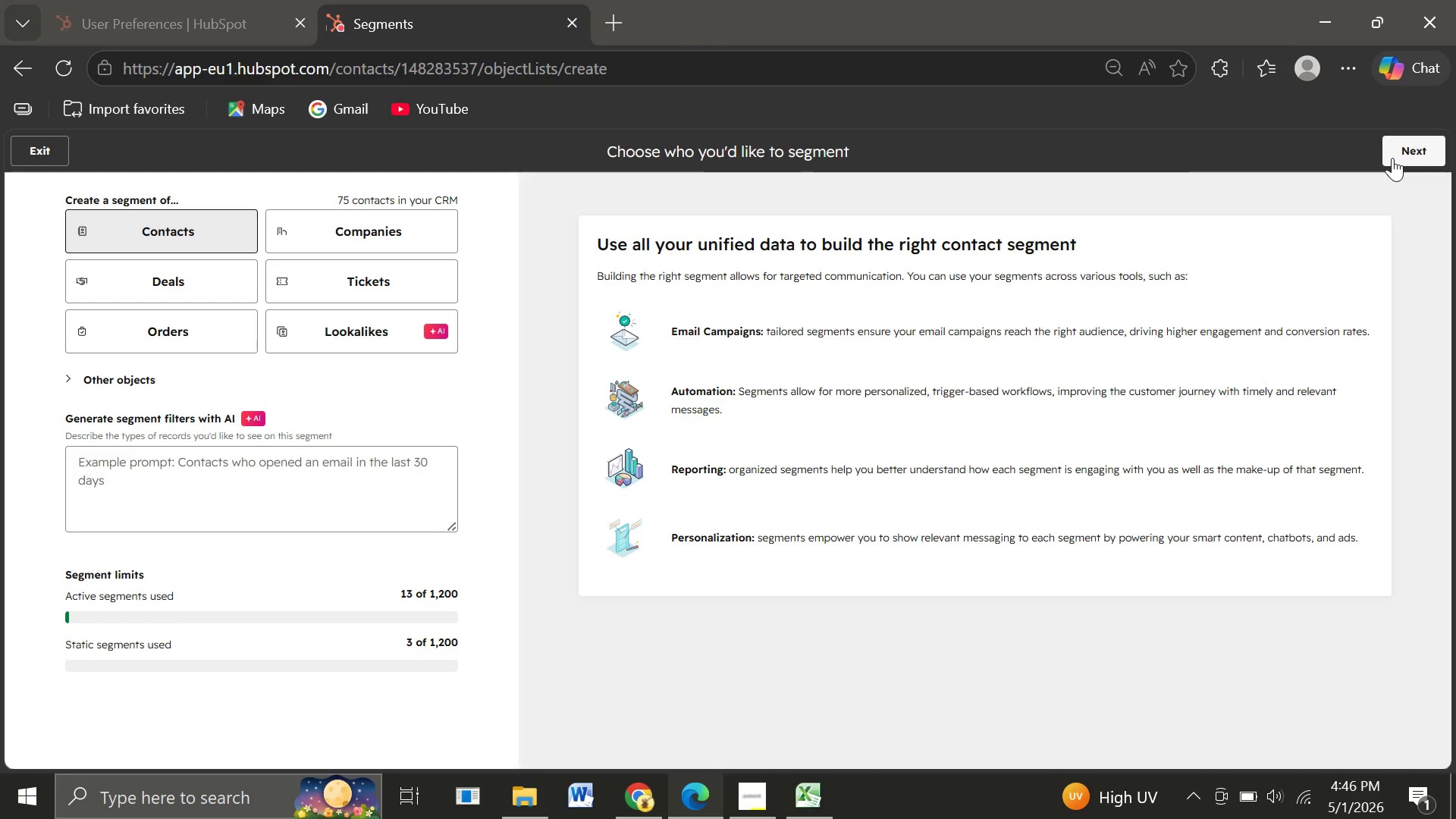 
left_click([1405, 157])
 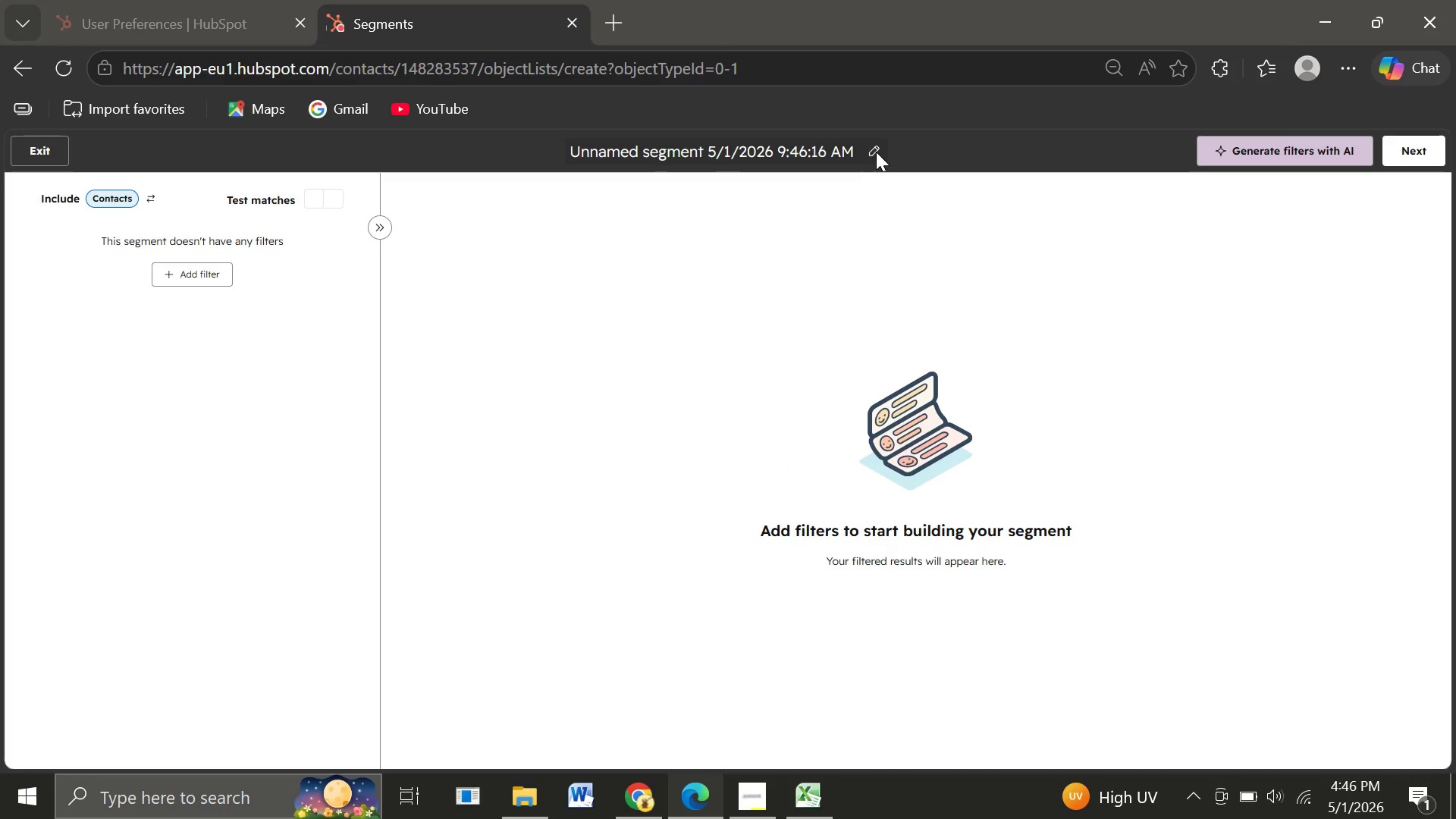 
left_click([871, 146])
 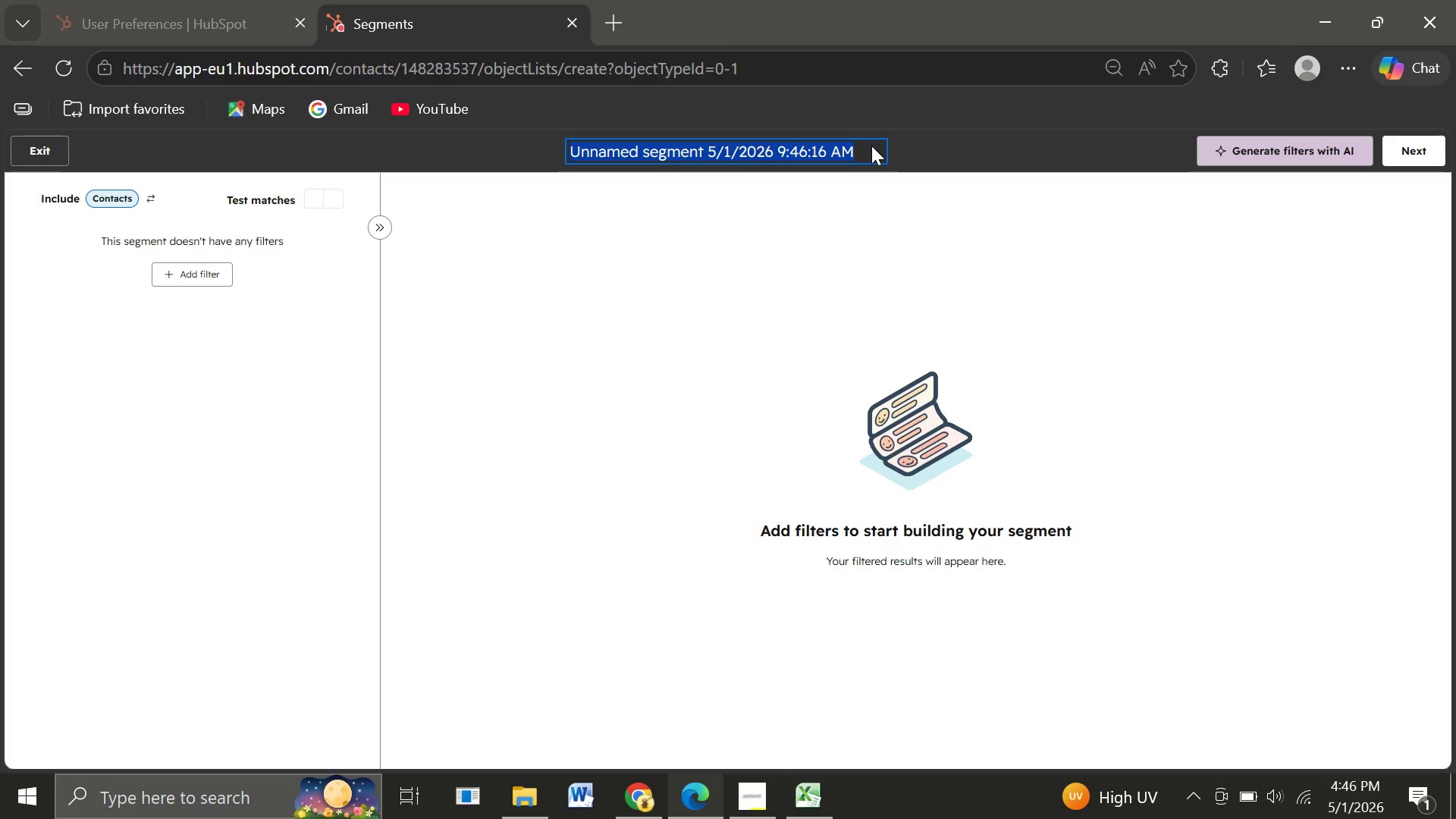 
type(Floral Leads)
 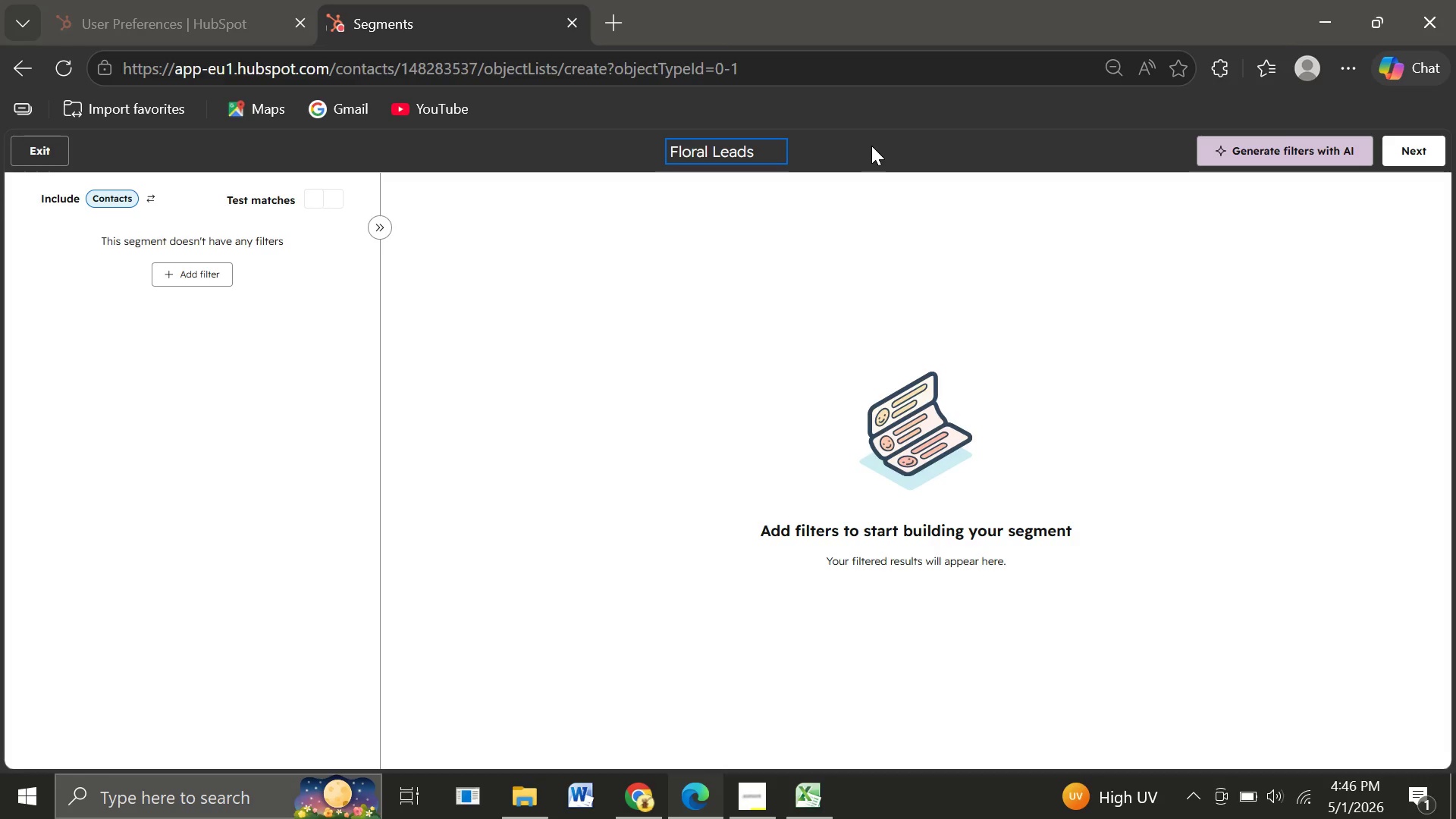 
left_click([198, 276])
 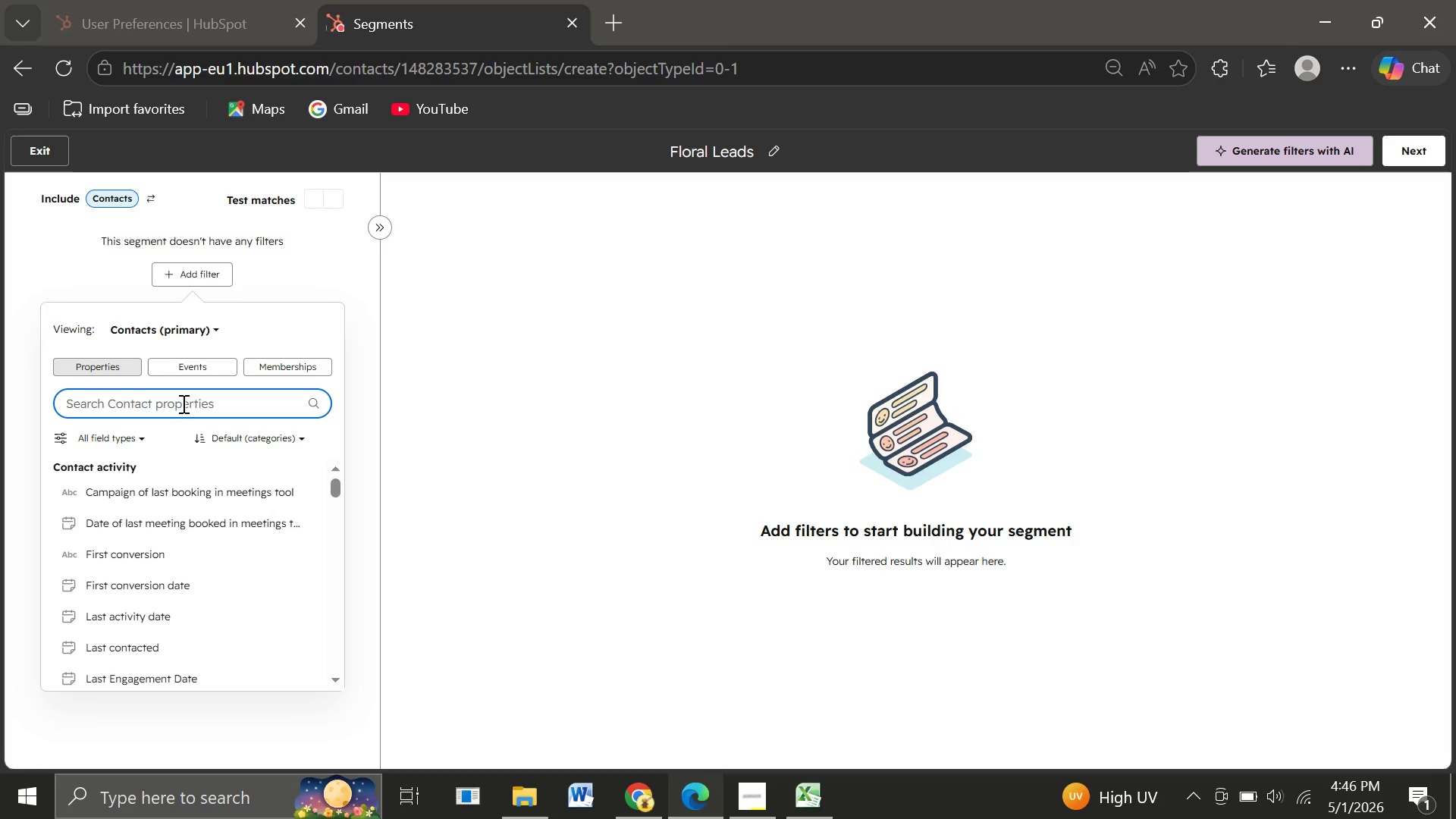 
wait(5.23)
 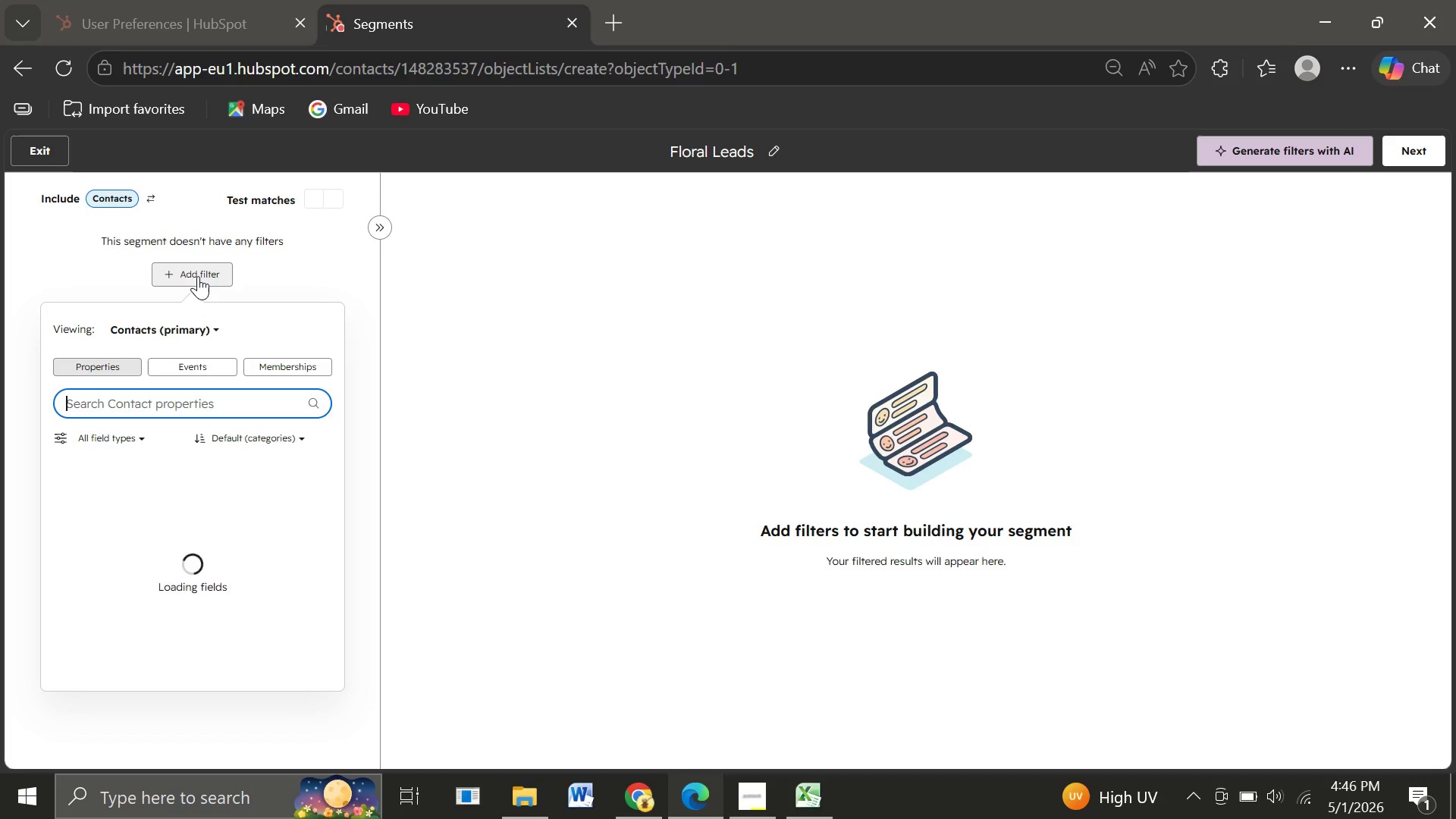 
type(Intere)
 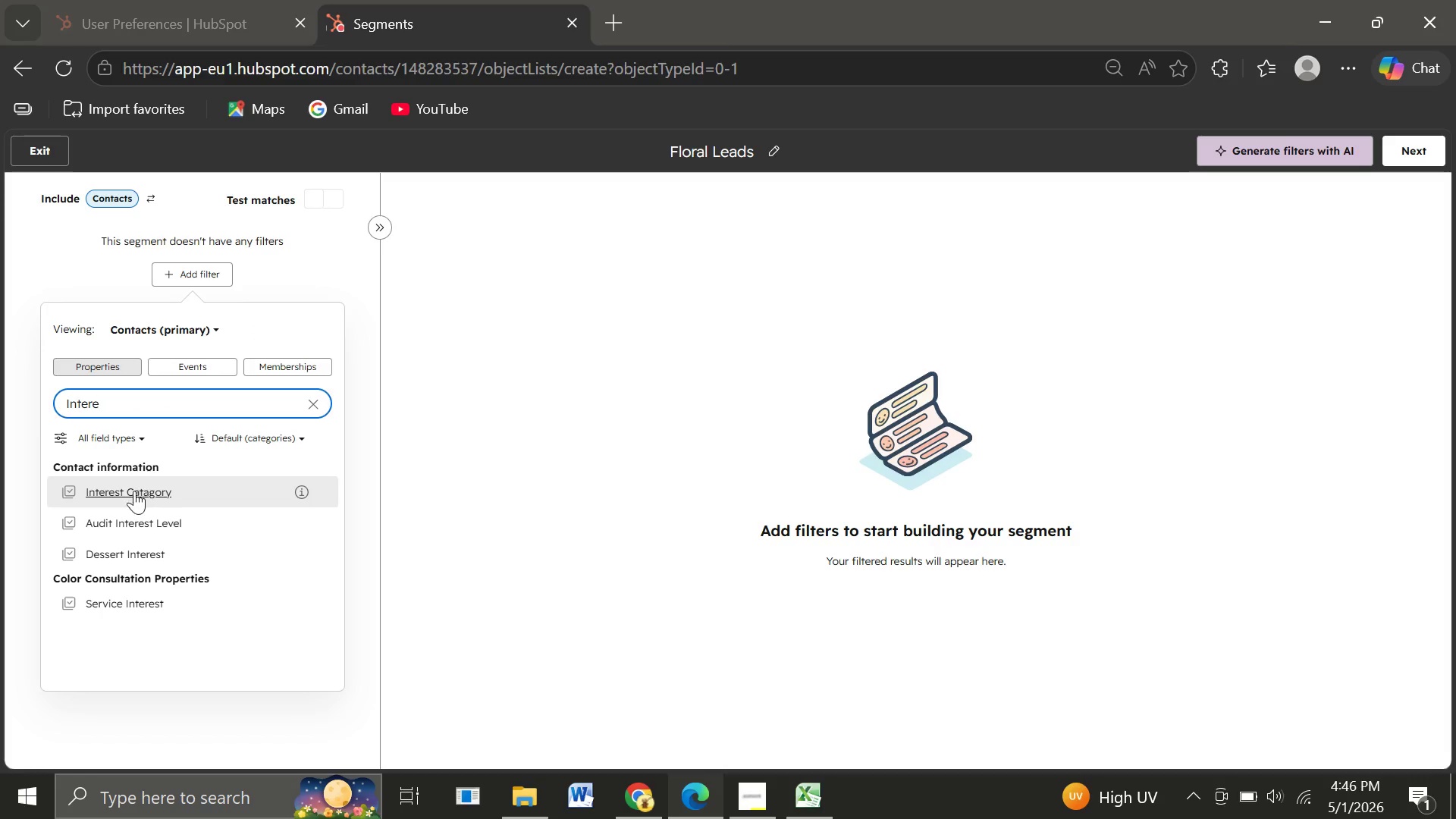 
left_click([133, 491])
 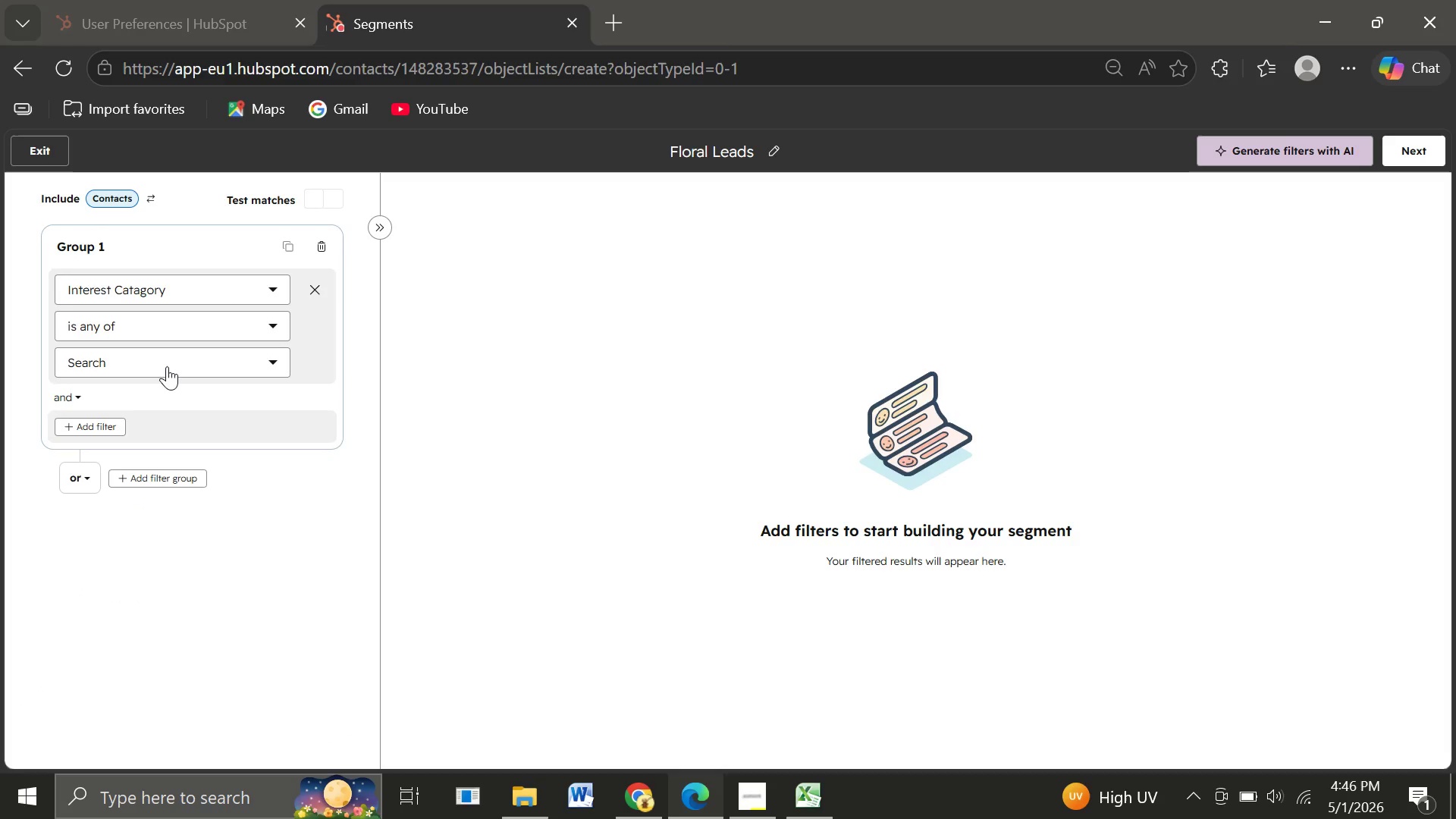 
left_click([167, 366])
 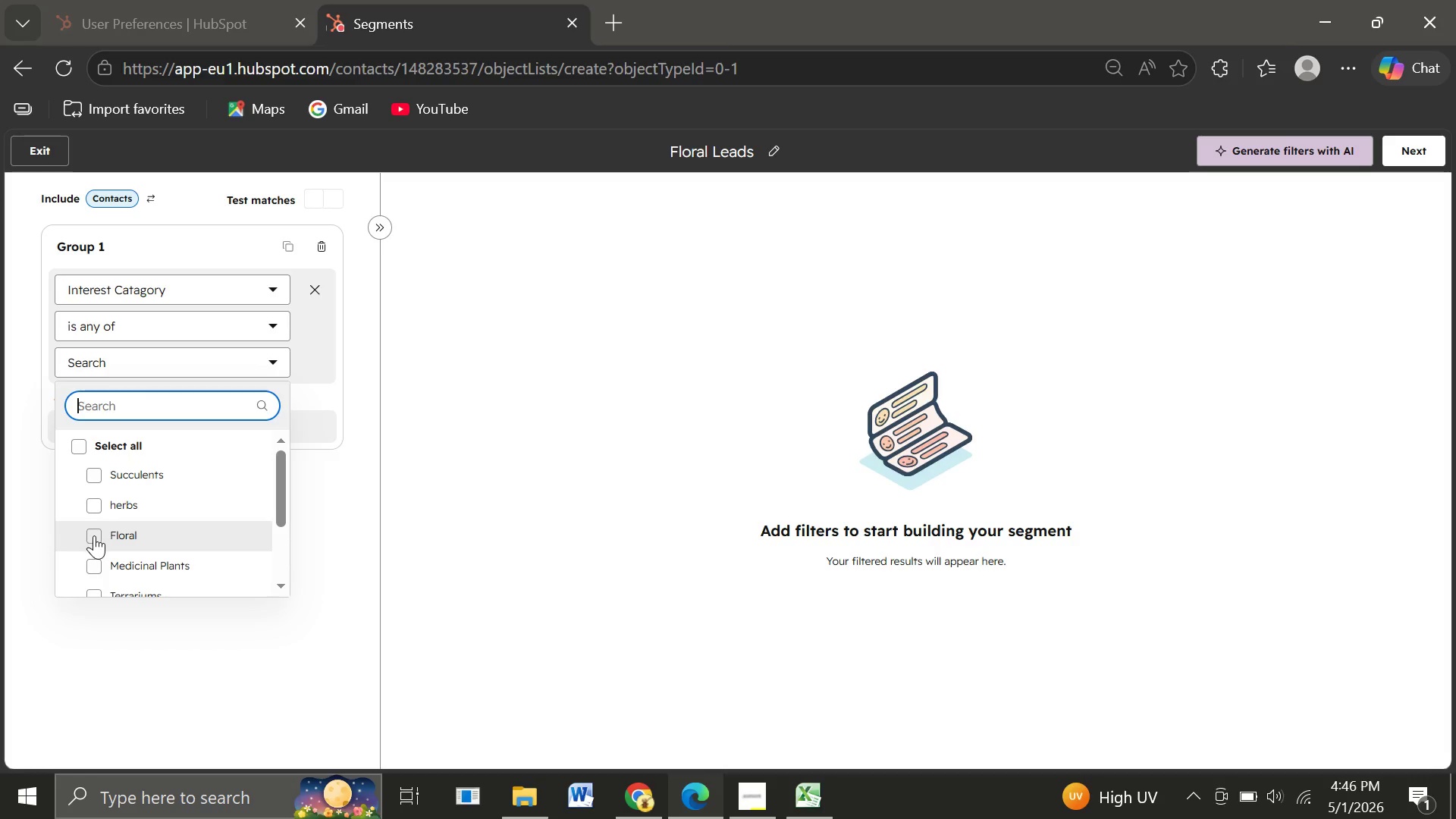 
left_click([94, 535])
 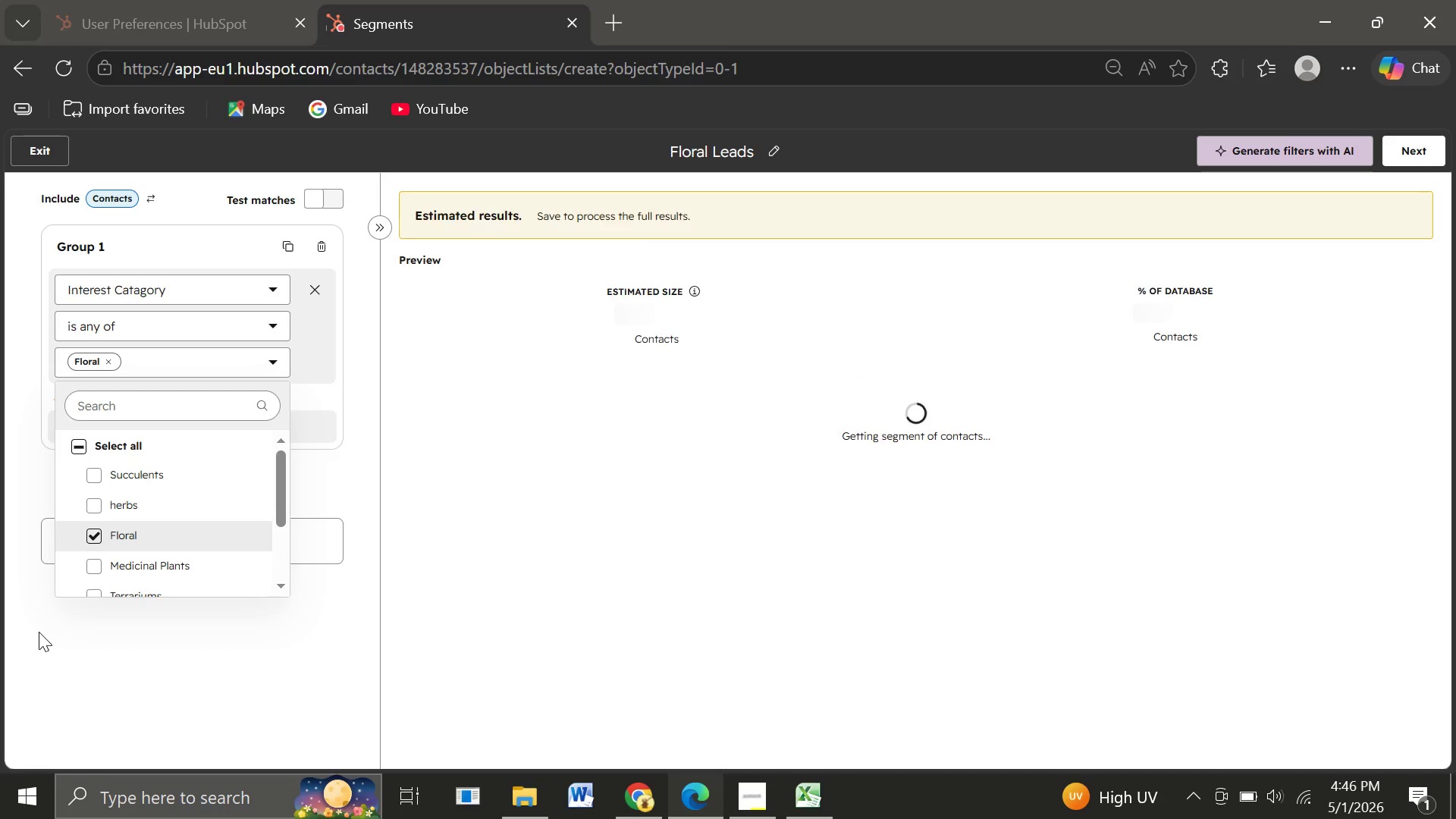 
left_click([39, 632])
 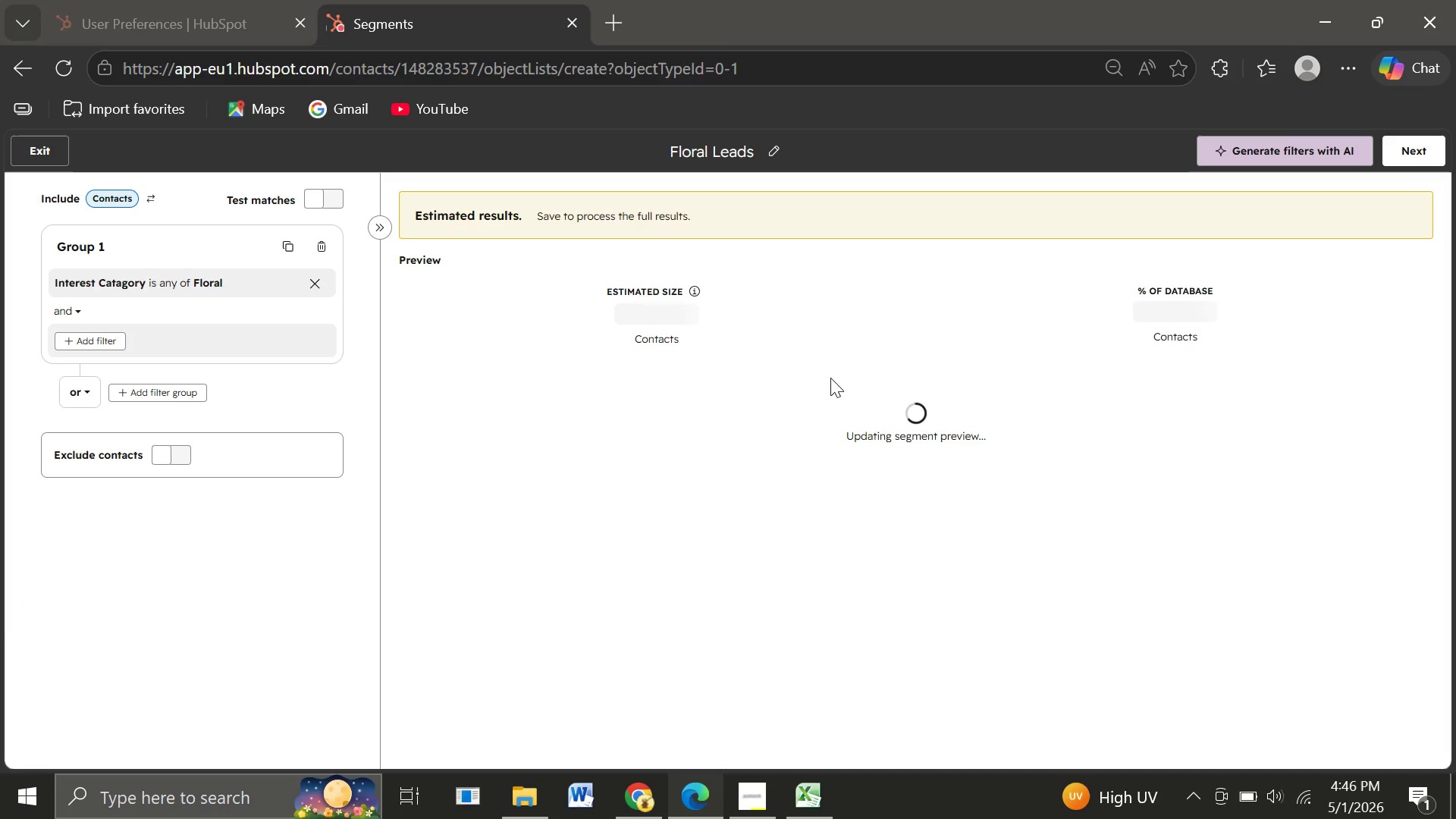 
wait(10.52)
 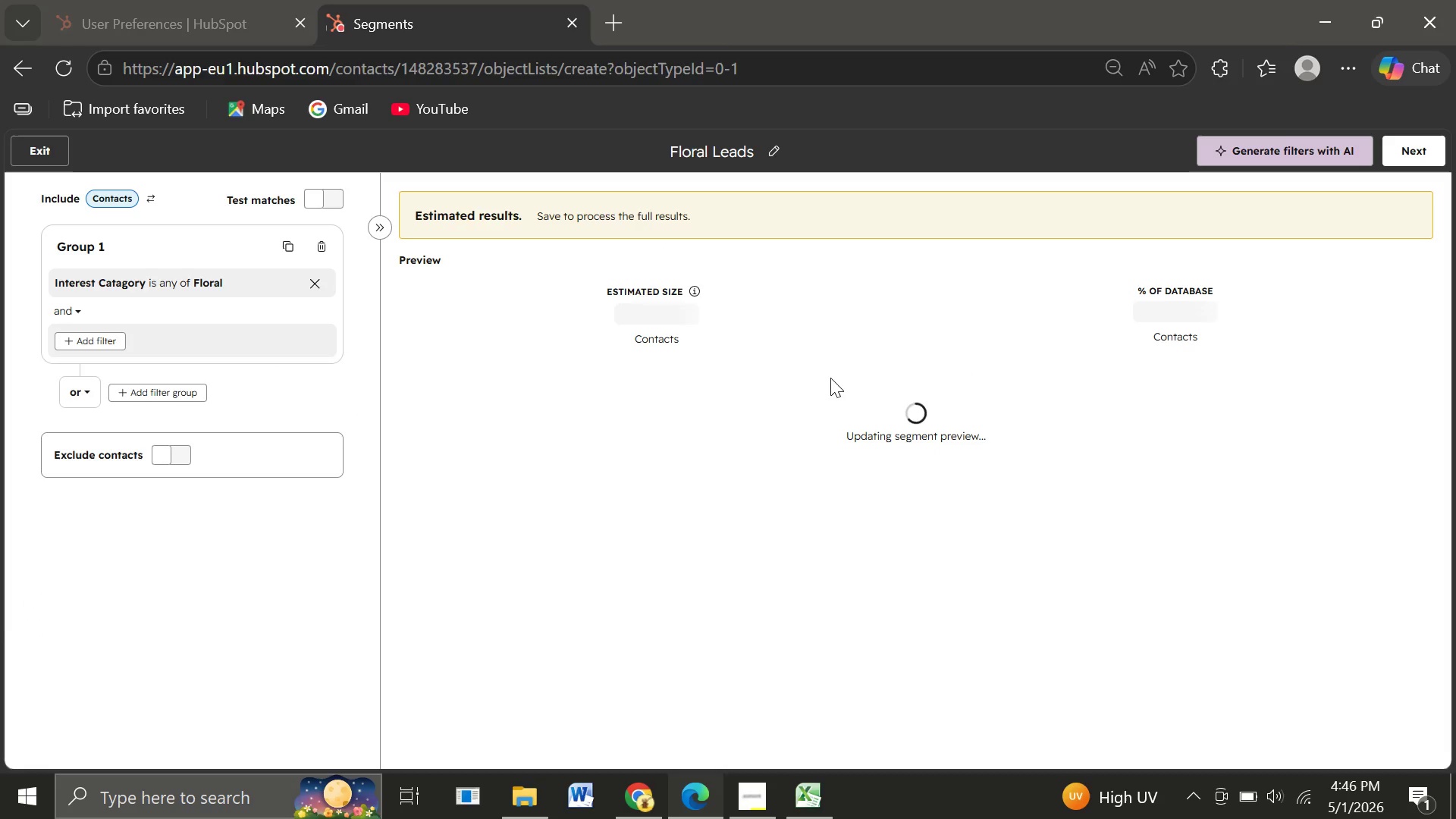 
left_click([1404, 149])
 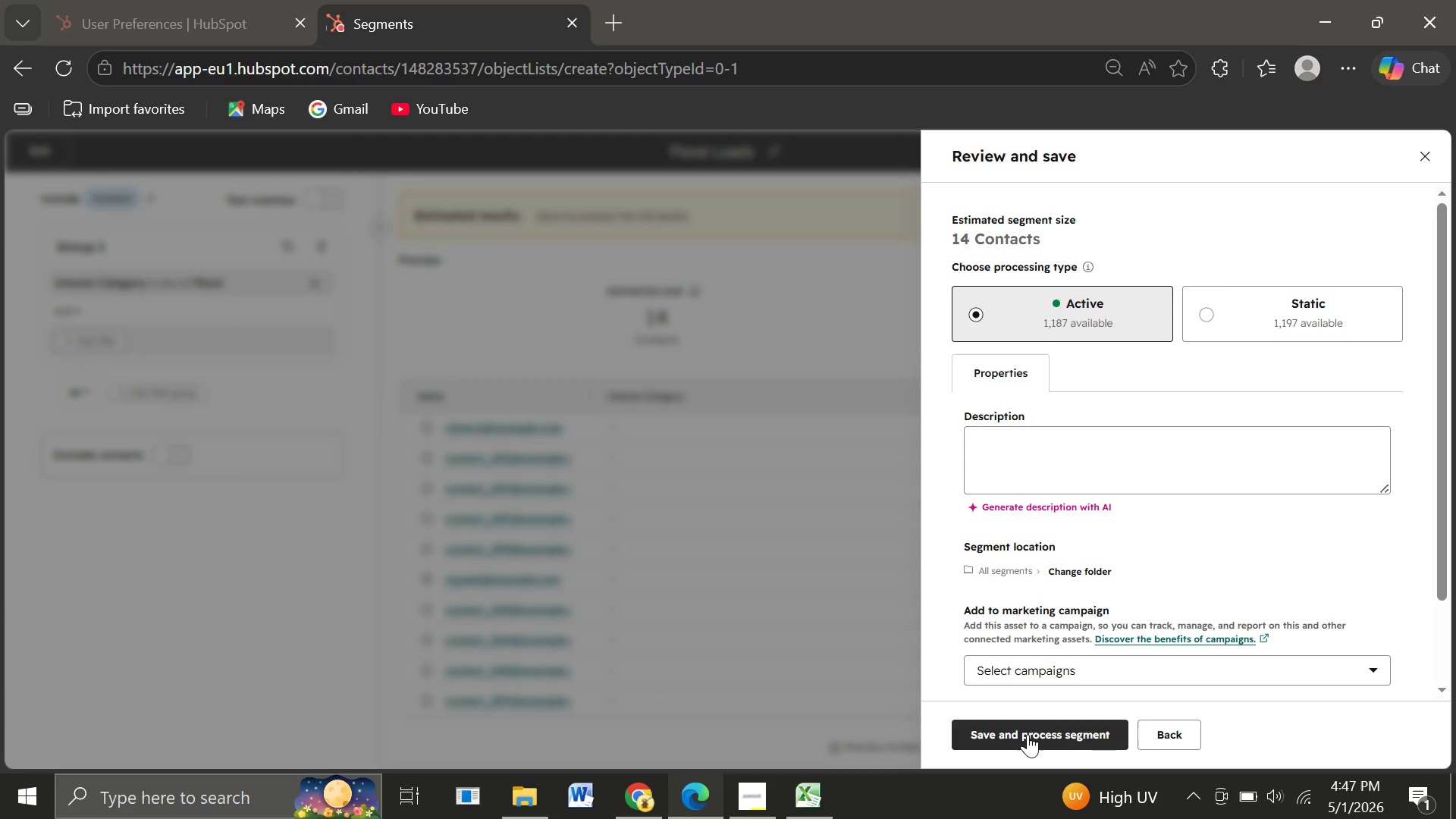 
left_click([1026, 734])
 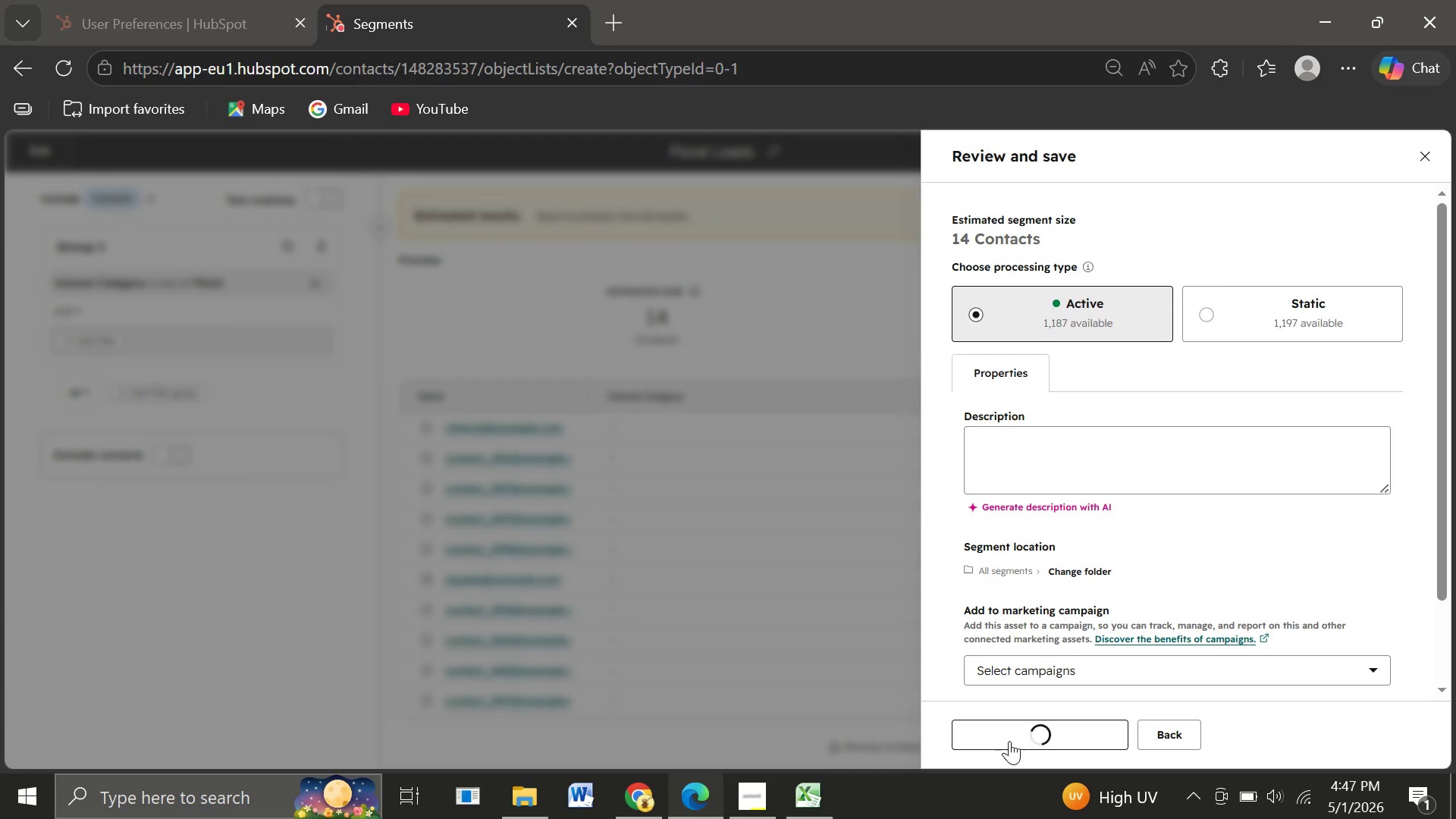 
mouse_move([774, 482])
 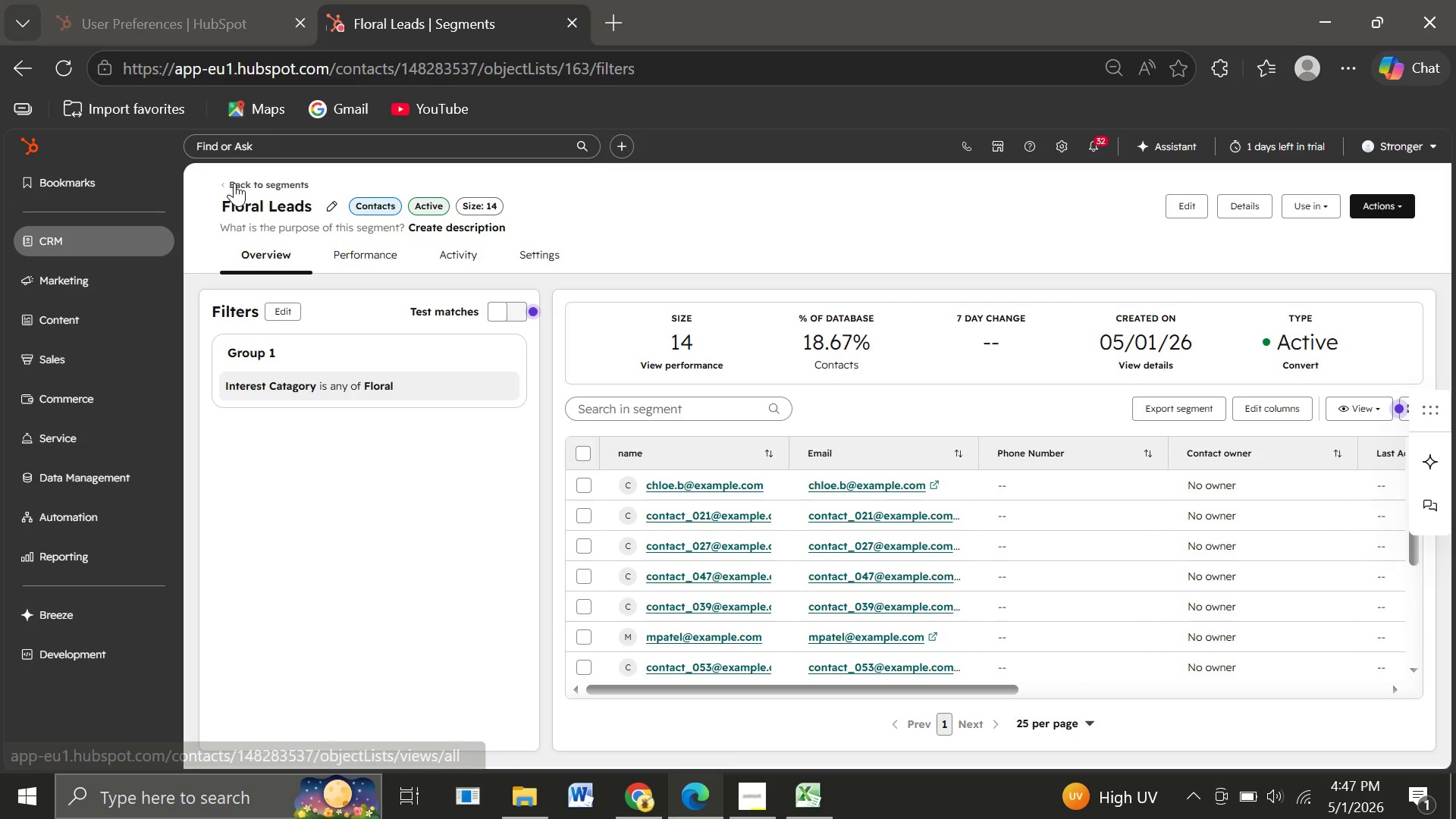 
left_click([234, 183])
 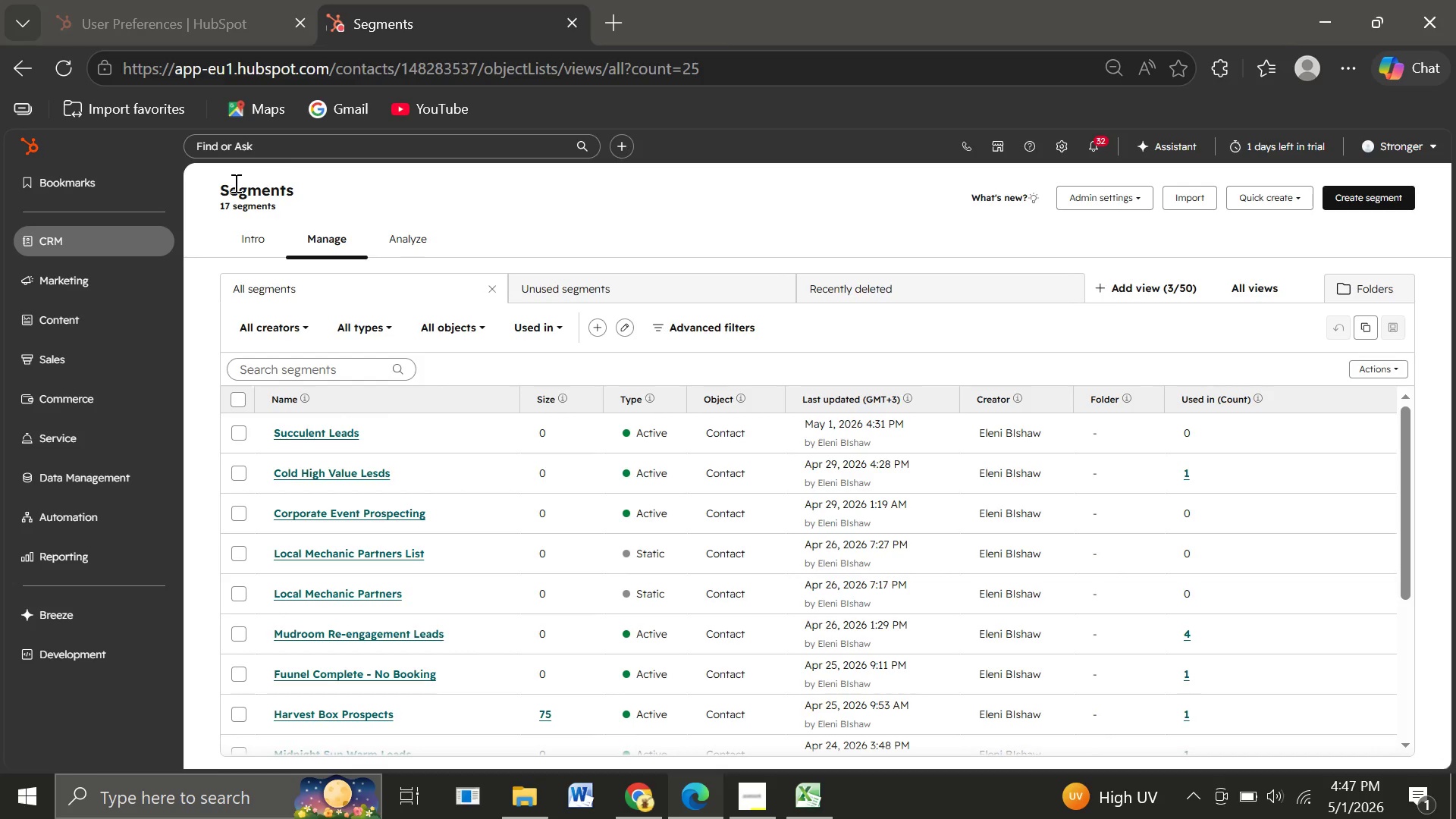 
wait(14.47)
 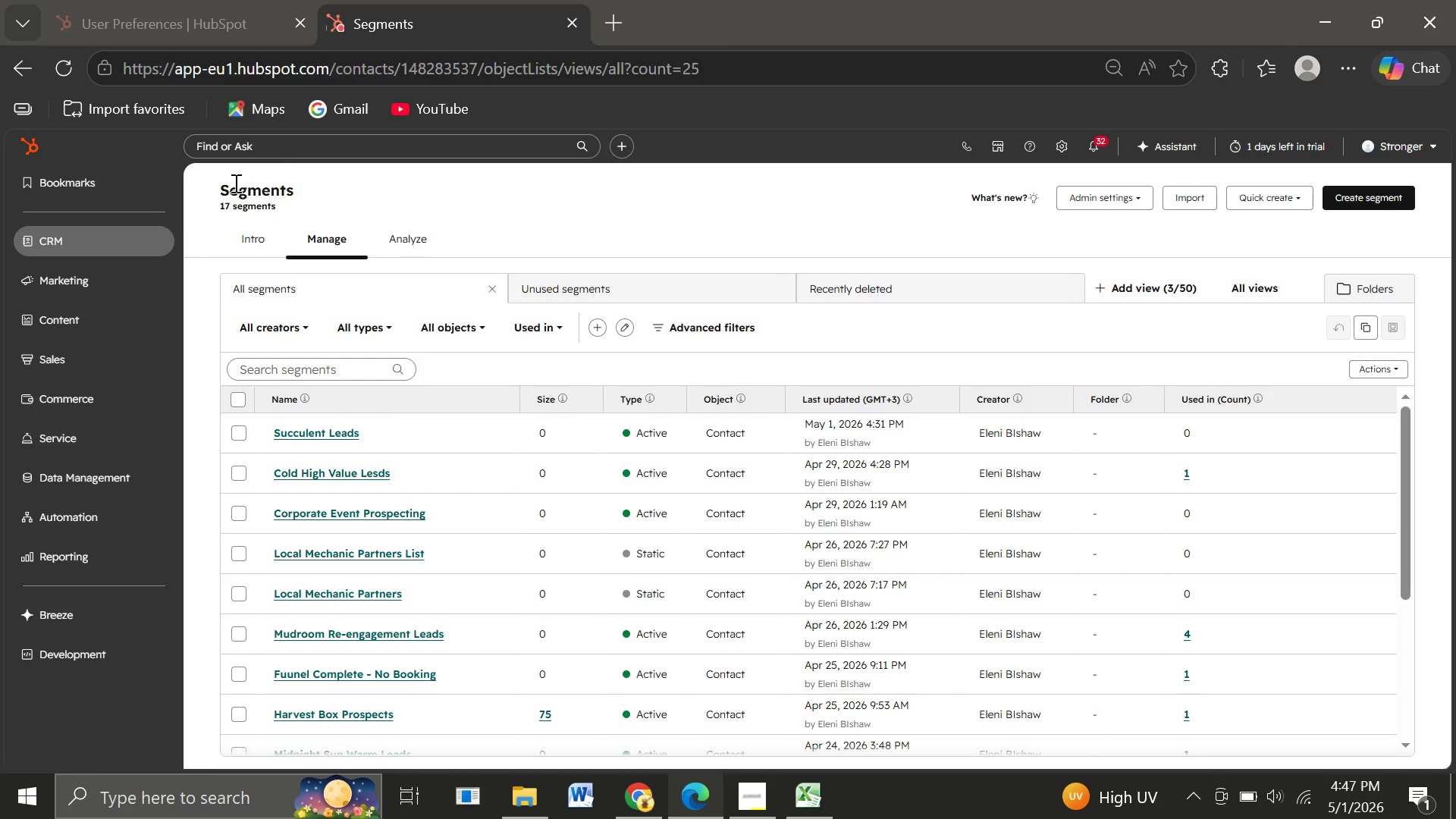 
left_click([1357, 196])
 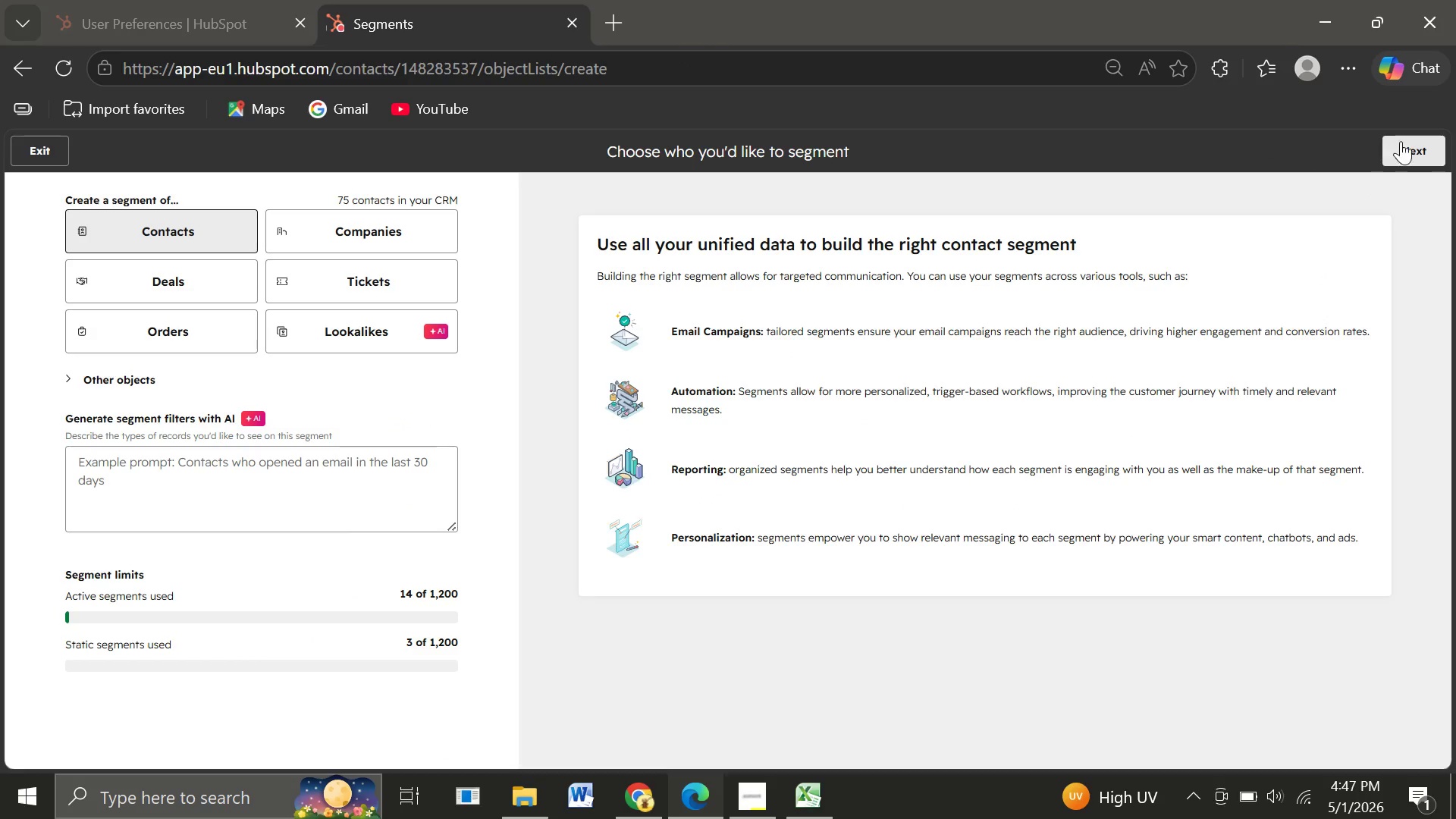 
left_click([1420, 145])
 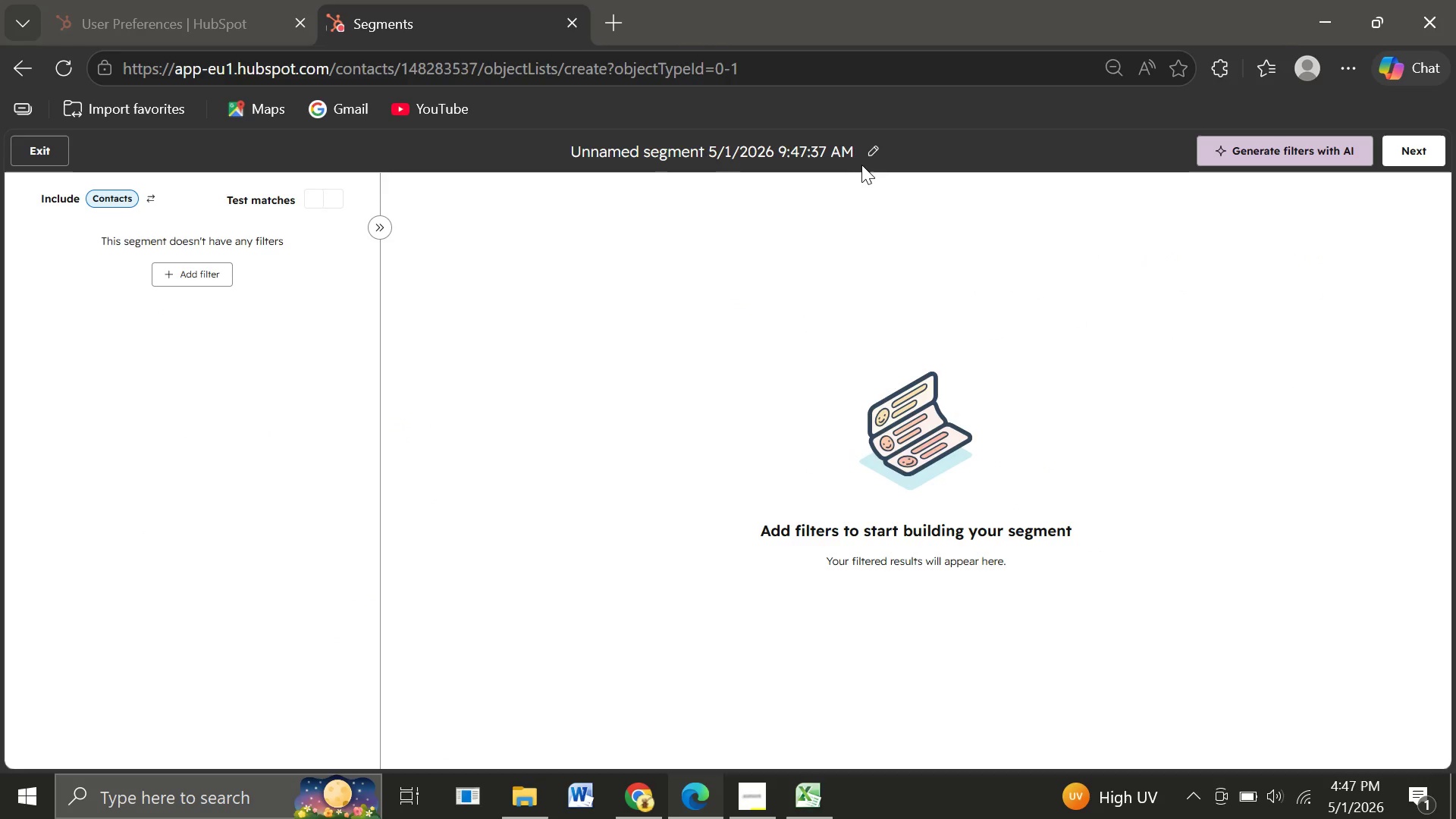 
left_click([868, 149])
 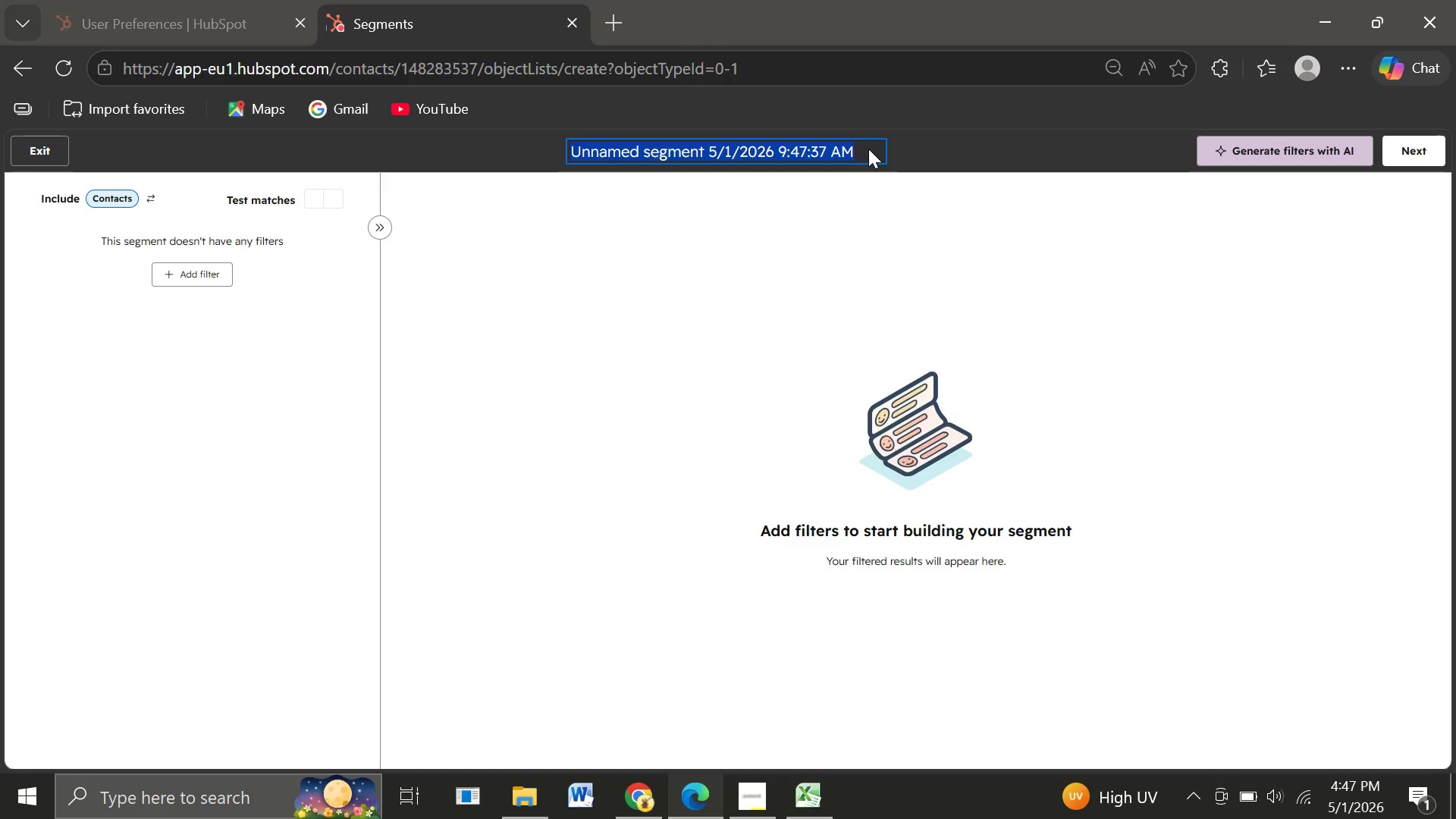 
type(Rare Tropicals)
 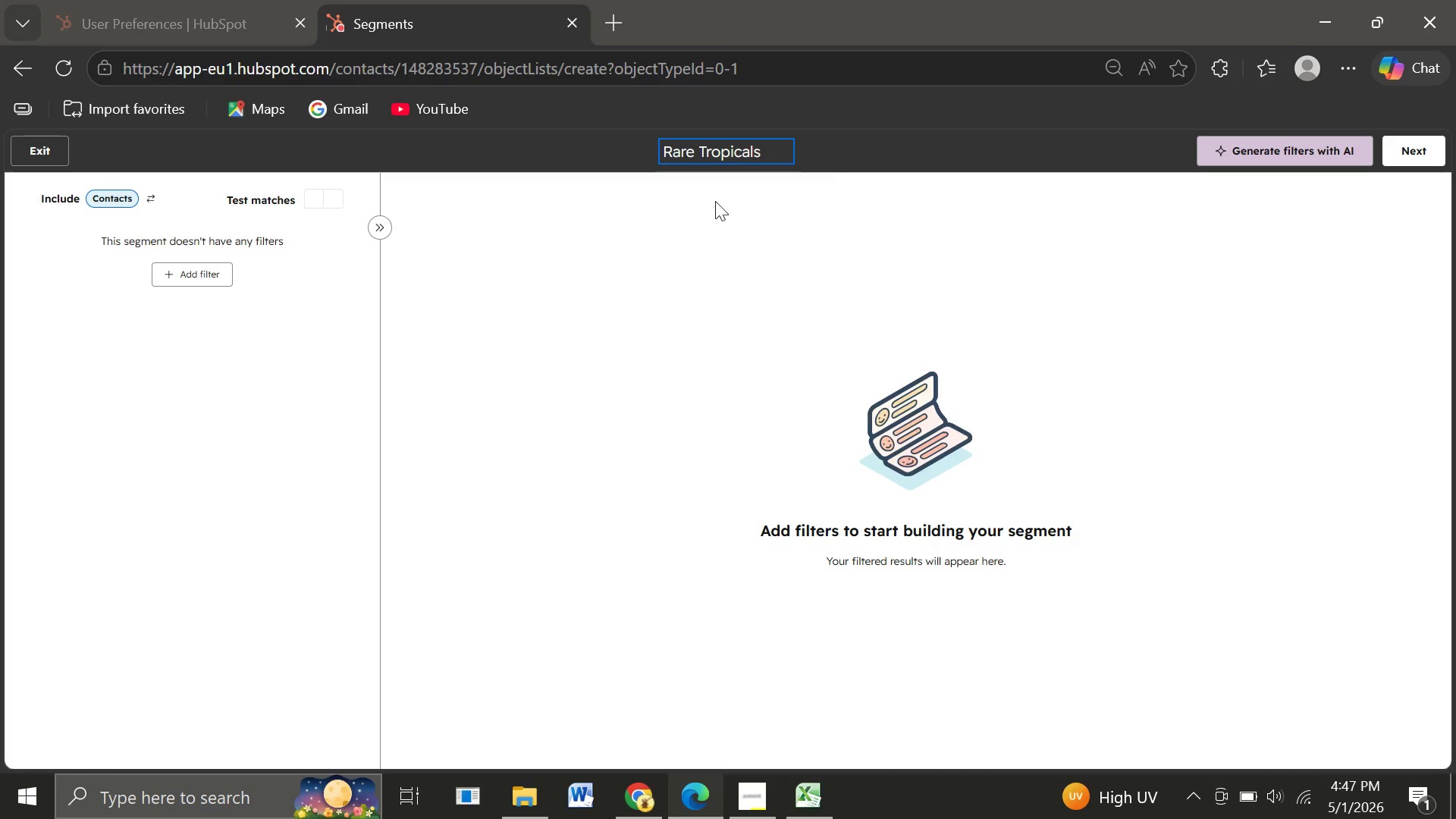 
left_click([209, 276])
 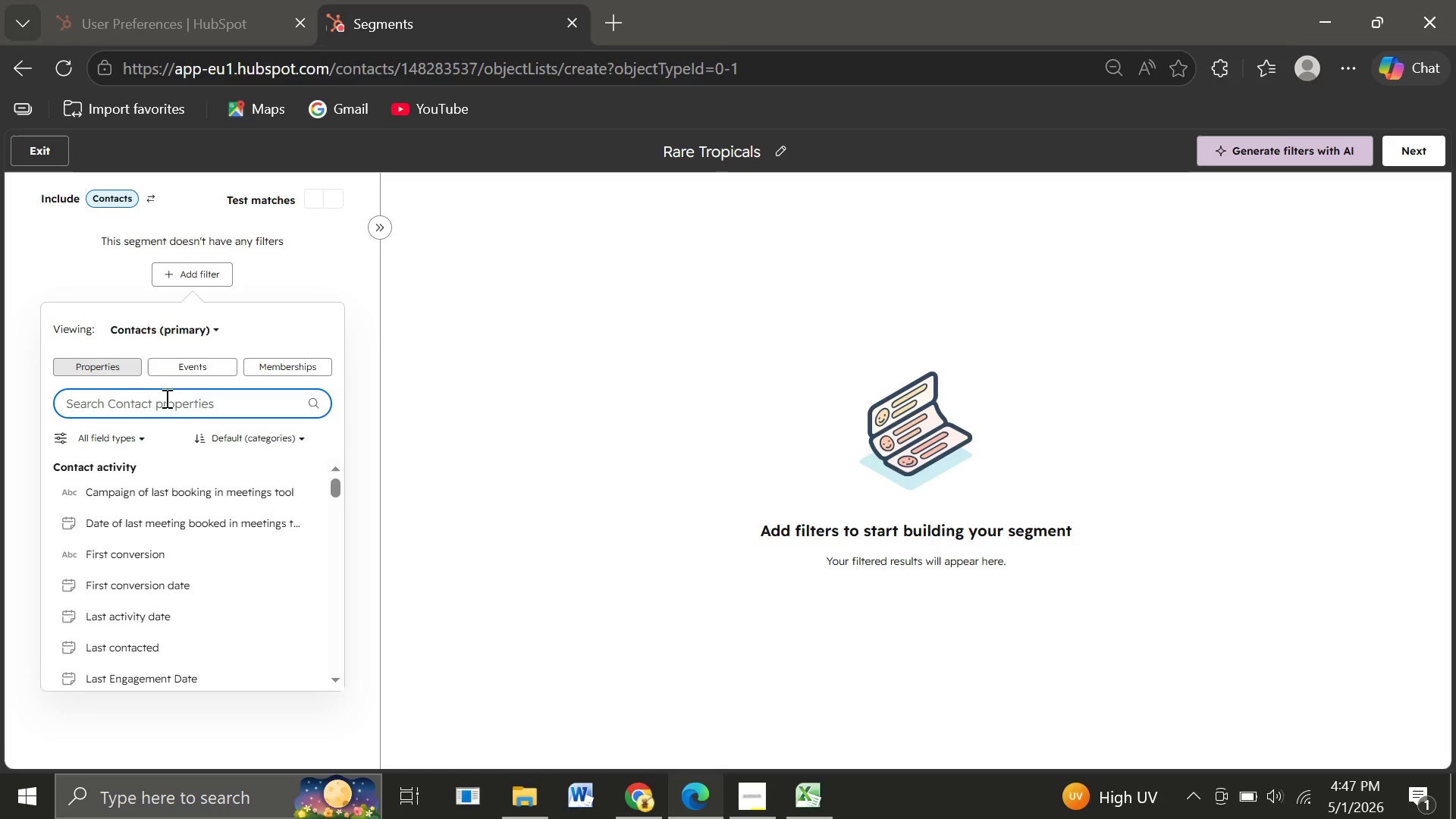 
type(Intere)
 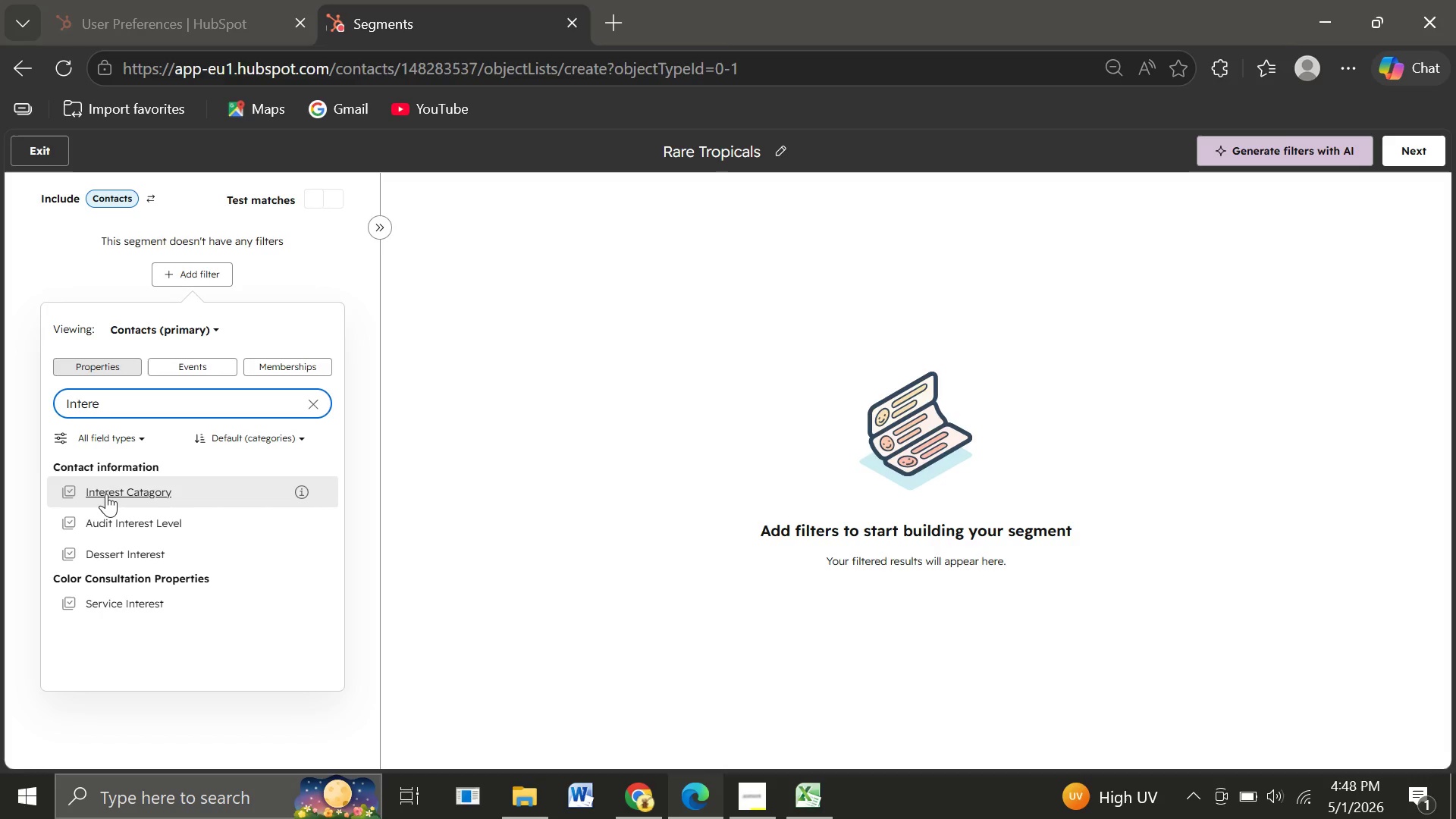 
left_click([106, 494])
 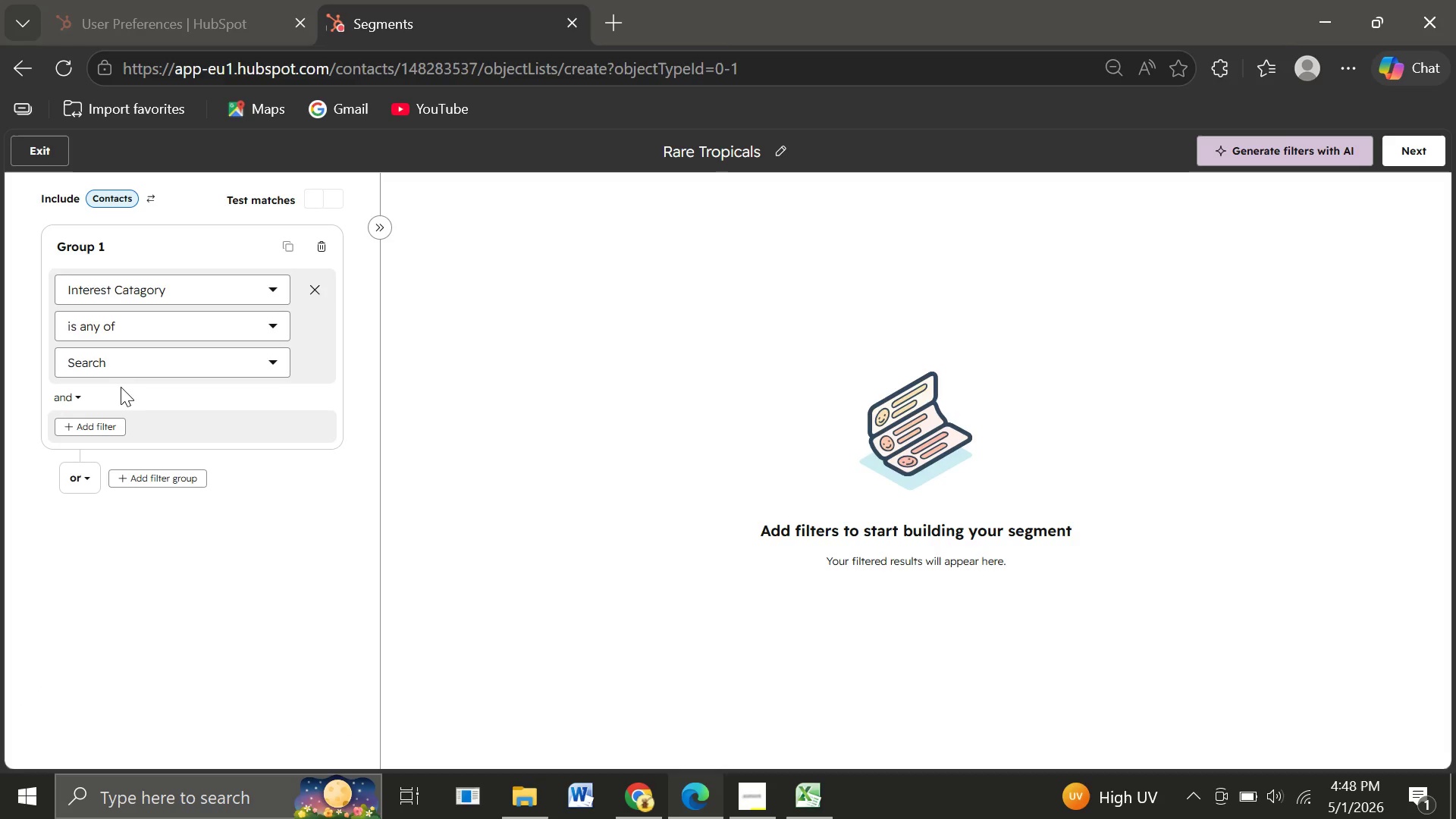 
left_click([104, 368])
 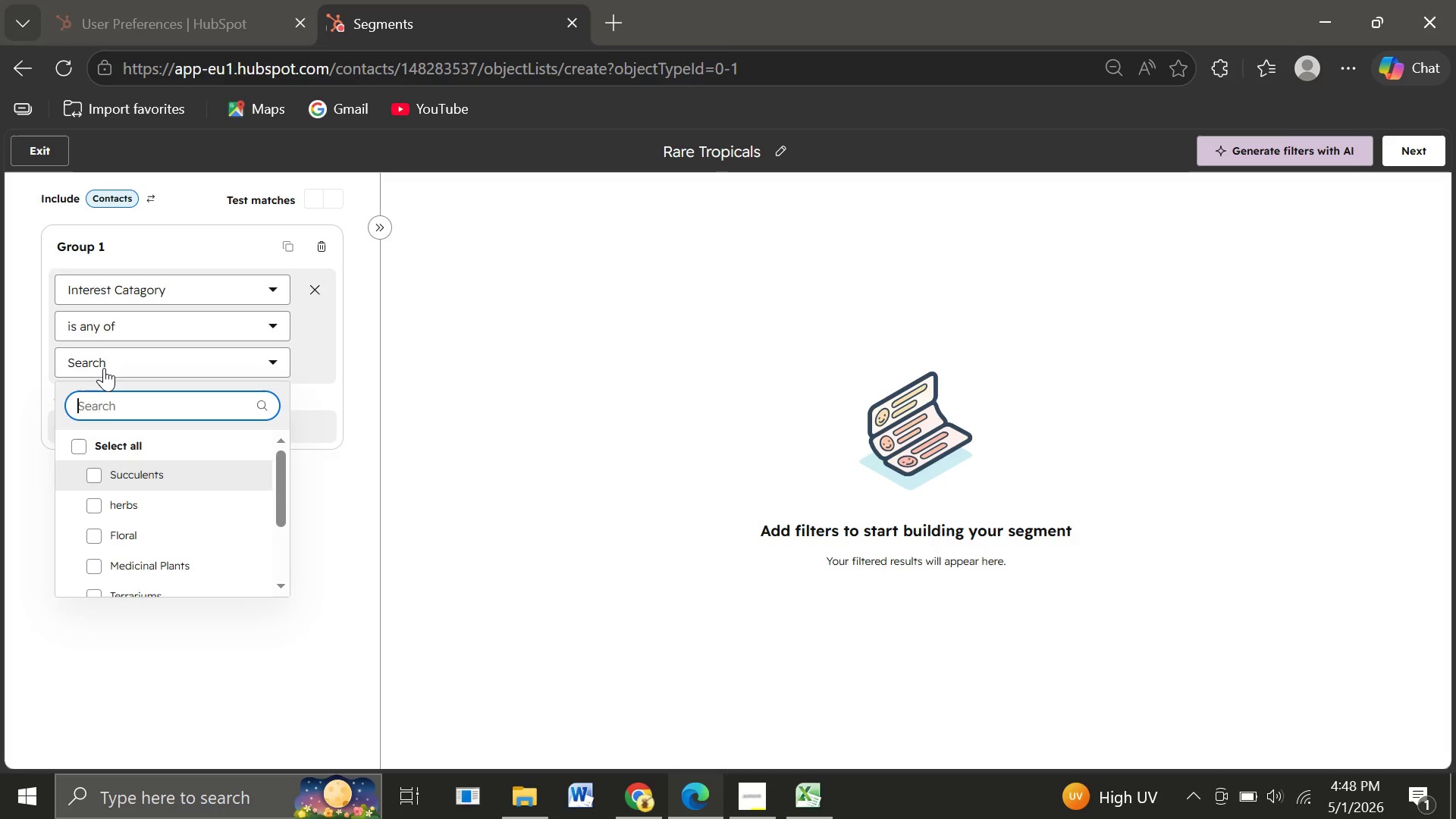 
mouse_move([127, 538])
 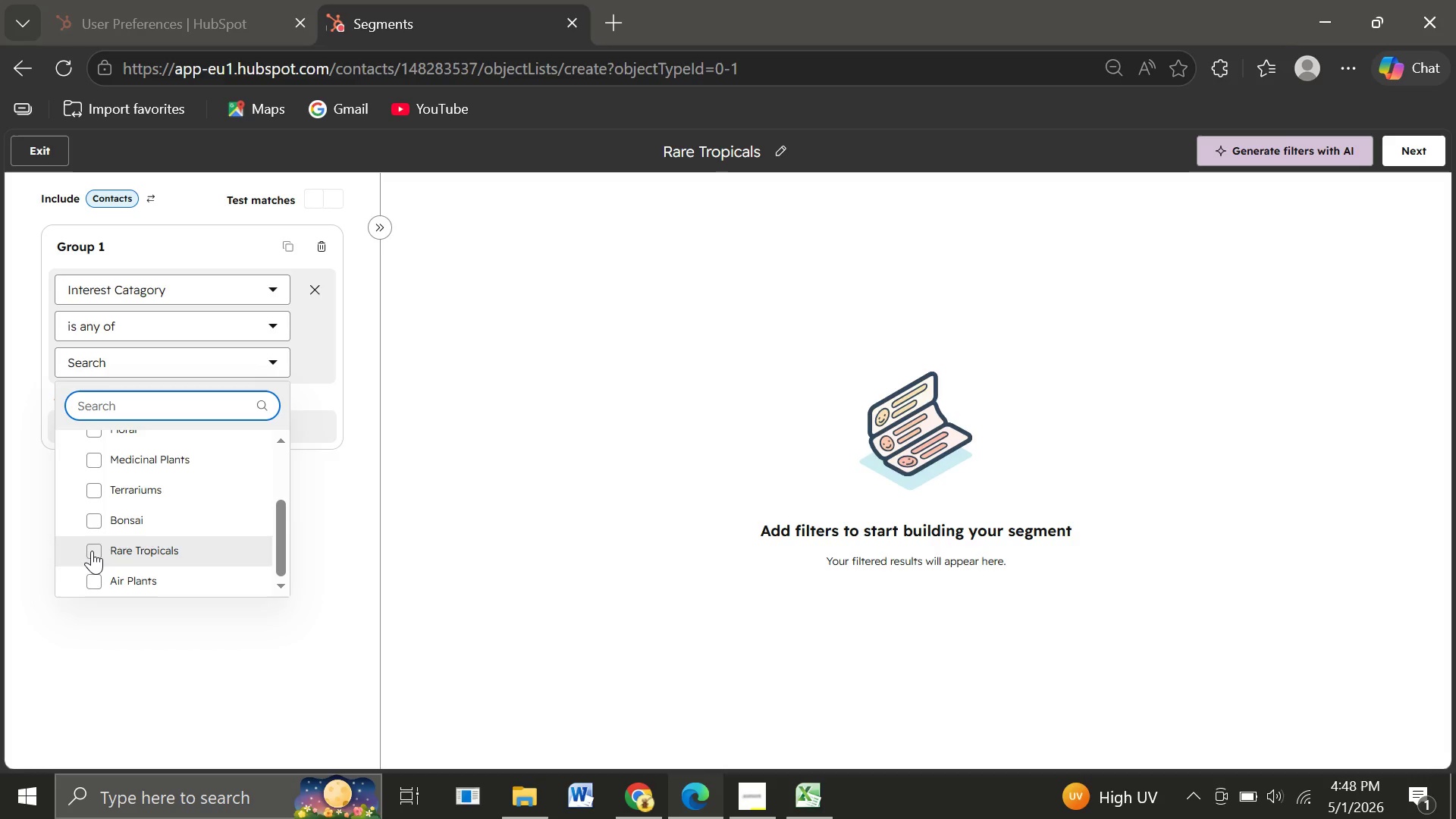 
left_click([92, 551])
 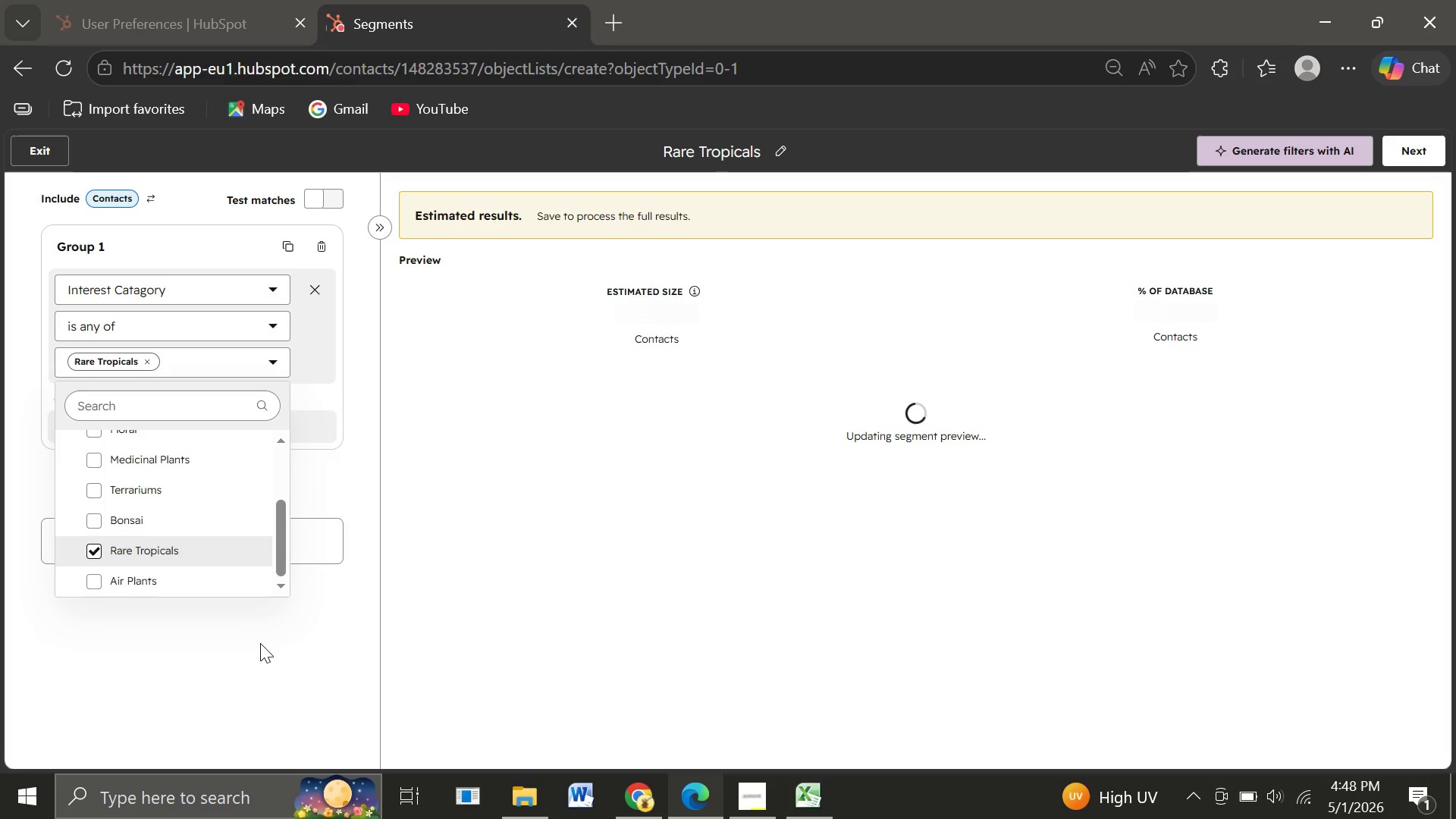 
left_click([215, 689])
 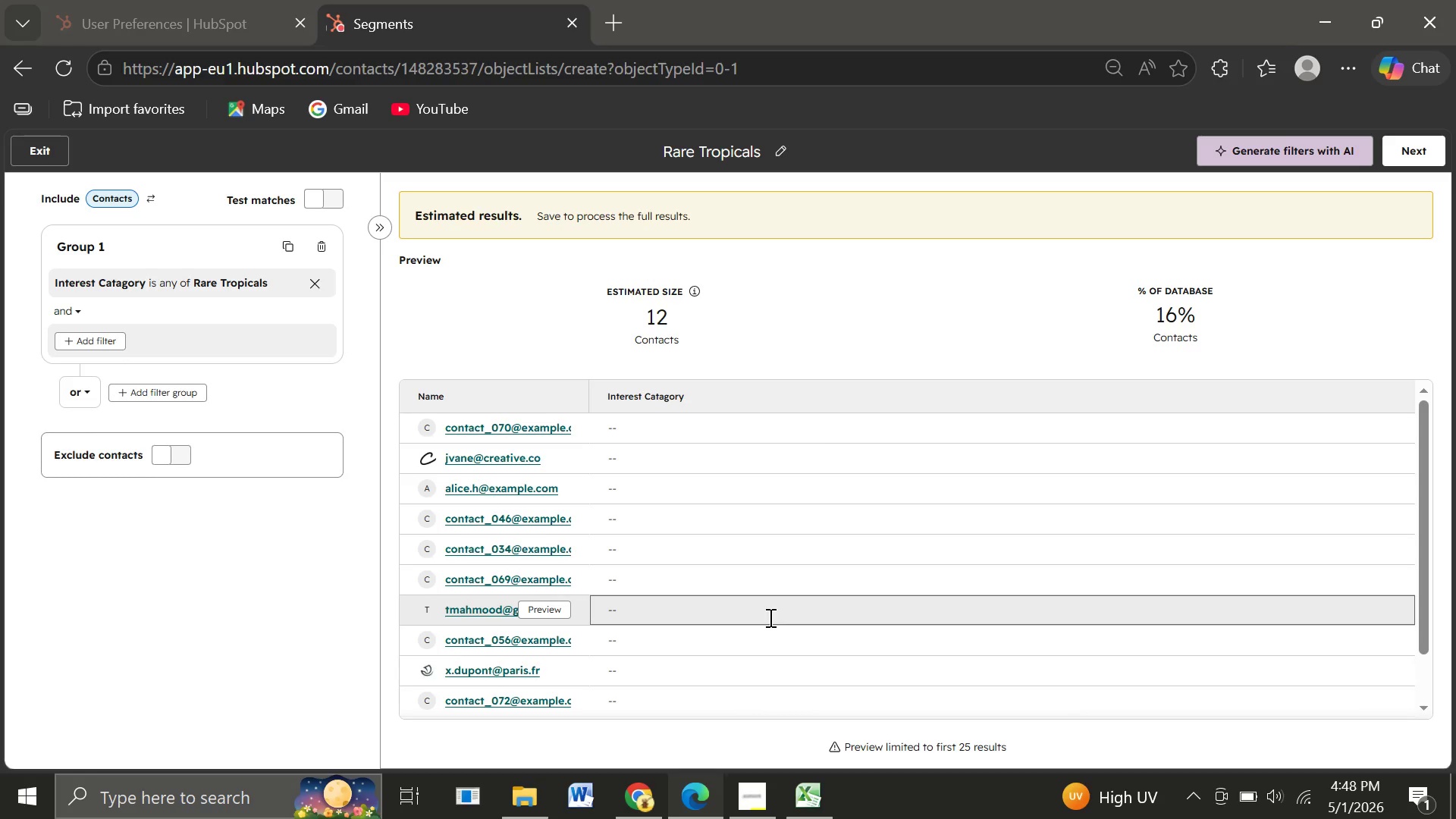 
wait(11.67)
 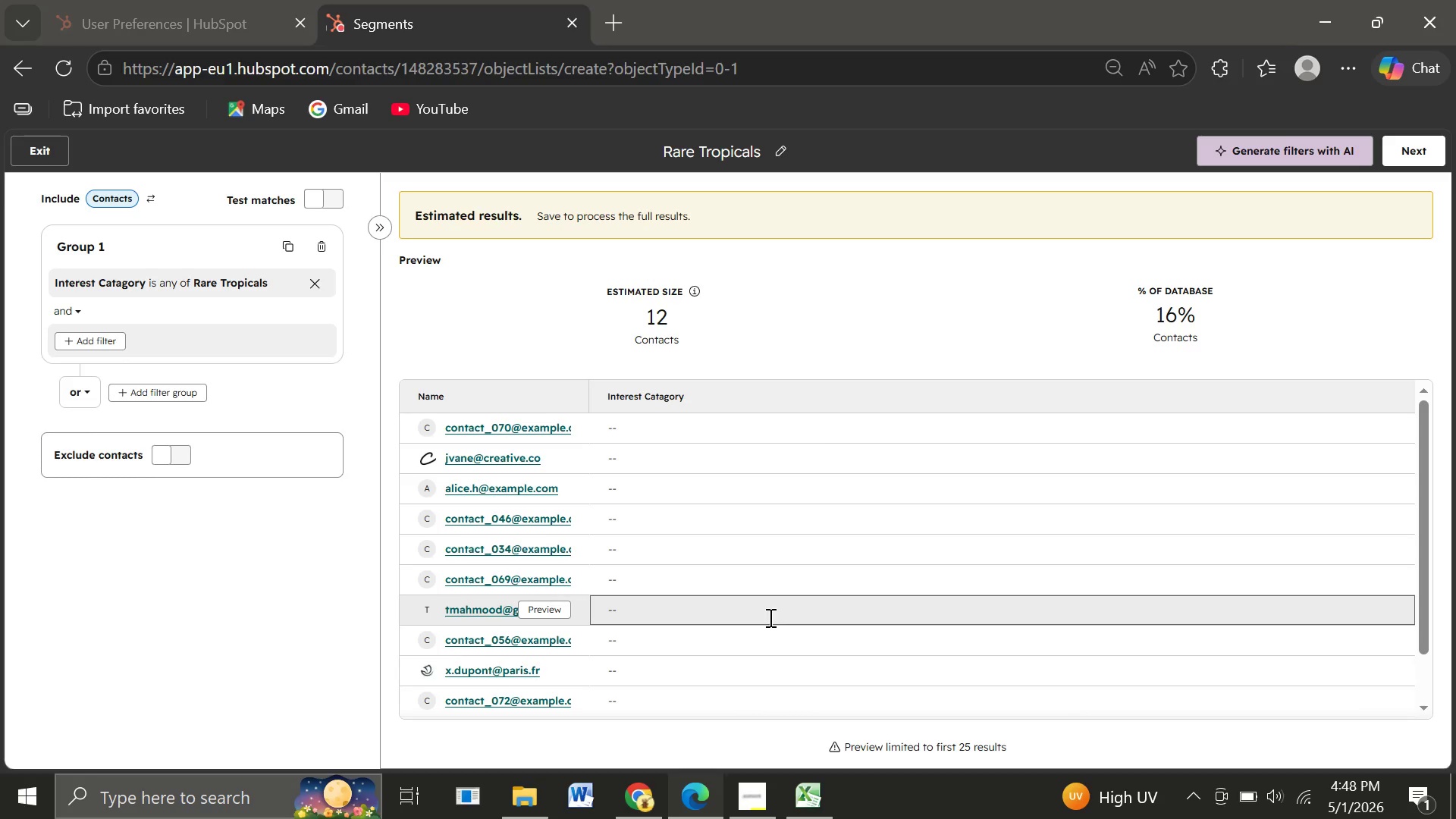 
left_click([1417, 150])
 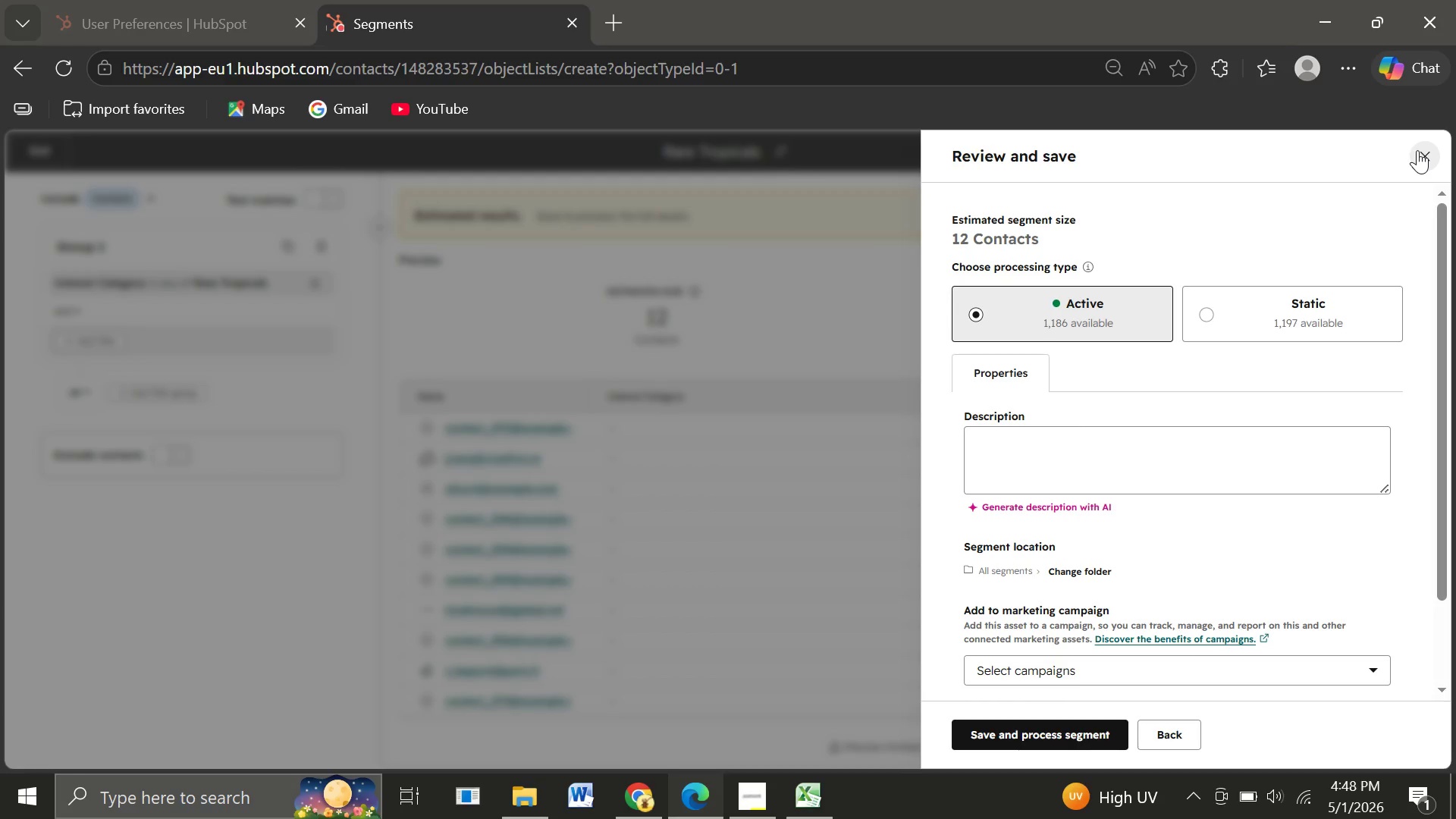 
wait(10.03)
 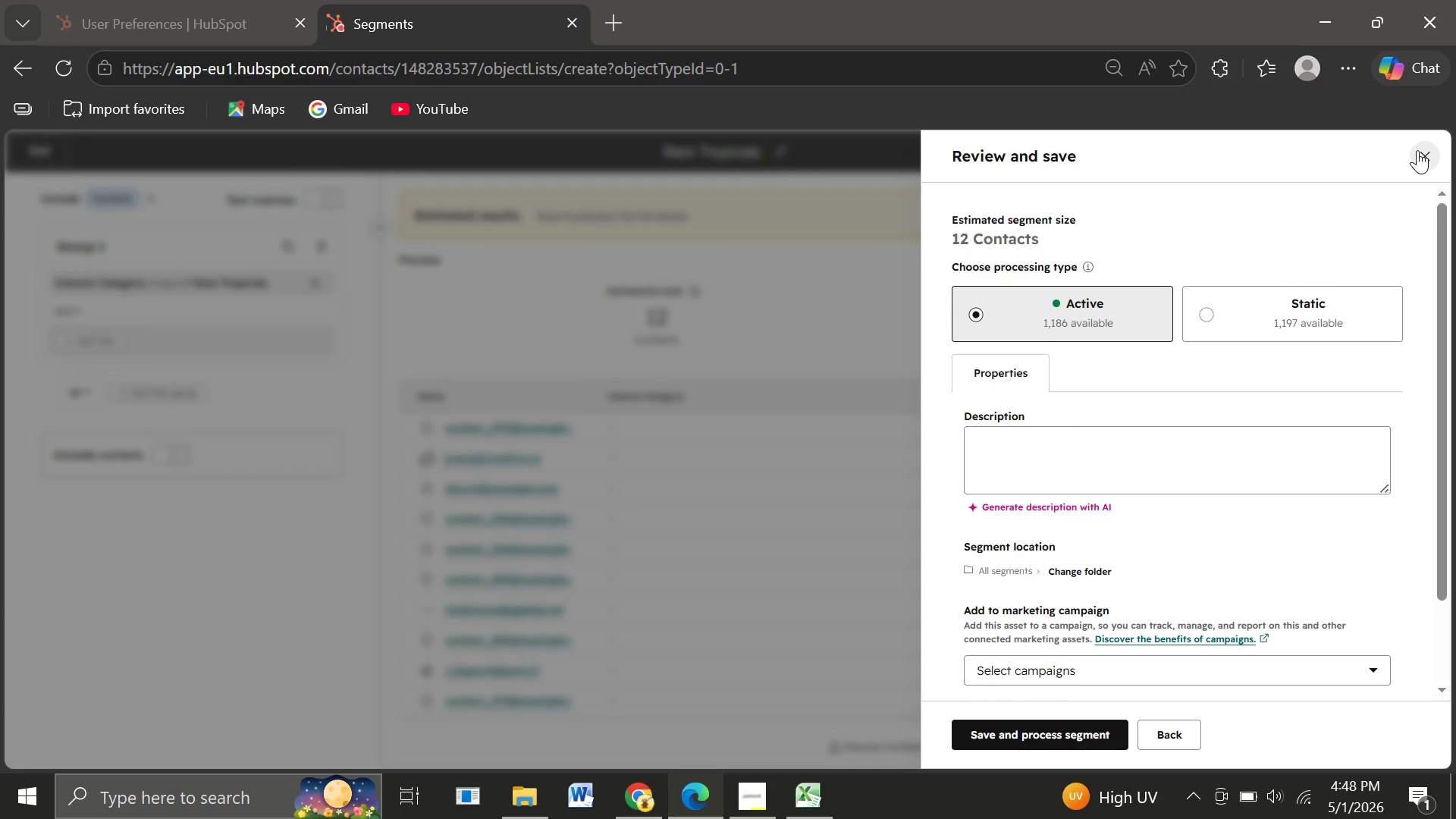 
left_click([998, 738])
 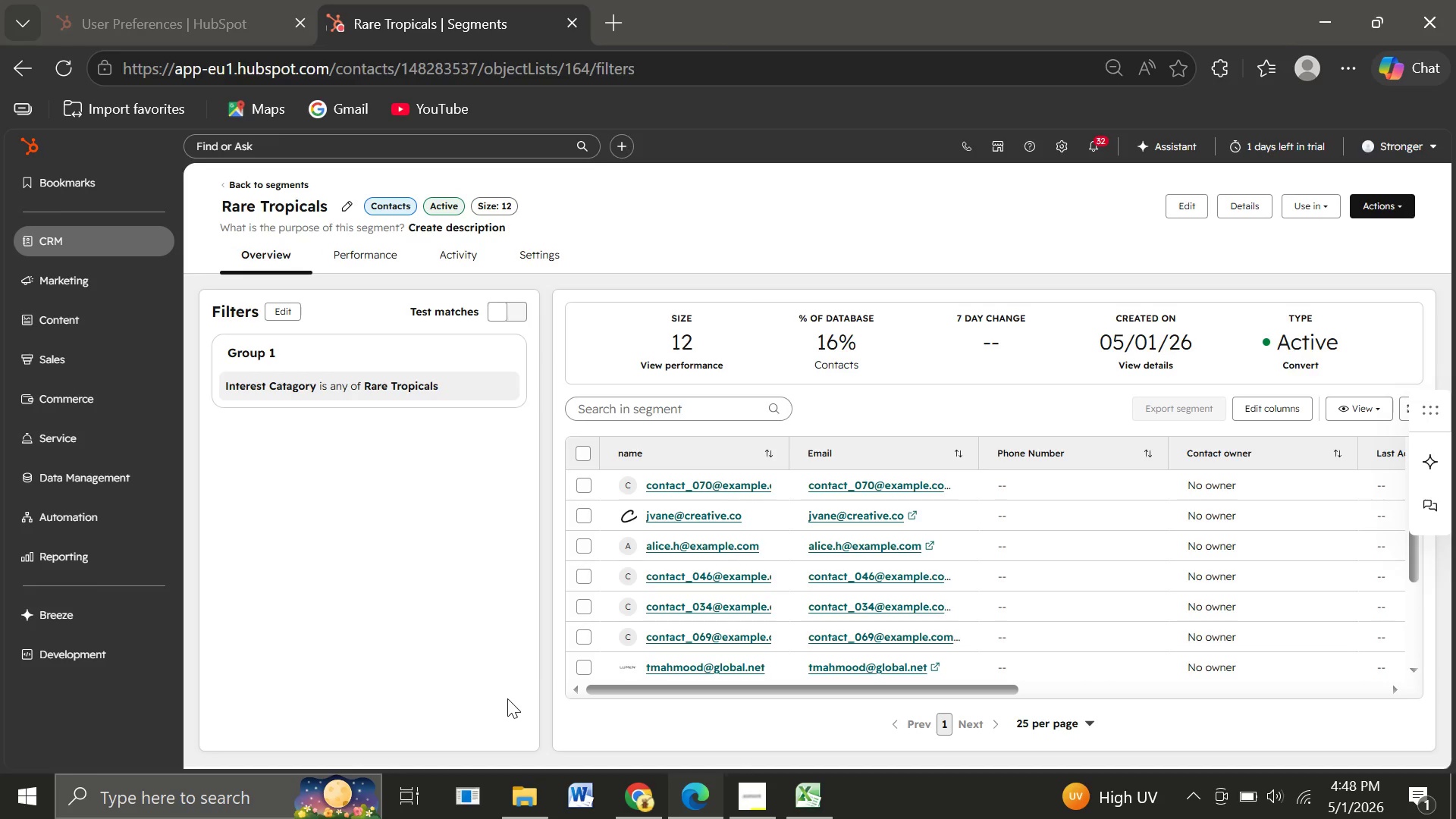 
wait(14.38)
 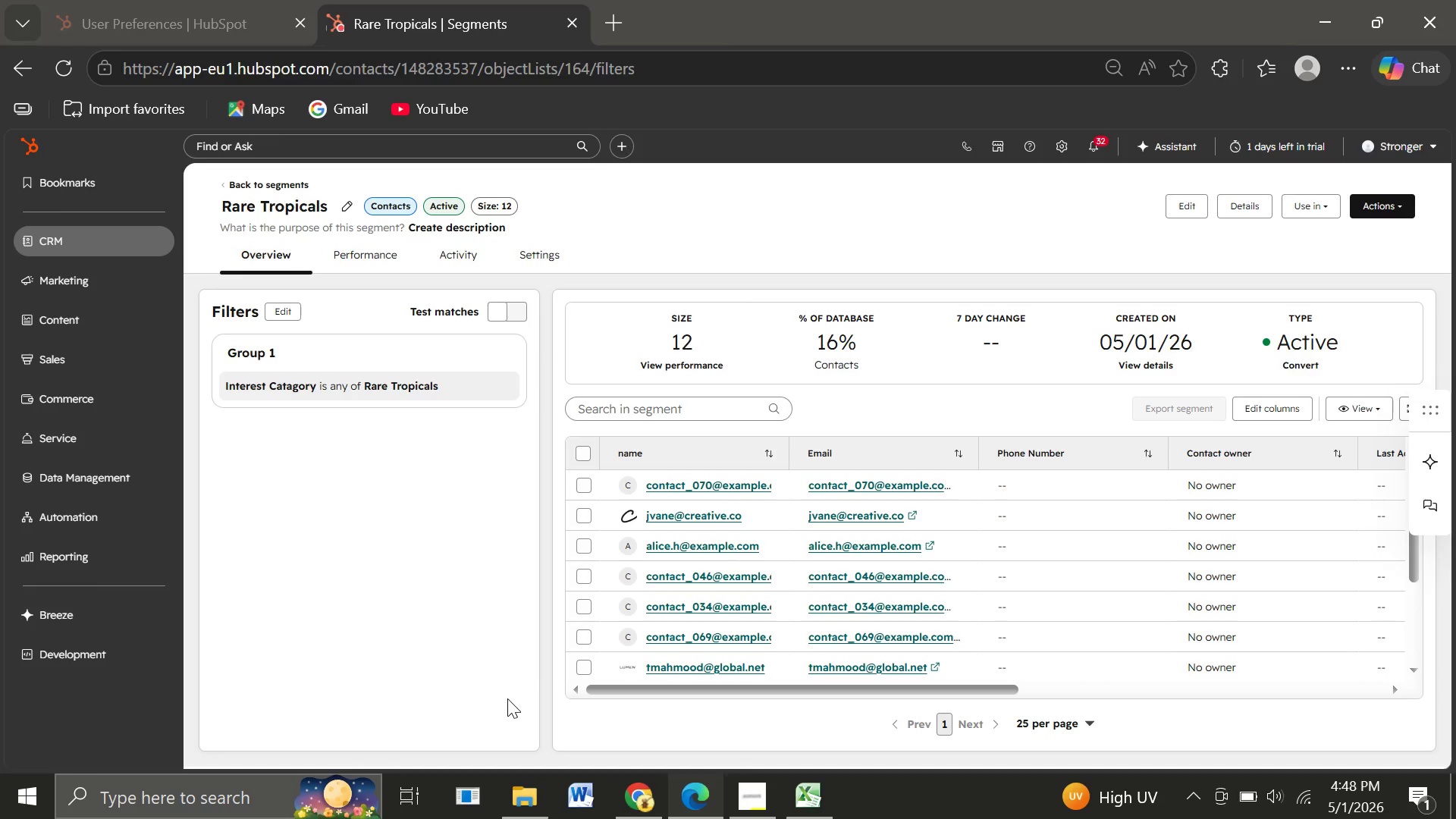 
left_click([237, 184])
 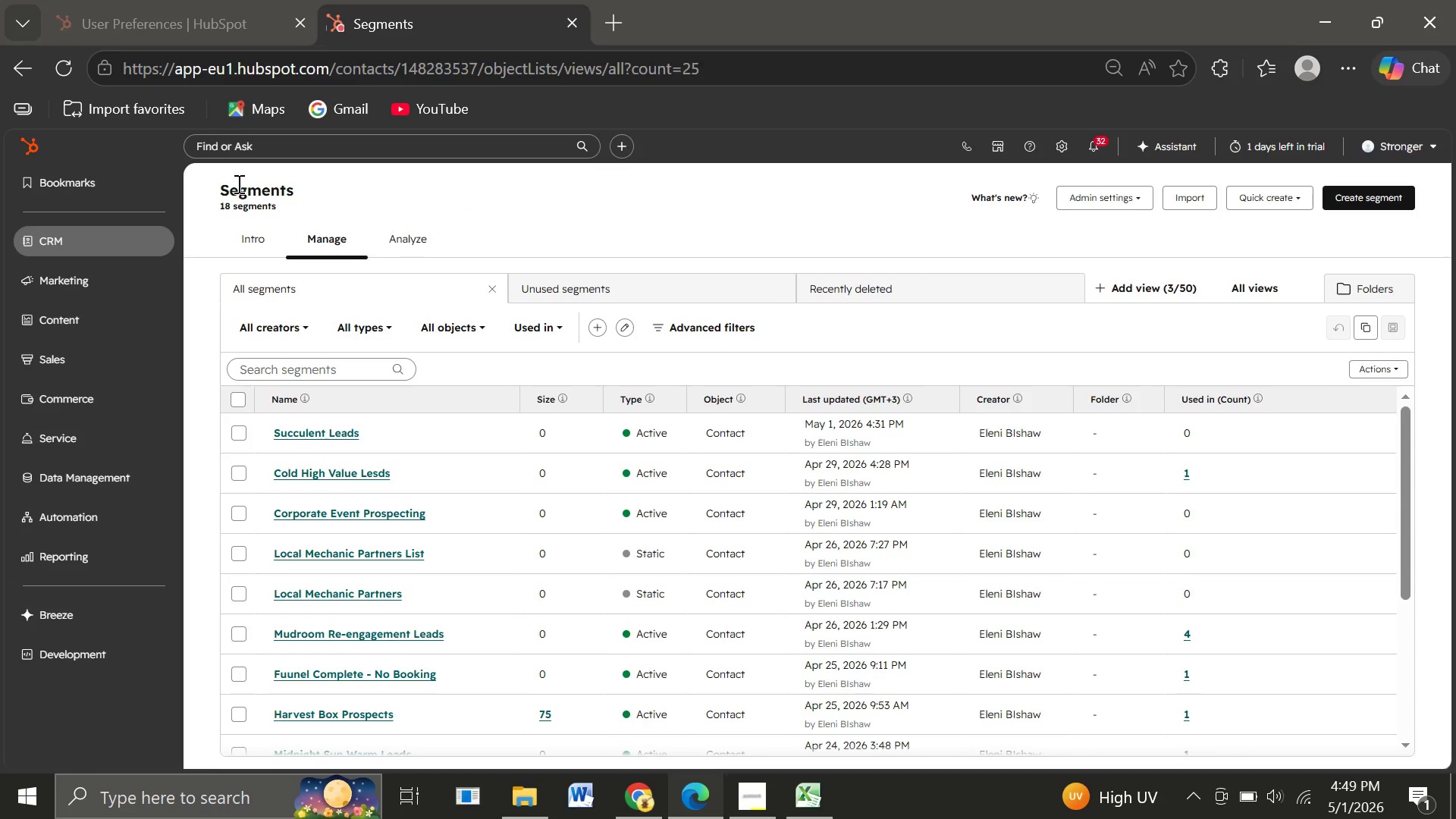 
wait(9.2)
 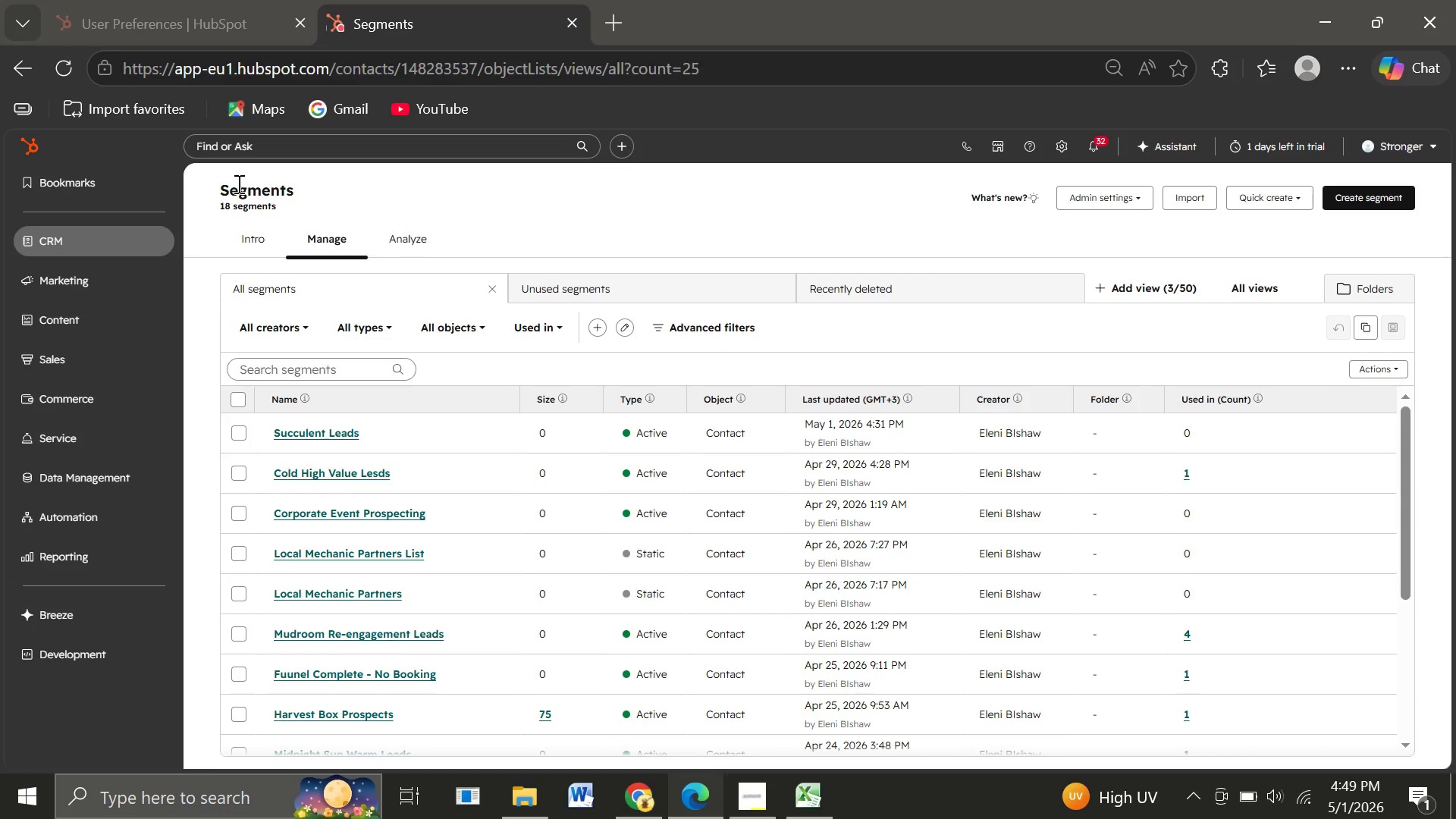 
left_click([71, 274])
 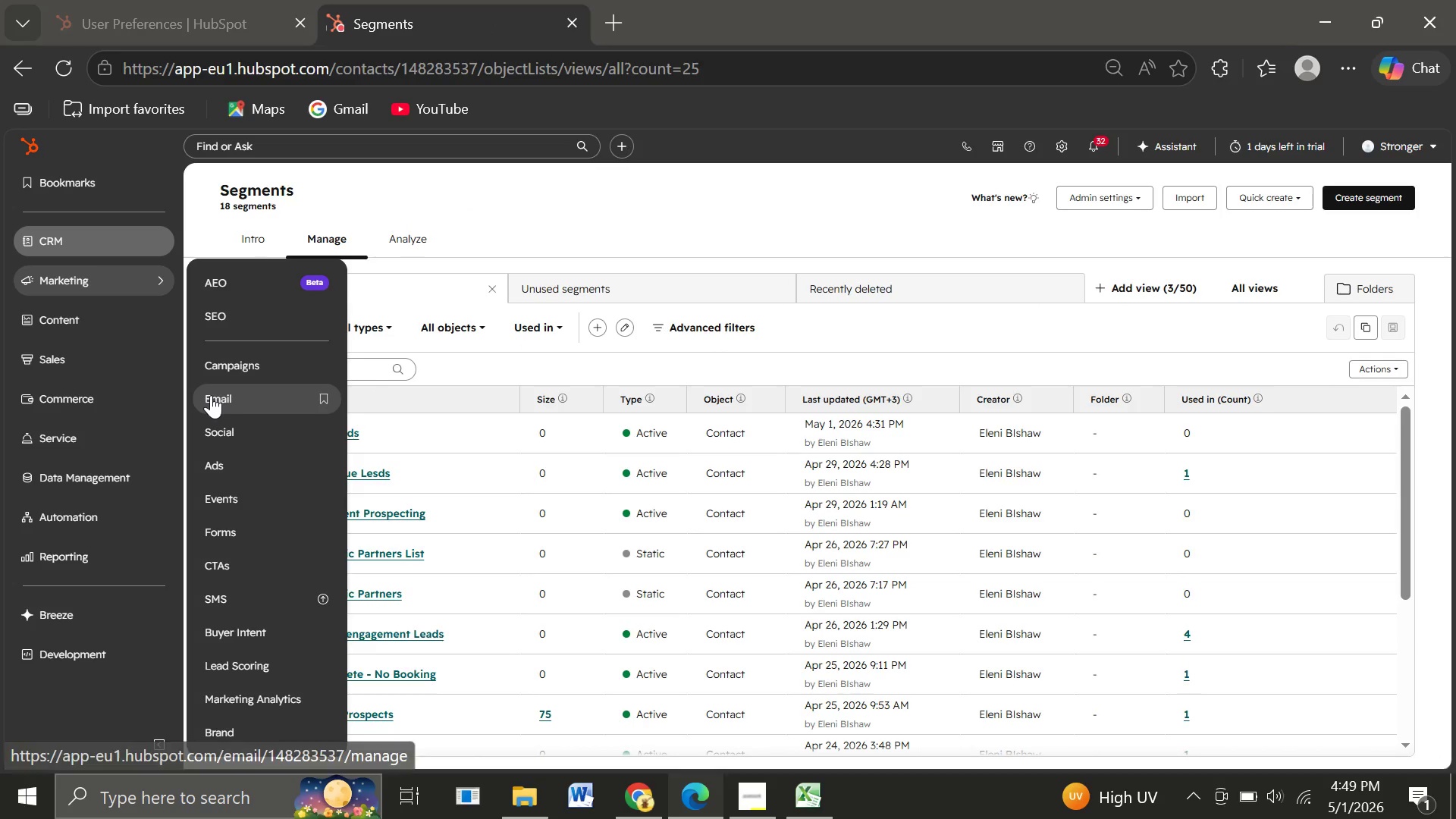 
left_click([211, 395])
 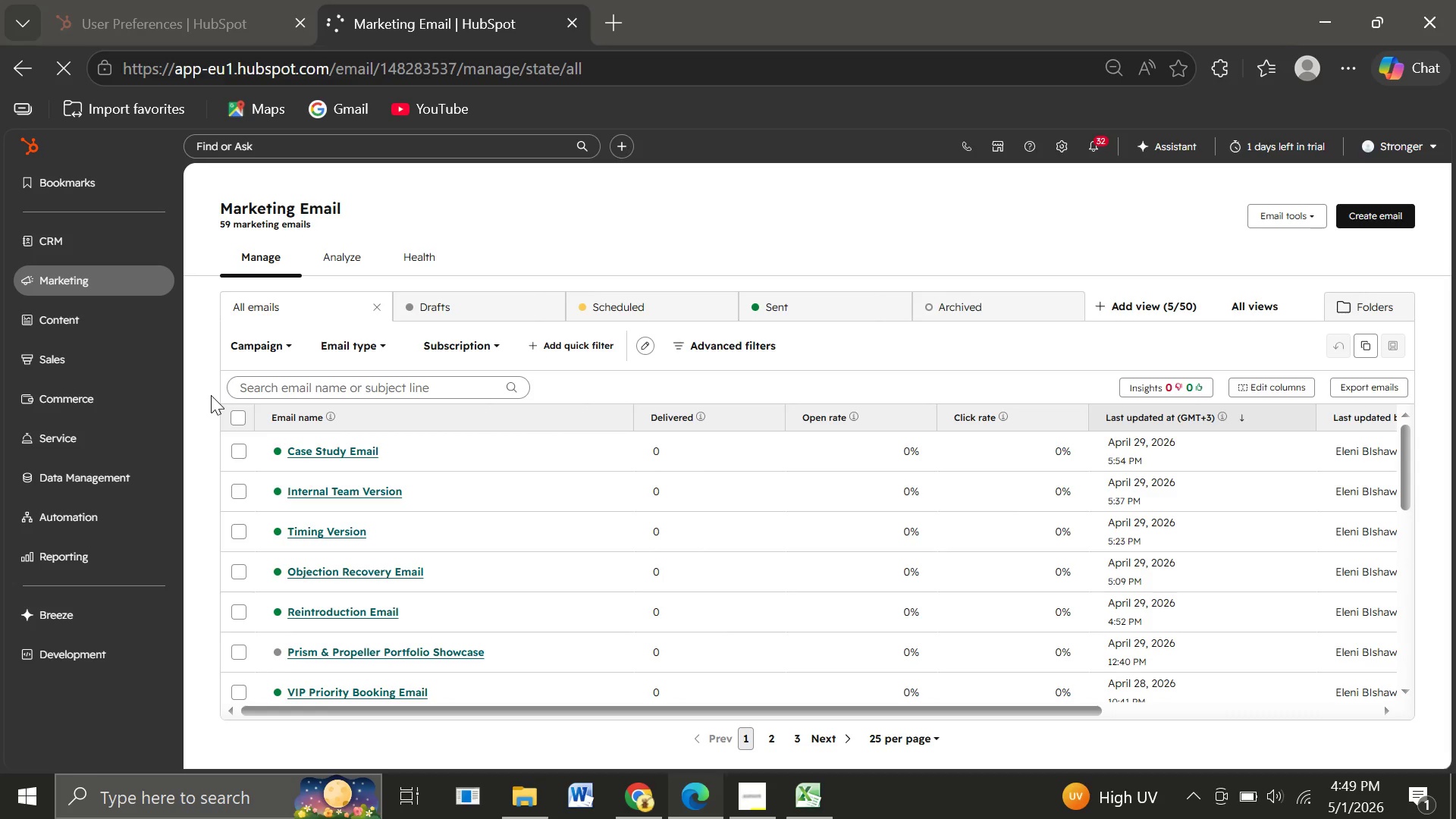 
wait(28.55)
 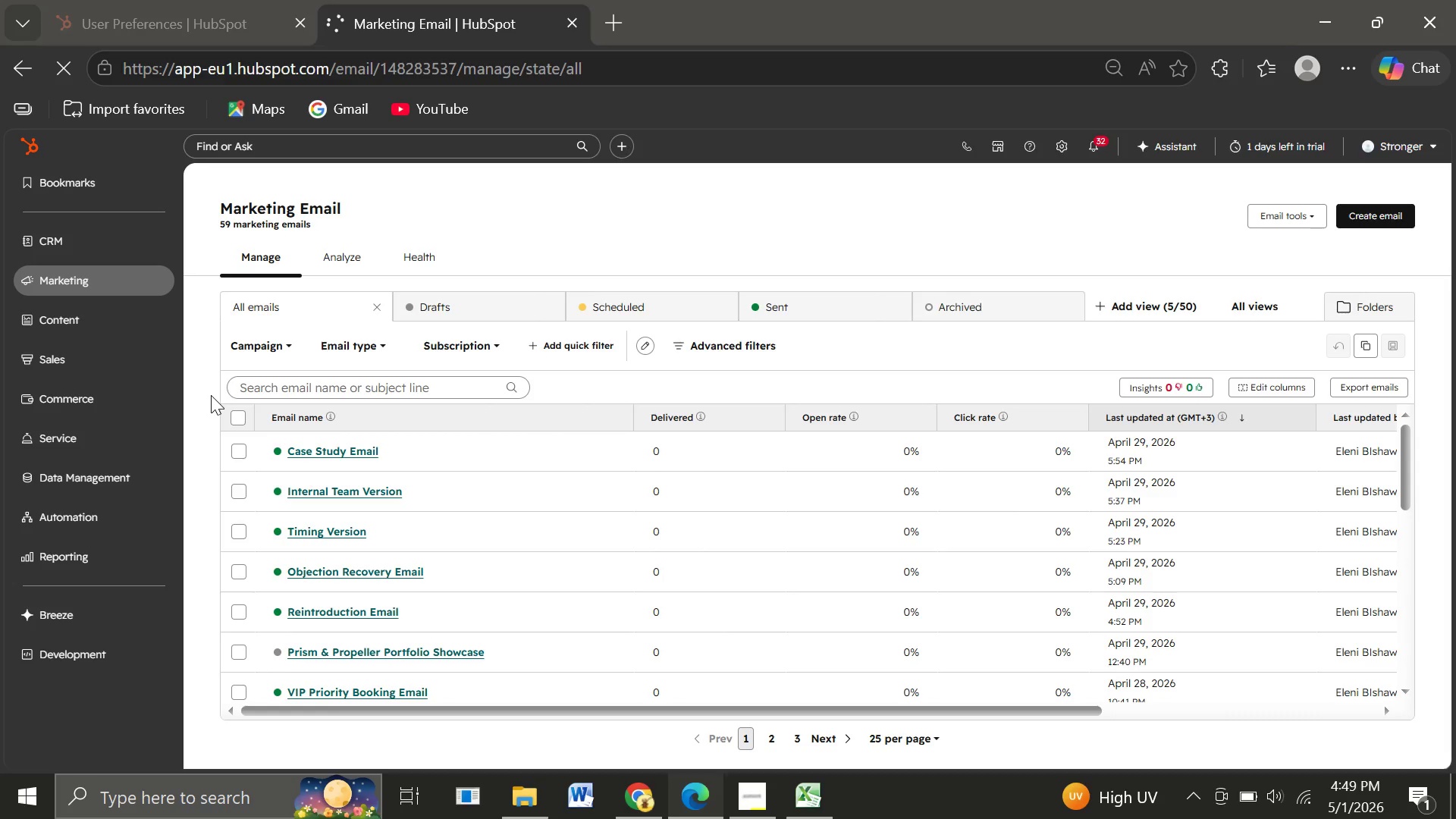 
left_click([1373, 218])
 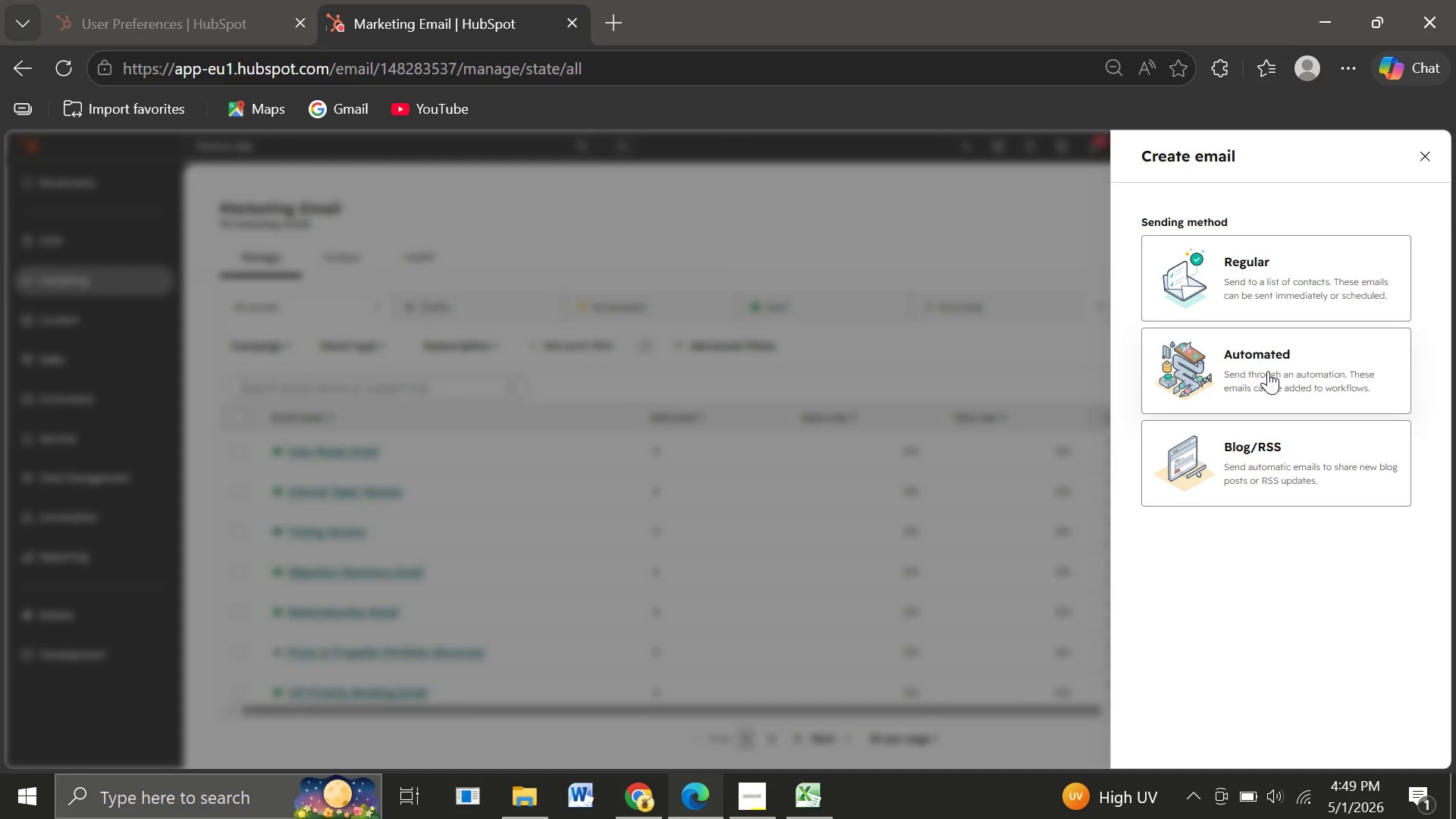 
left_click([1268, 371])
 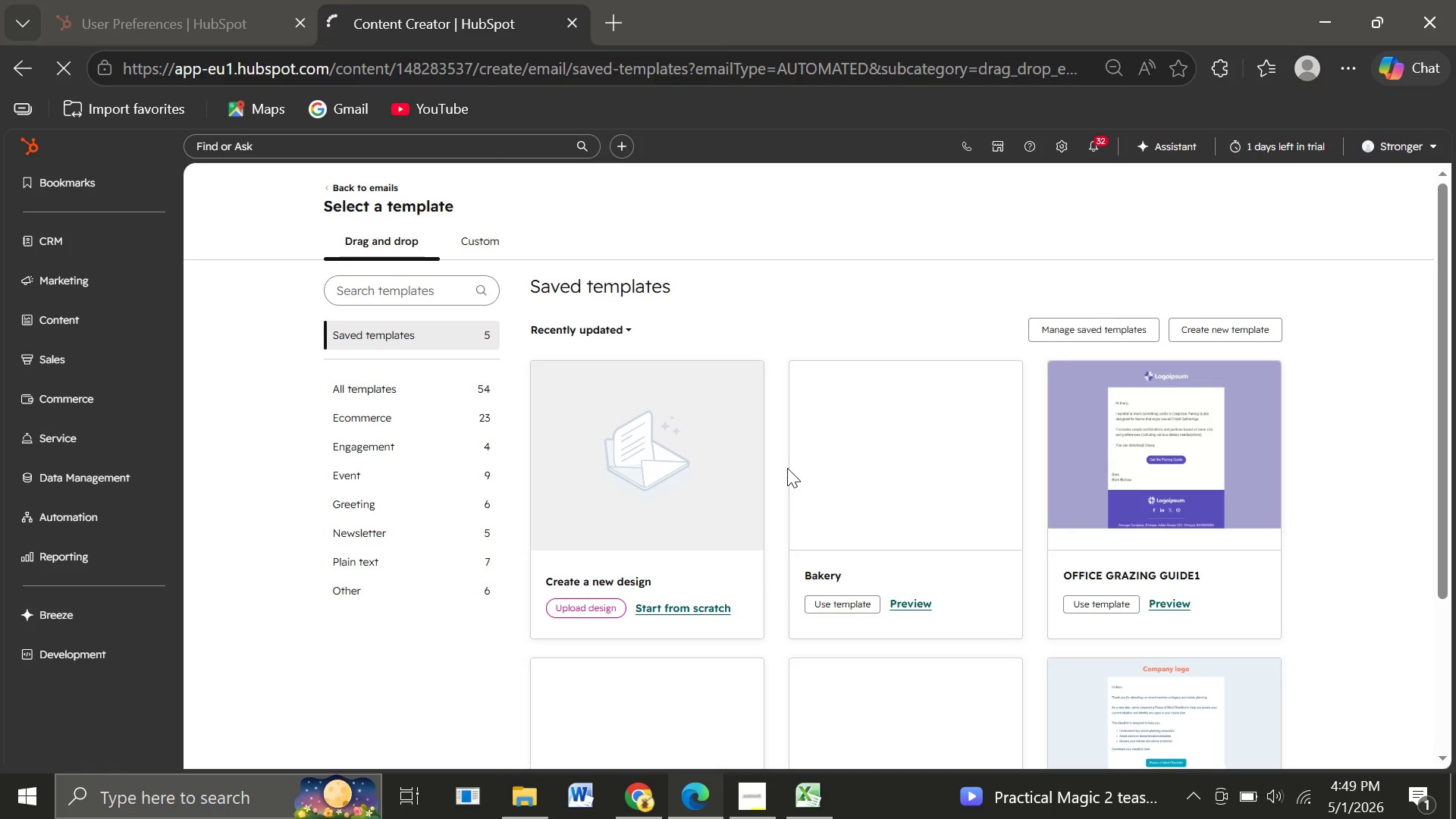 
wait(15.14)
 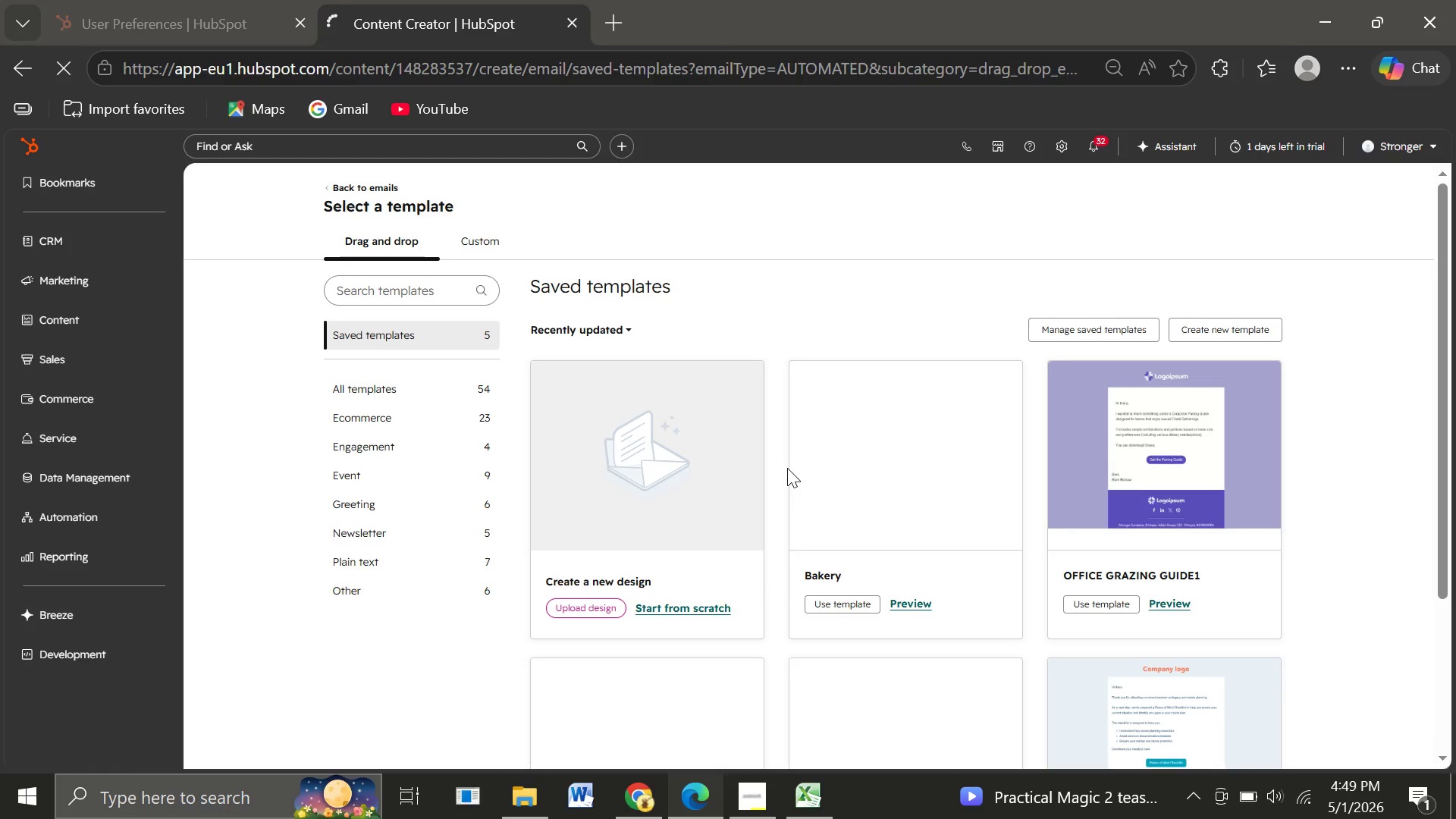 
left_click([366, 494])
 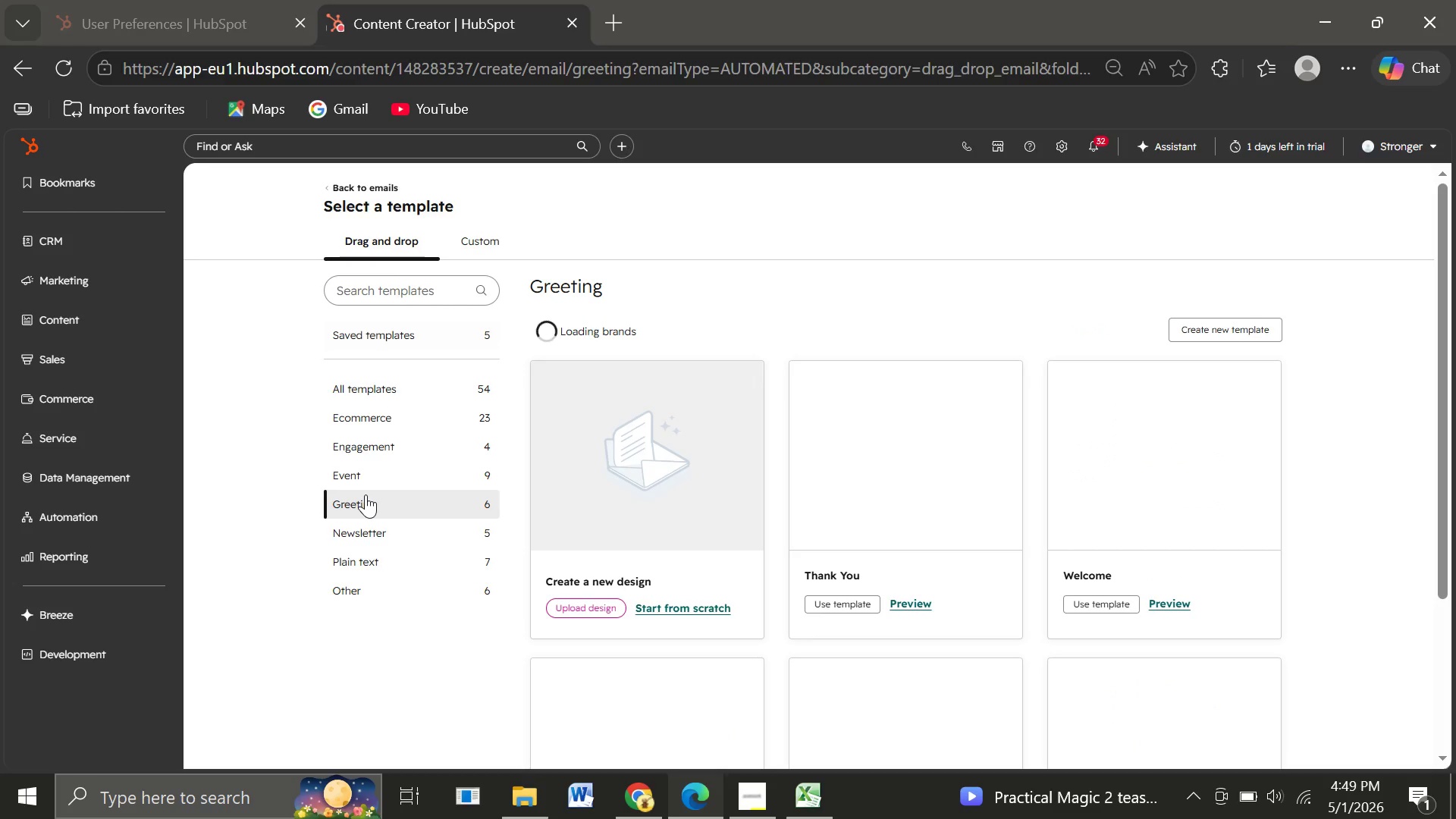 
mouse_move([1147, 586])
 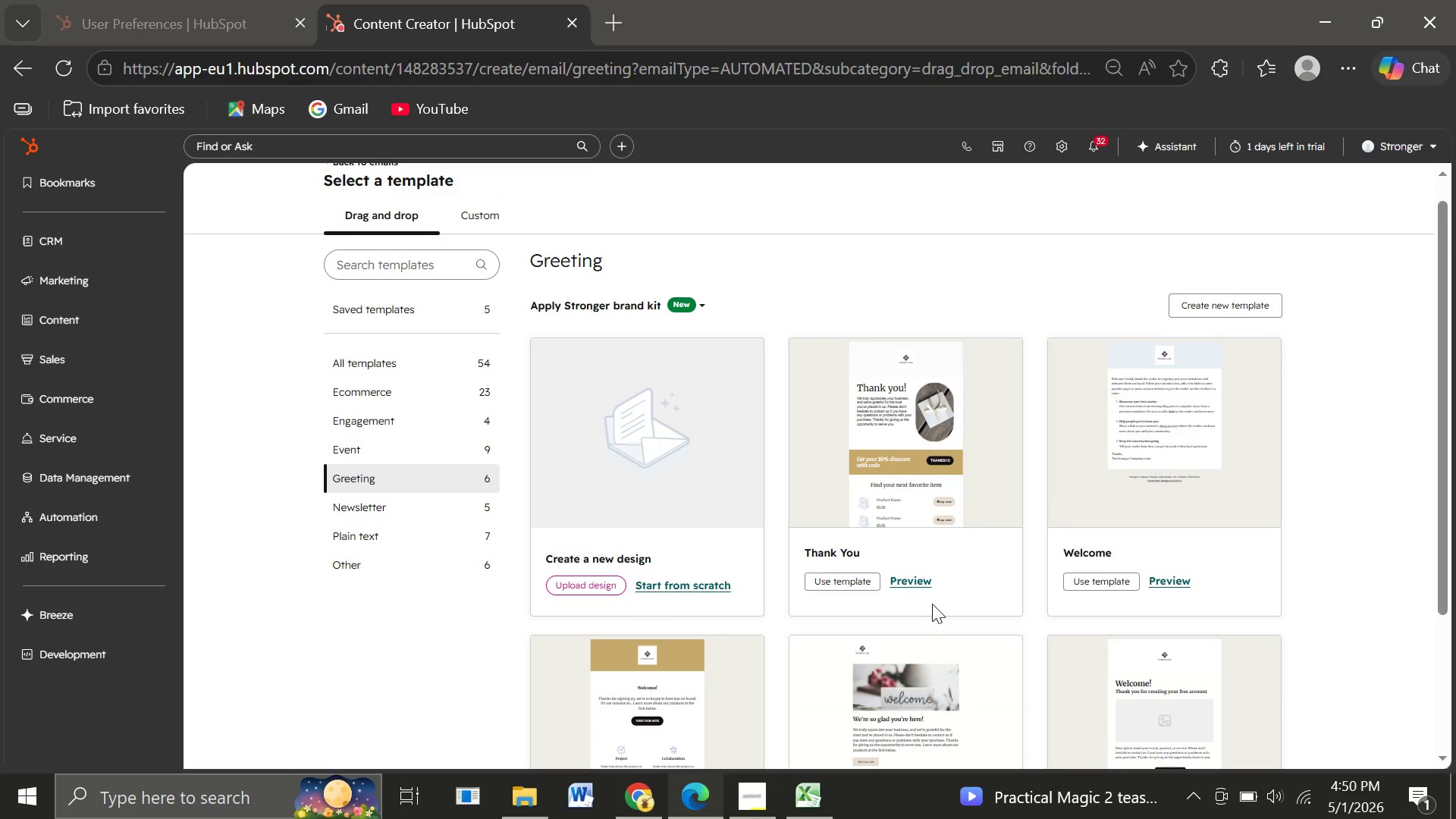 
wait(33.24)
 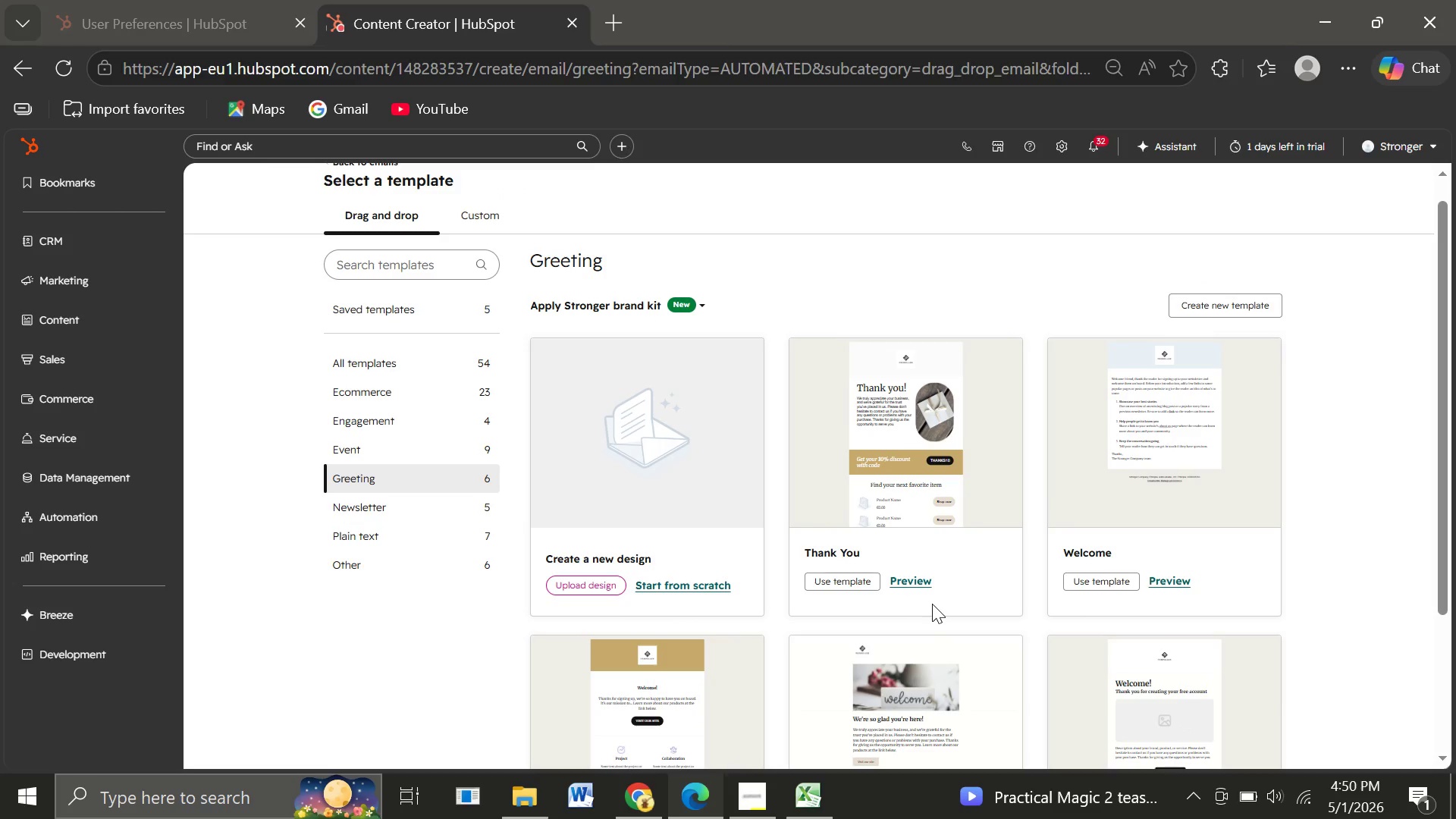 
left_click([54, 272])
 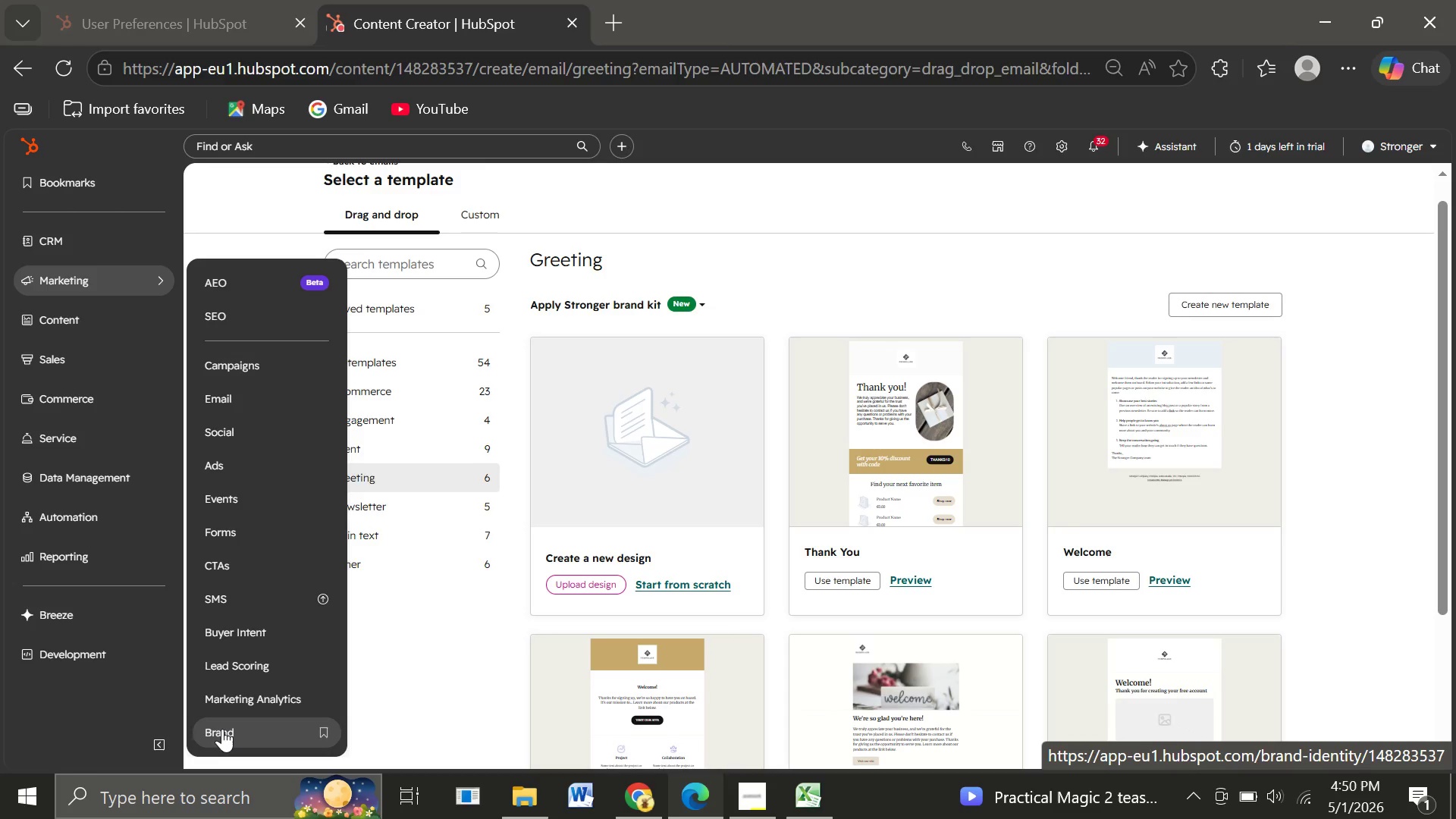 
left_click([222, 729])
 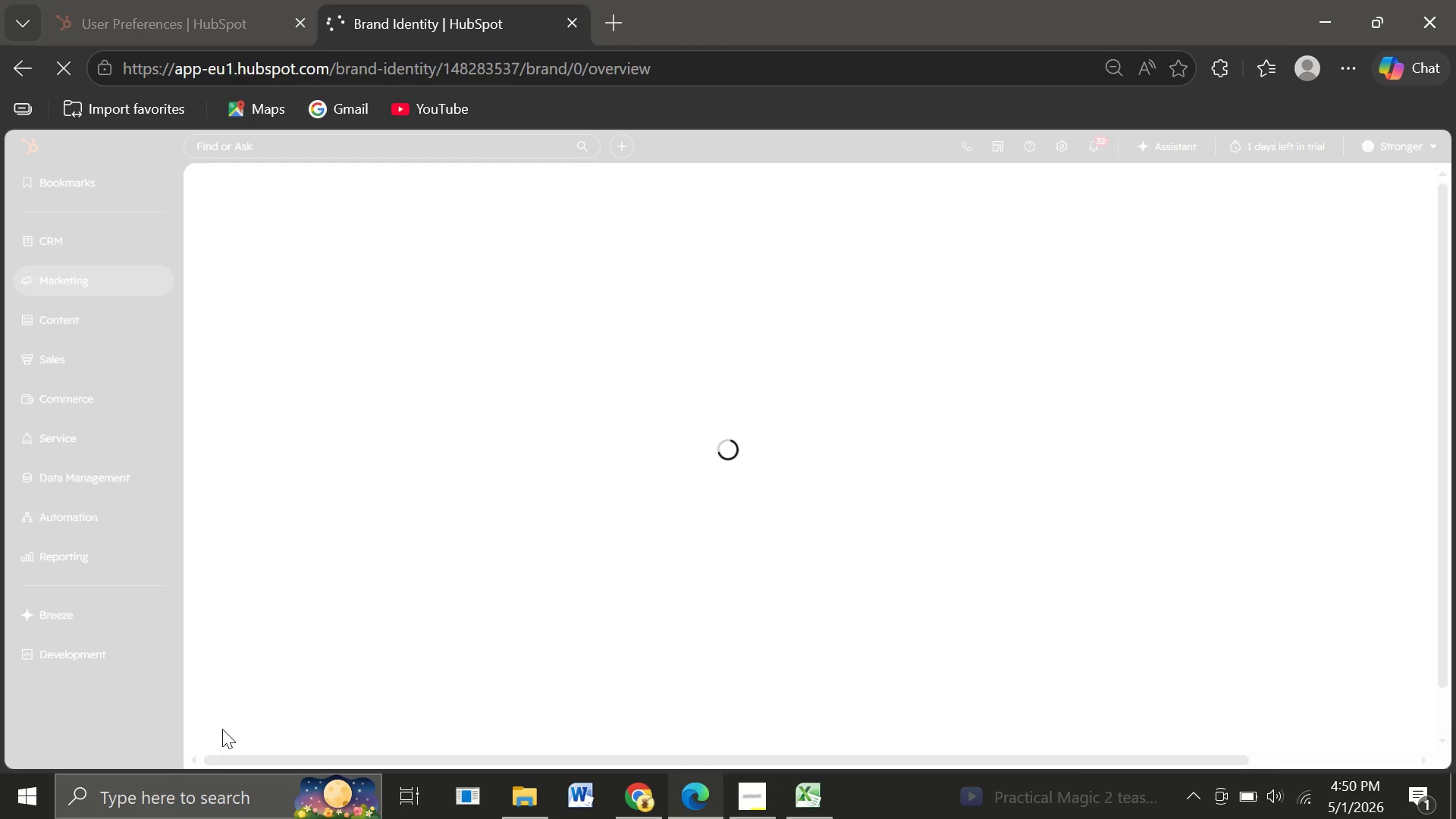 
wait(11.67)
 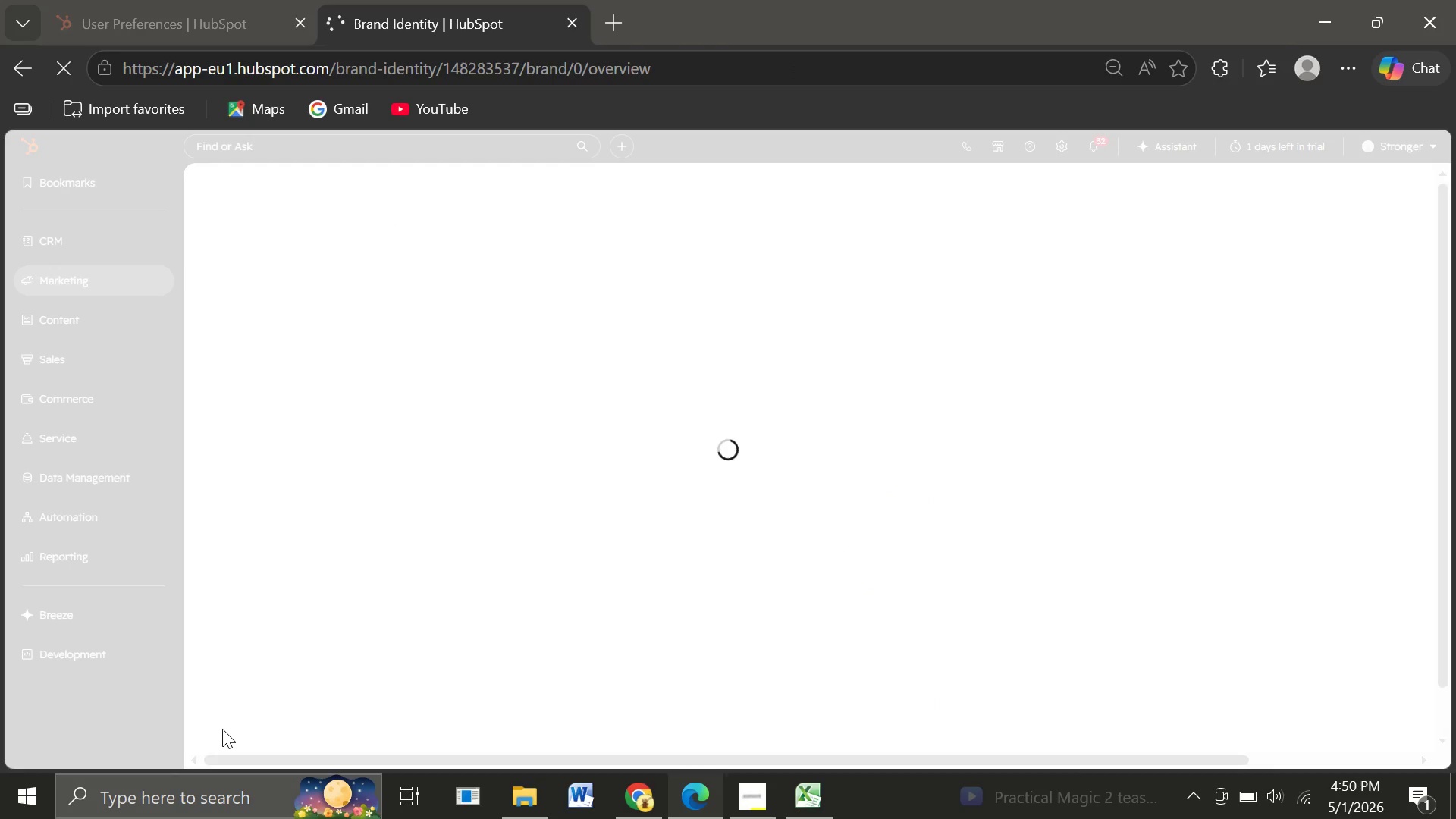 
mouse_move([541, 629])
 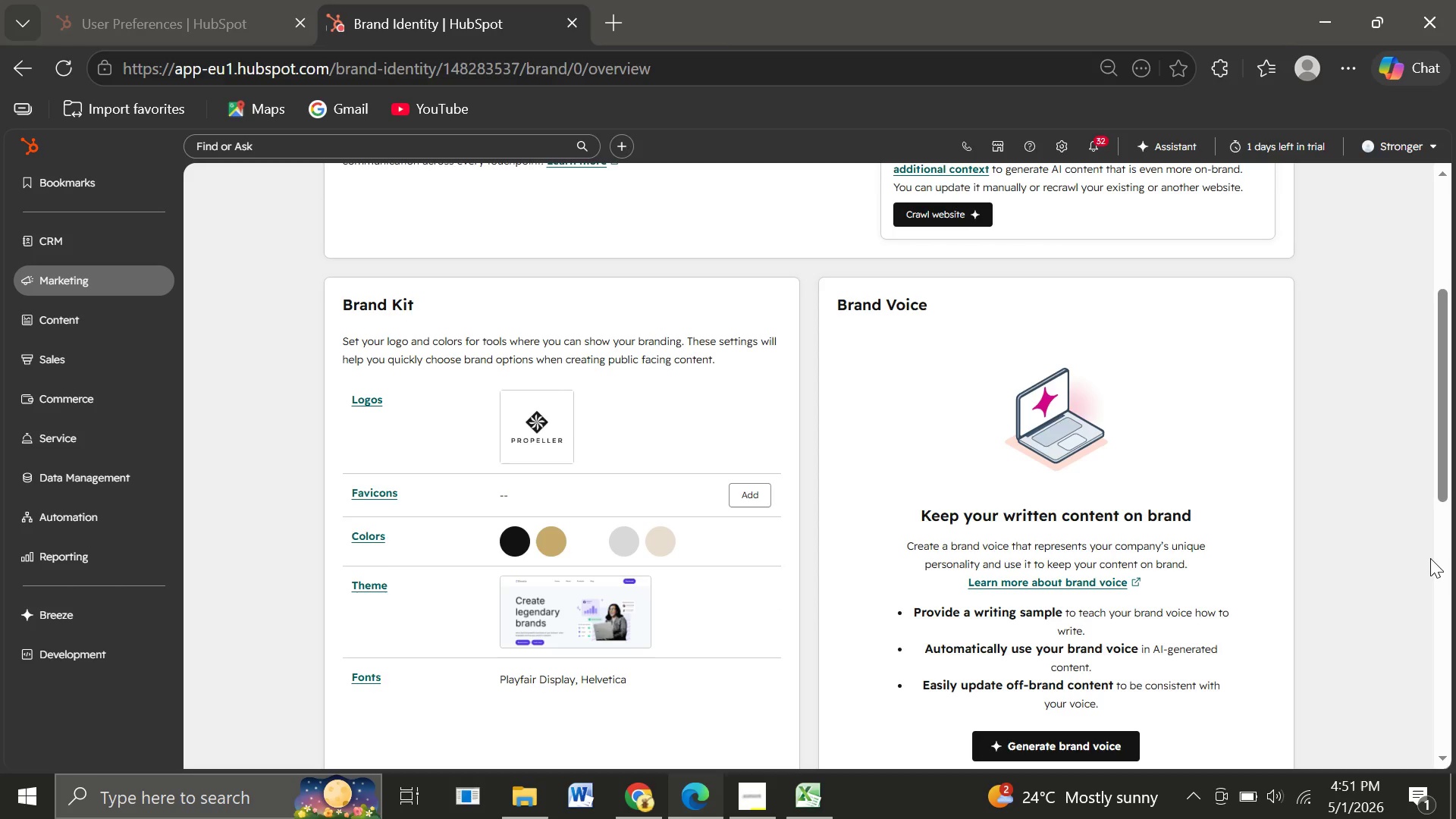 
wait(23.06)
 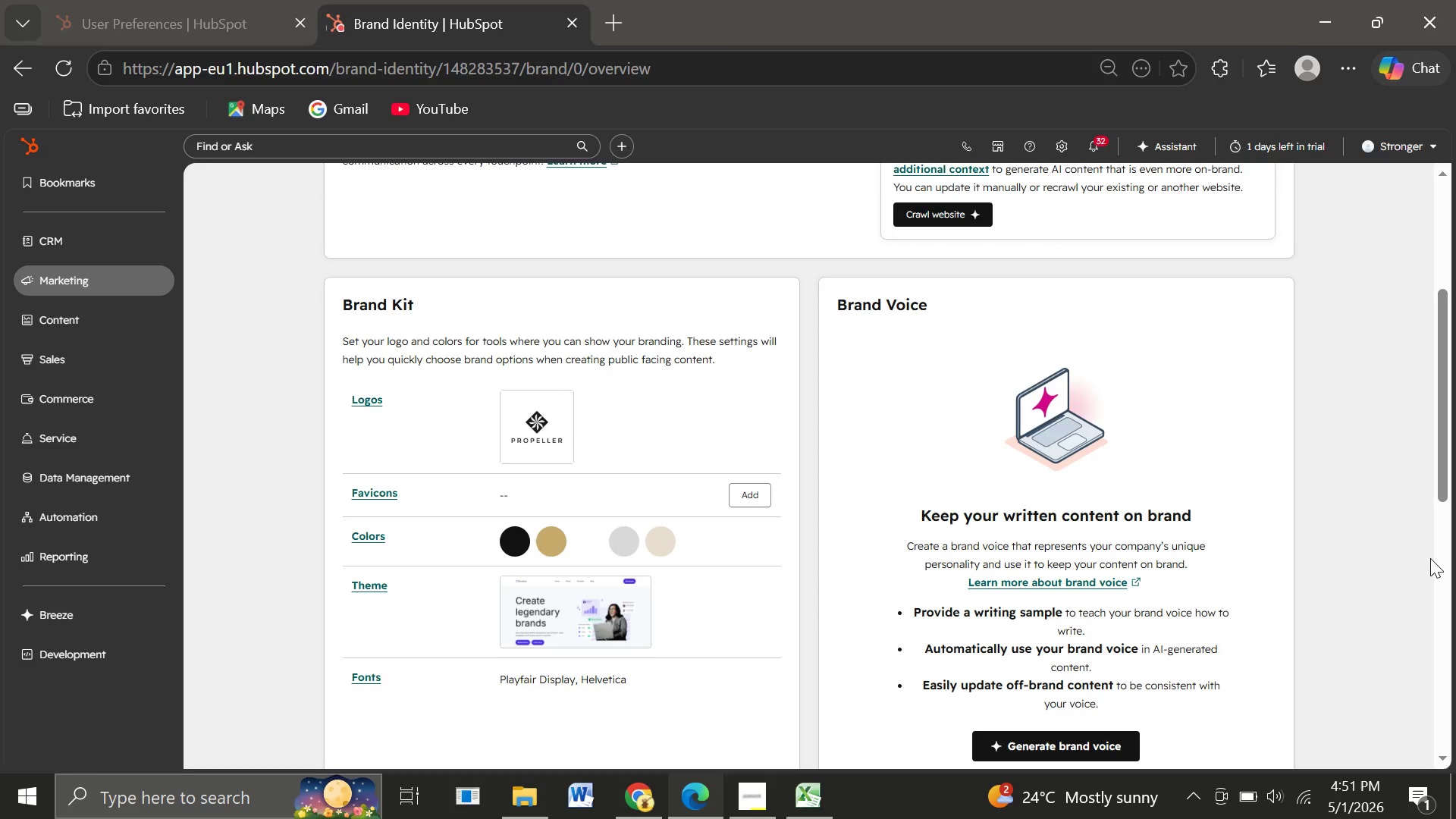 
left_click([758, 425])
 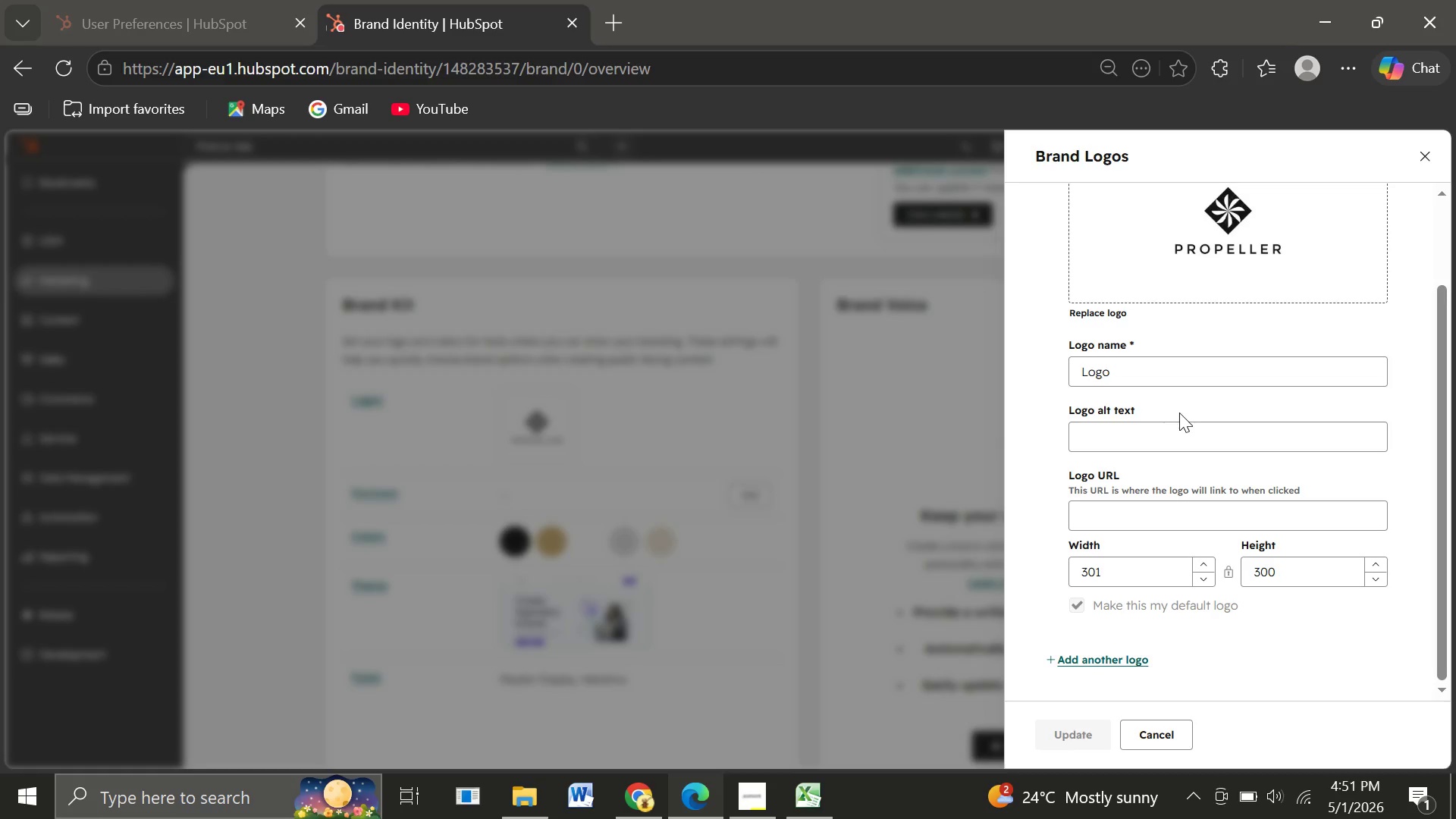 
wait(30.89)
 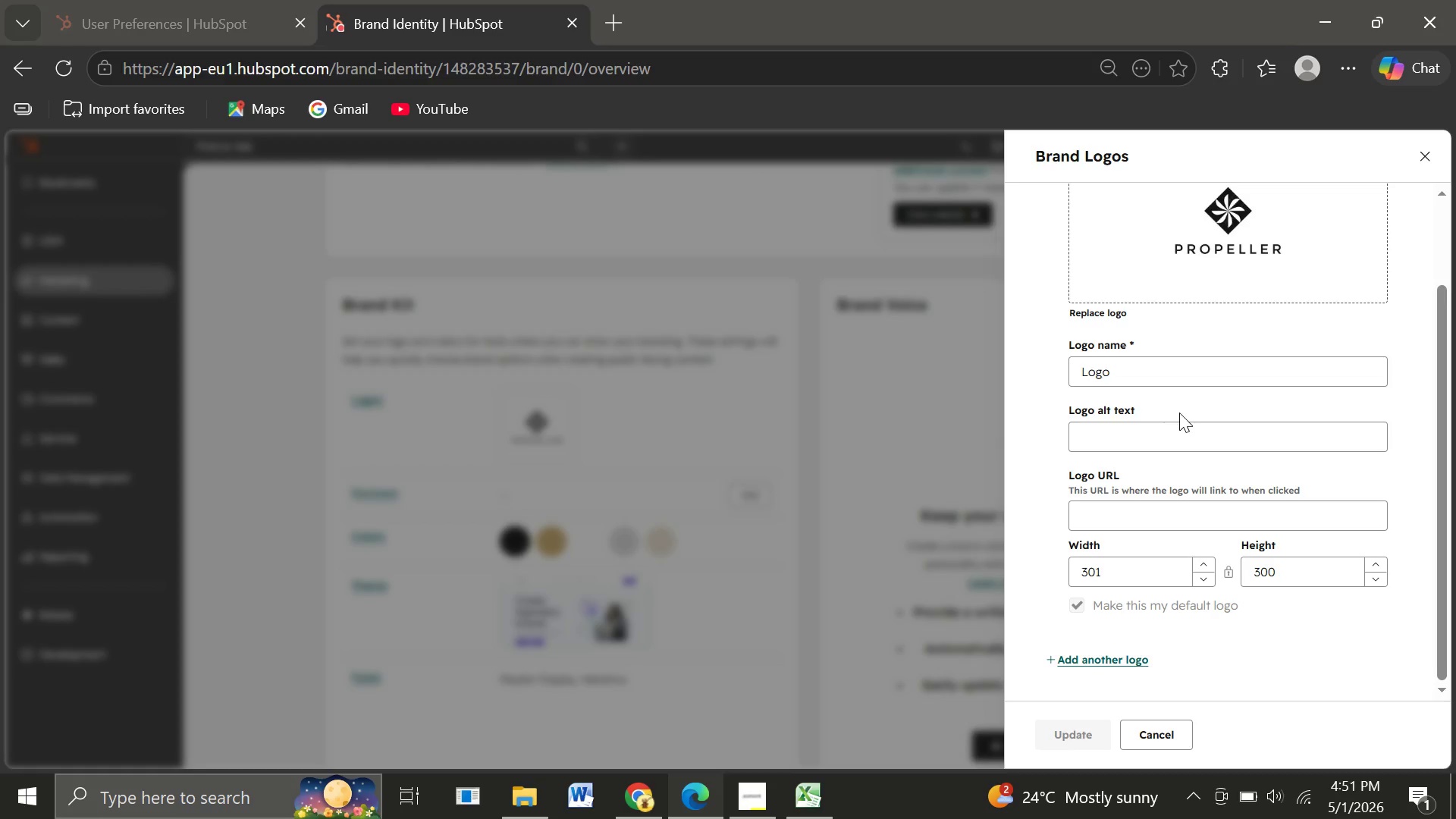 
left_click([614, 26])
 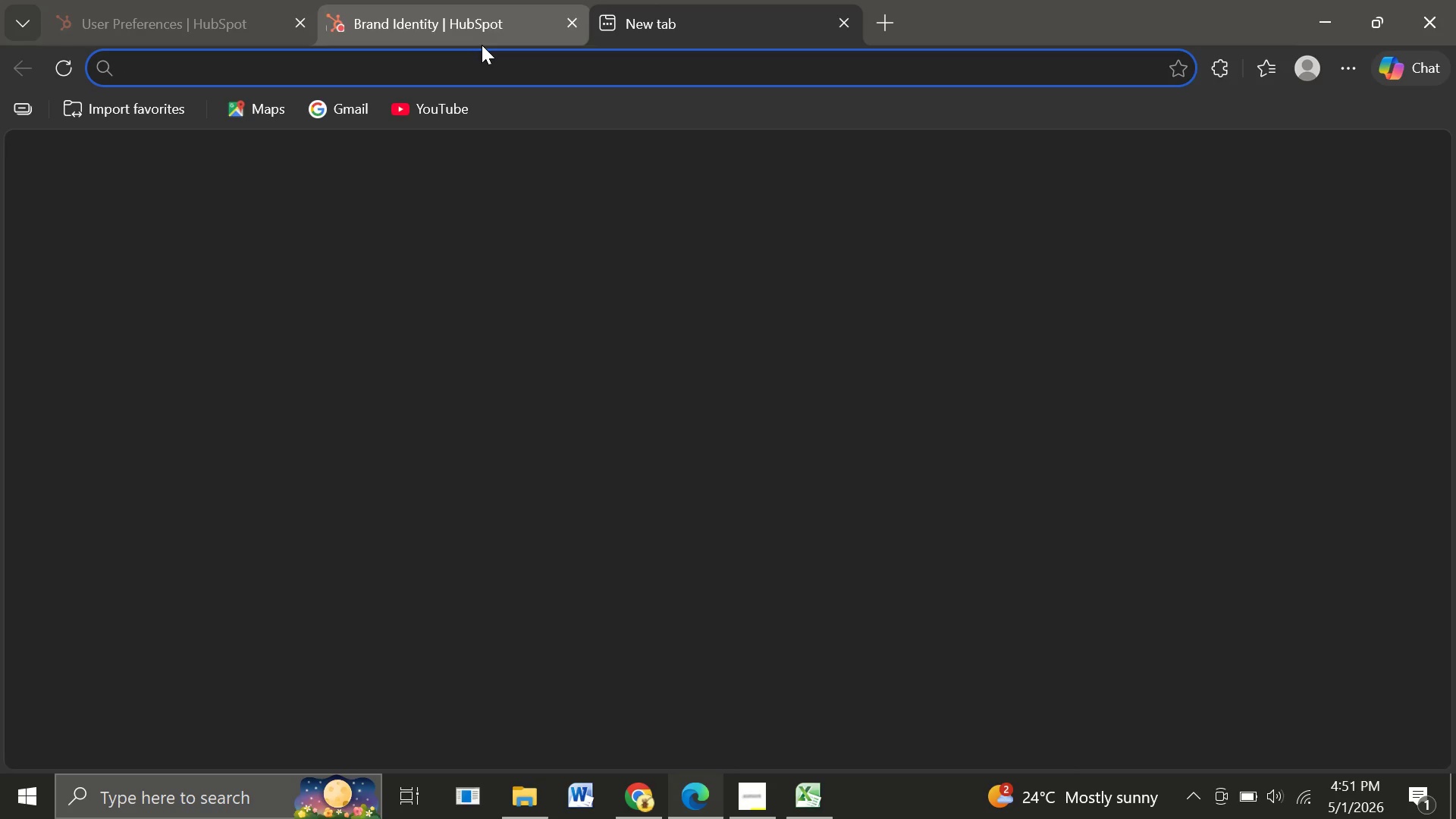 
type(botanal gi)
 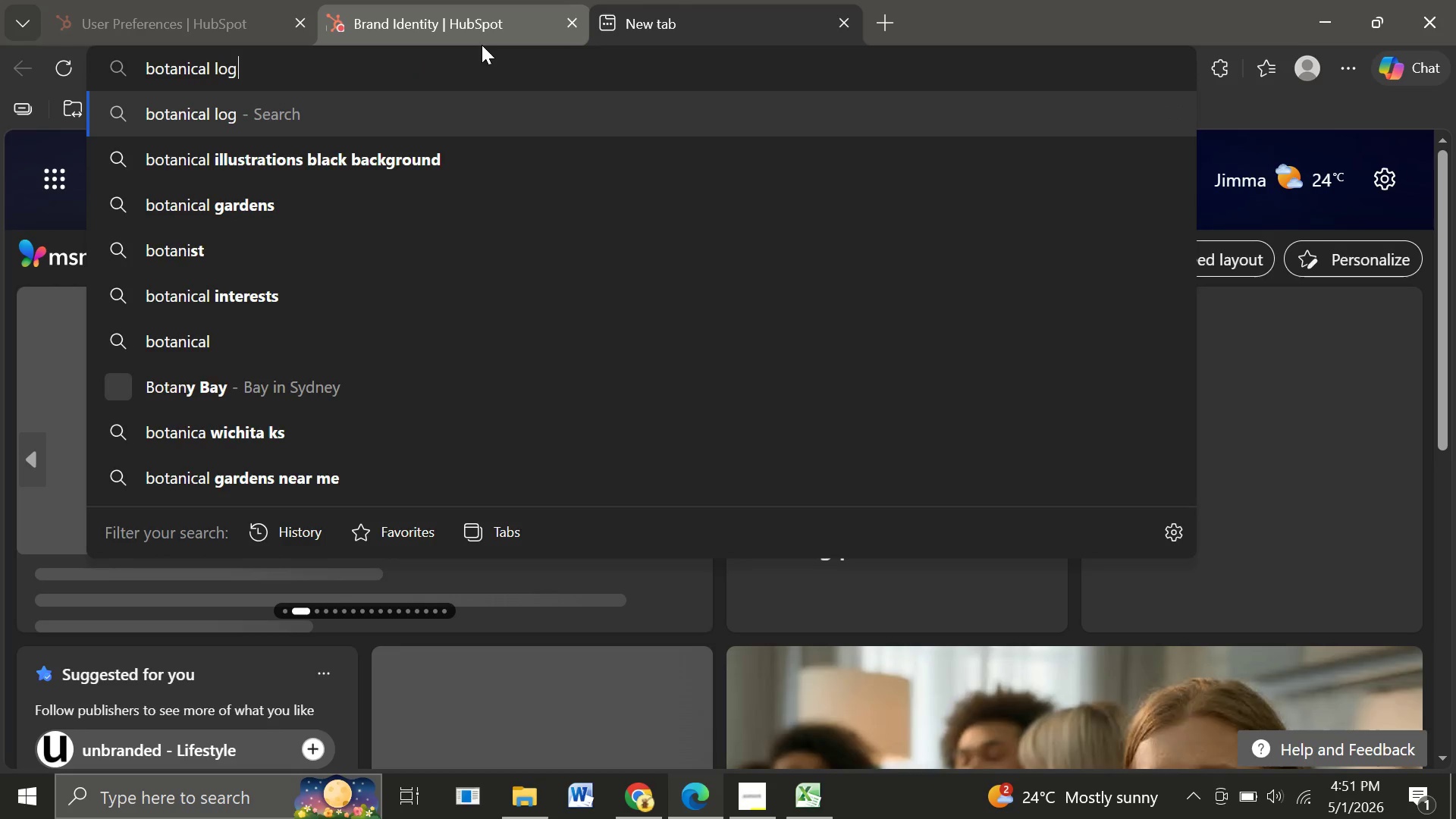 
hold_key(key=O, duration=2.94)
 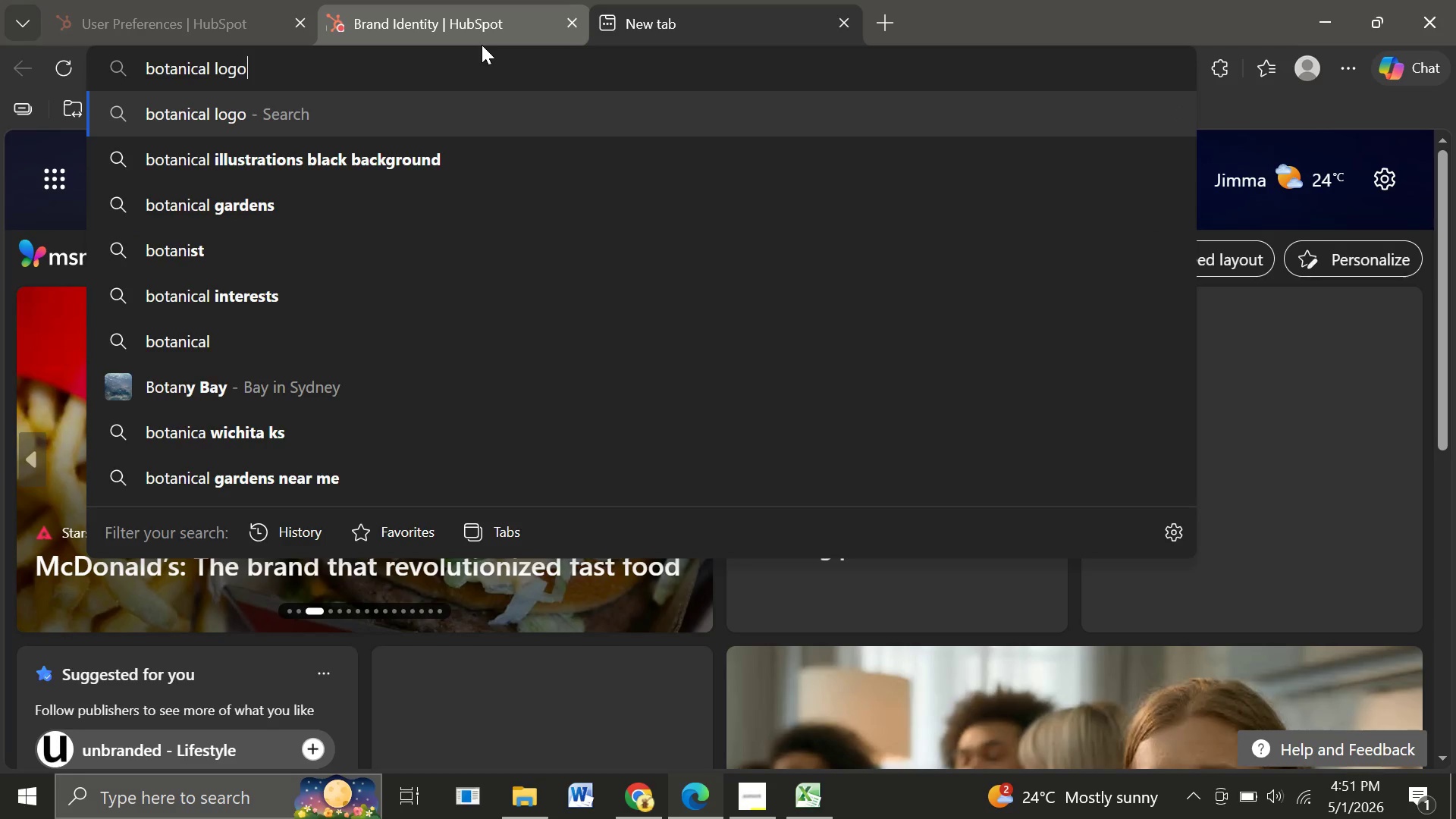 
key(Enter)
 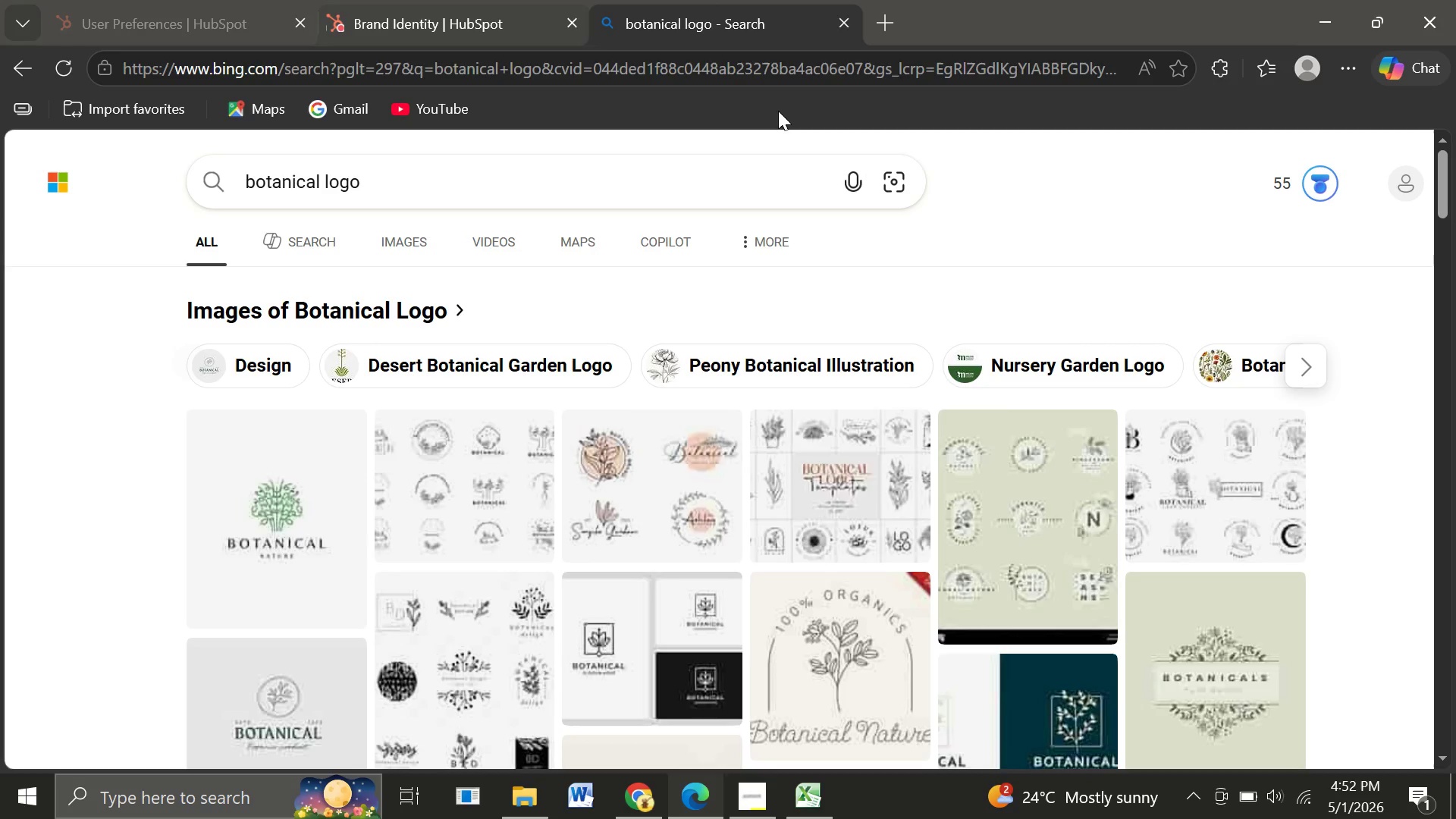 
wait(10.31)
 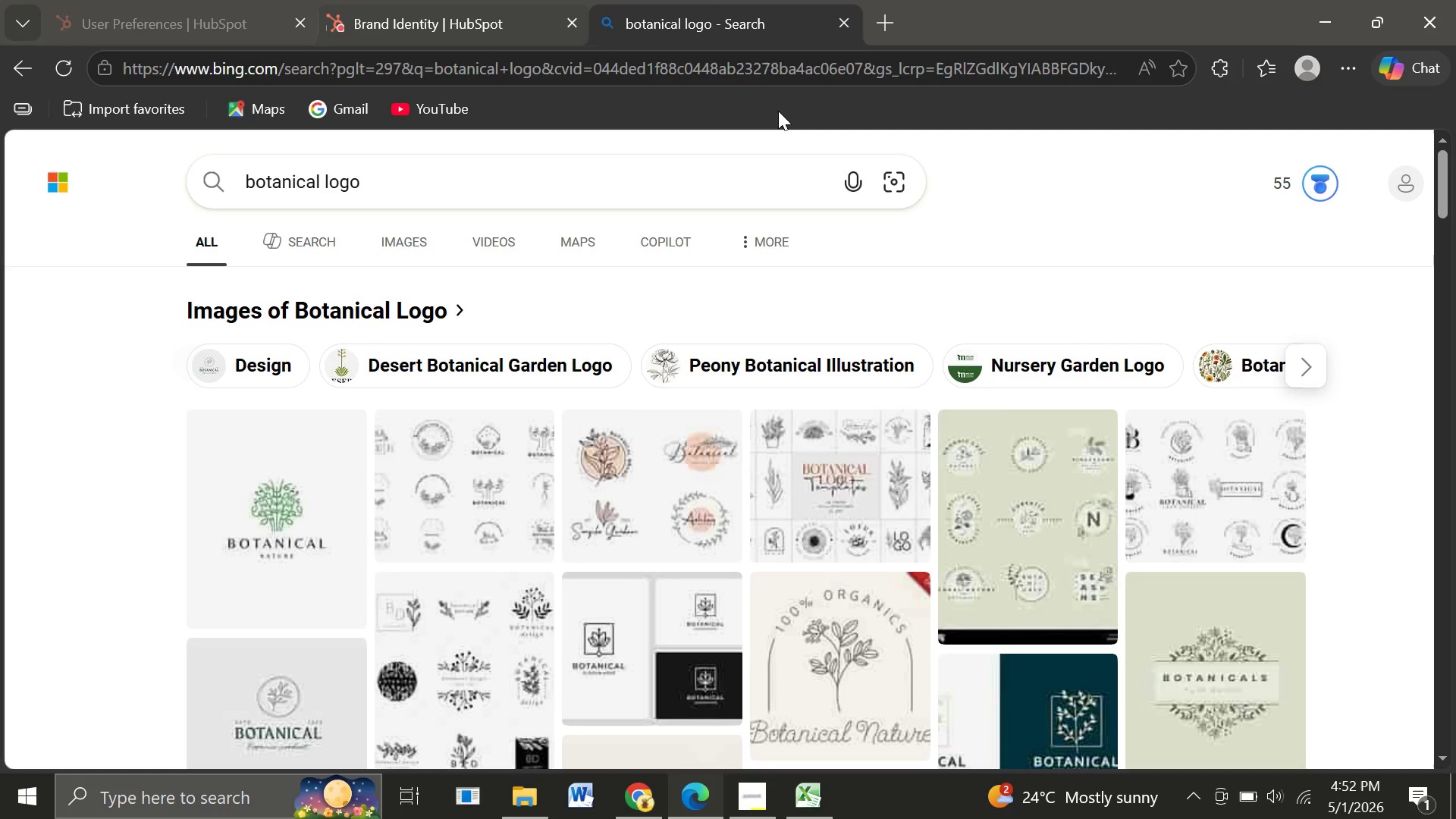 
left_click([281, 449])
 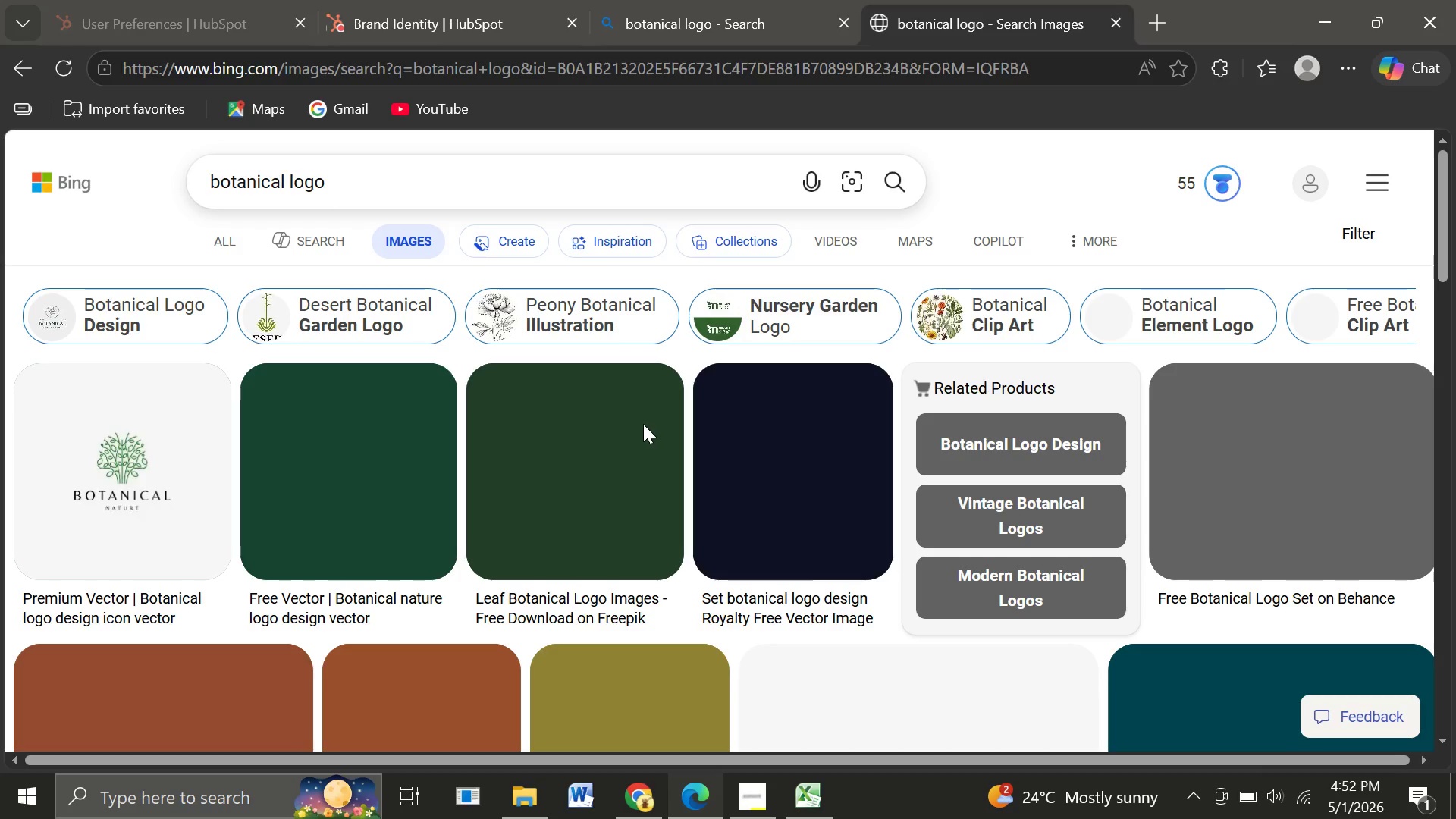 
wait(7.17)
 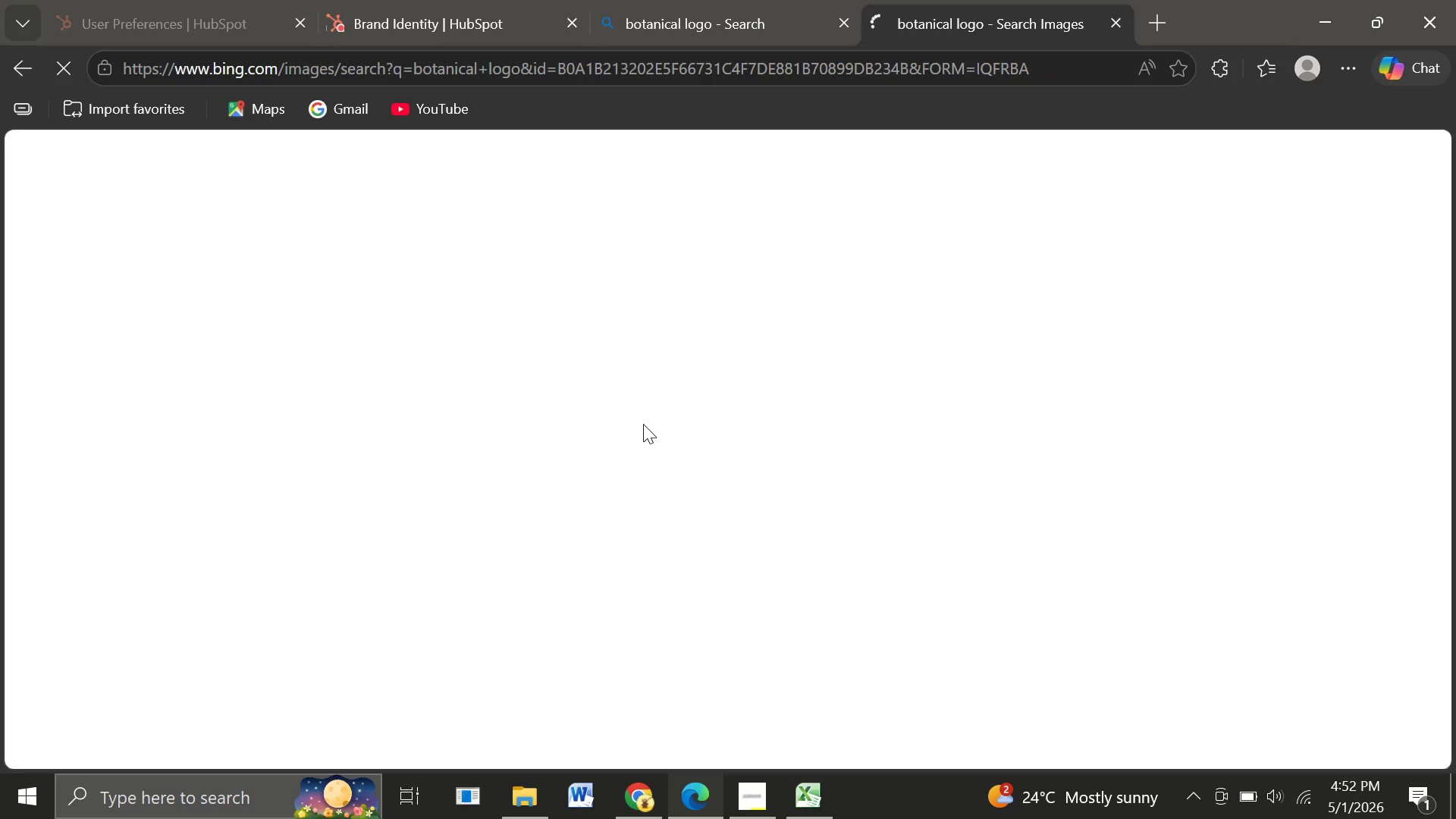 
left_click([102, 494])
 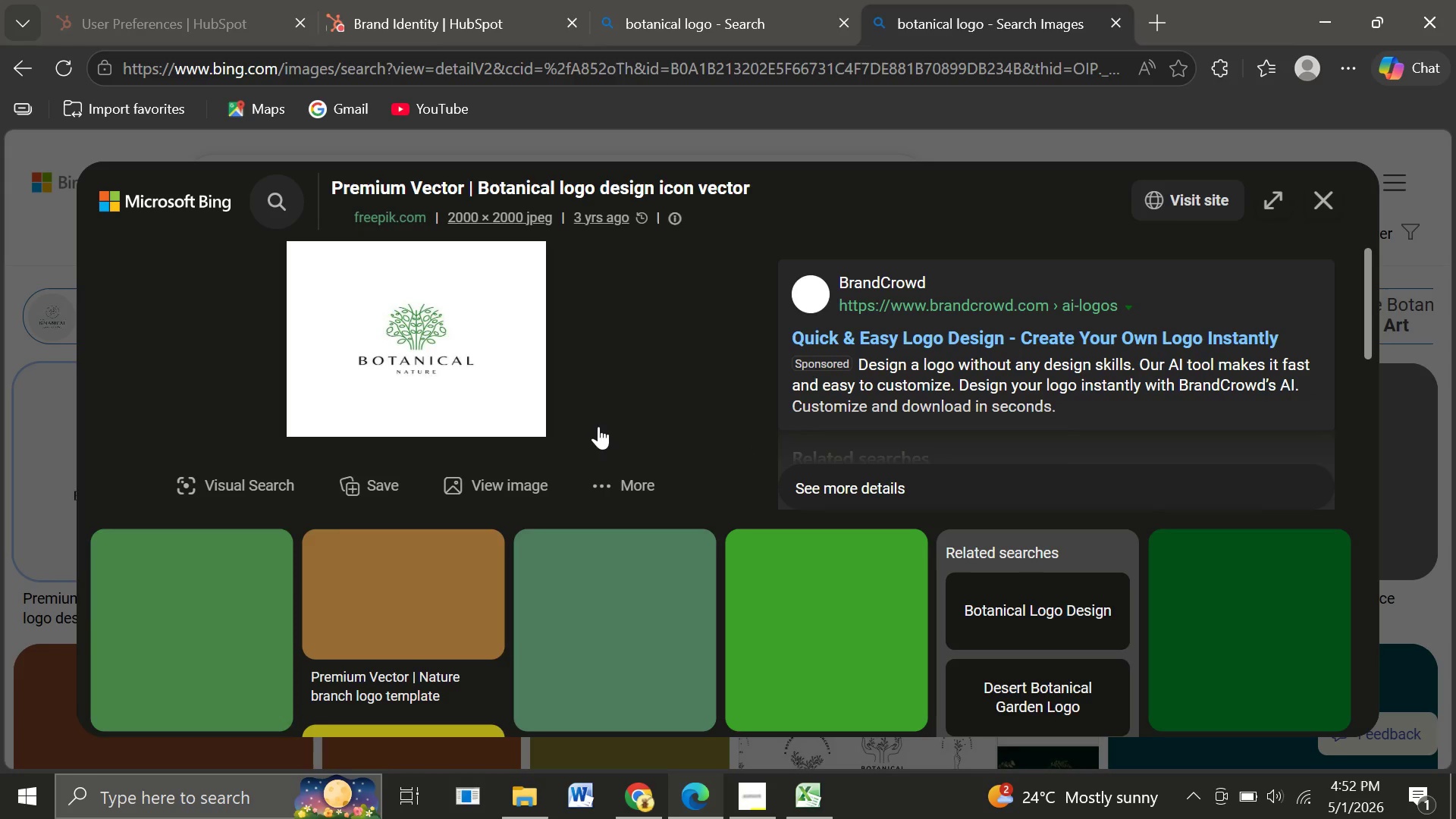 
wait(7.31)
 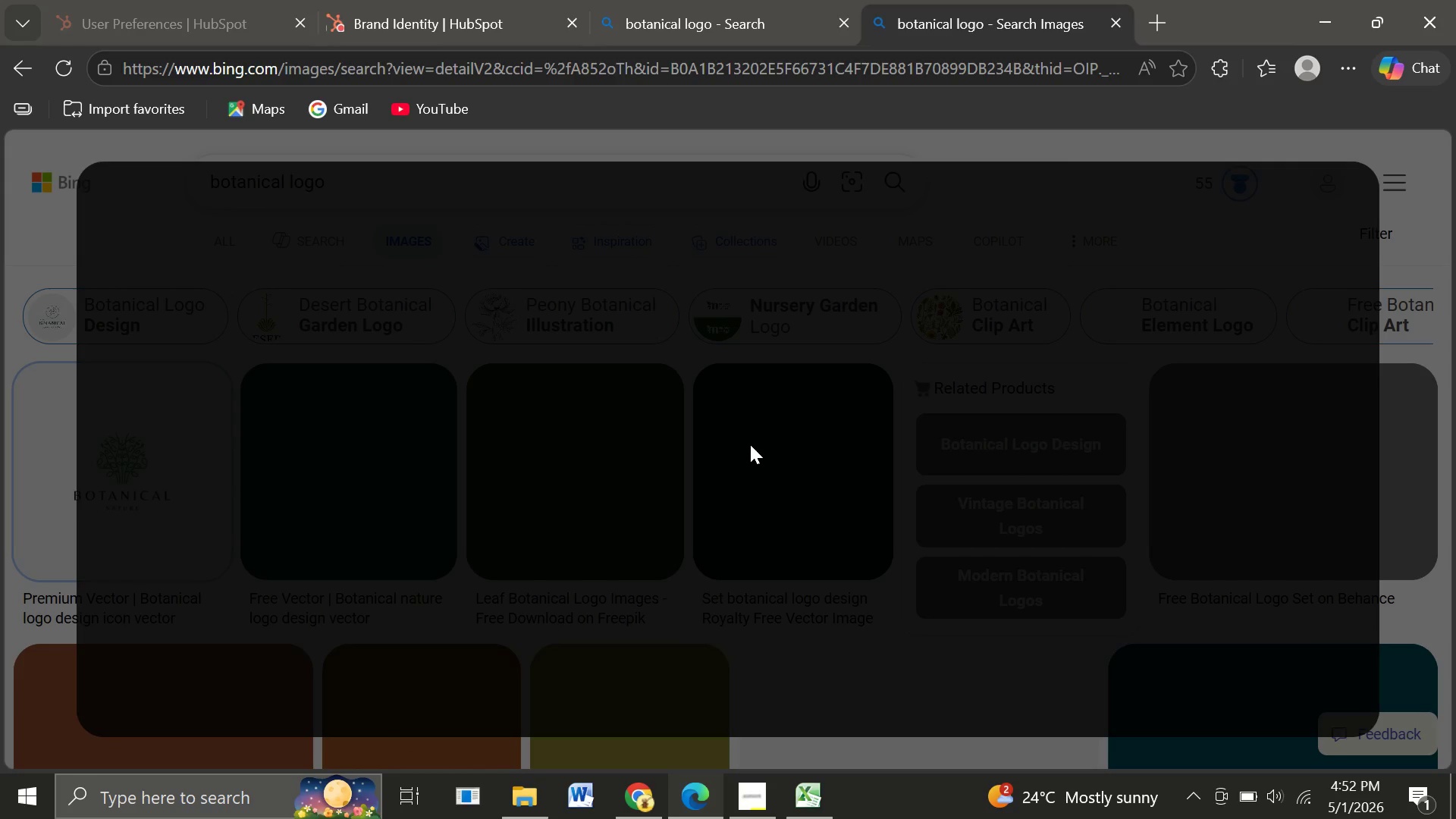 
right_click([435, 318])
 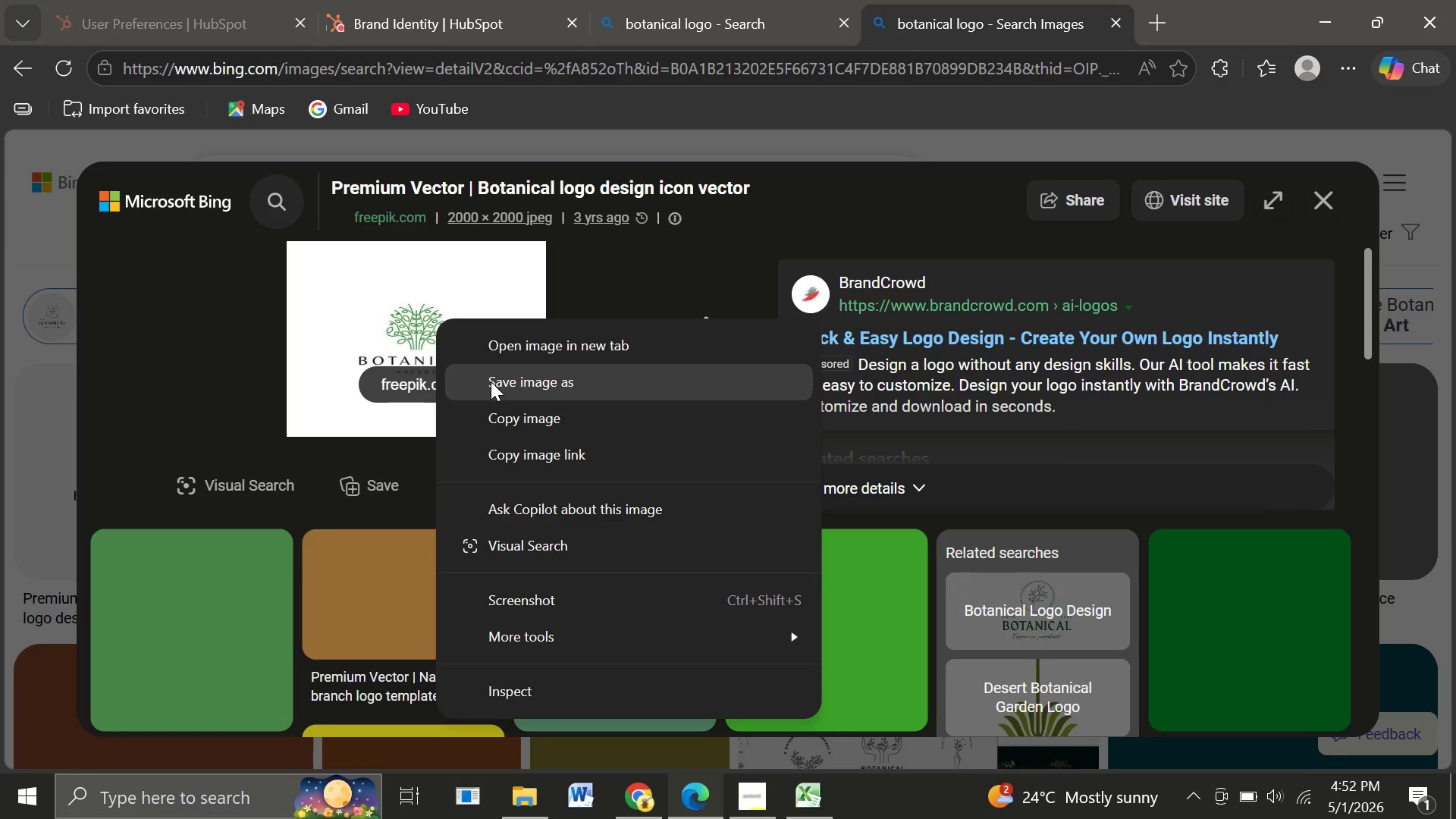 
left_click([491, 381])
 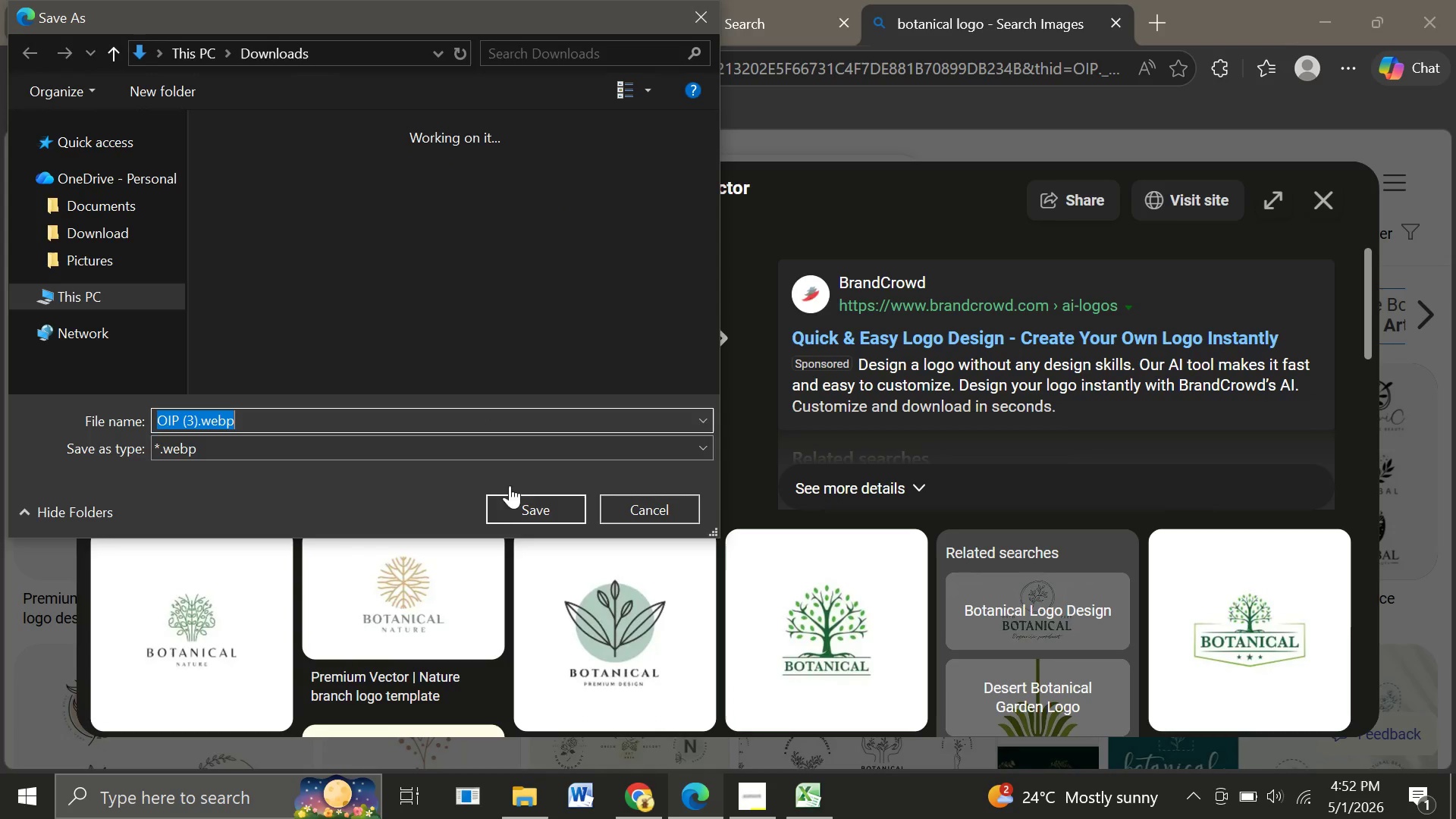 
wait(6.39)
 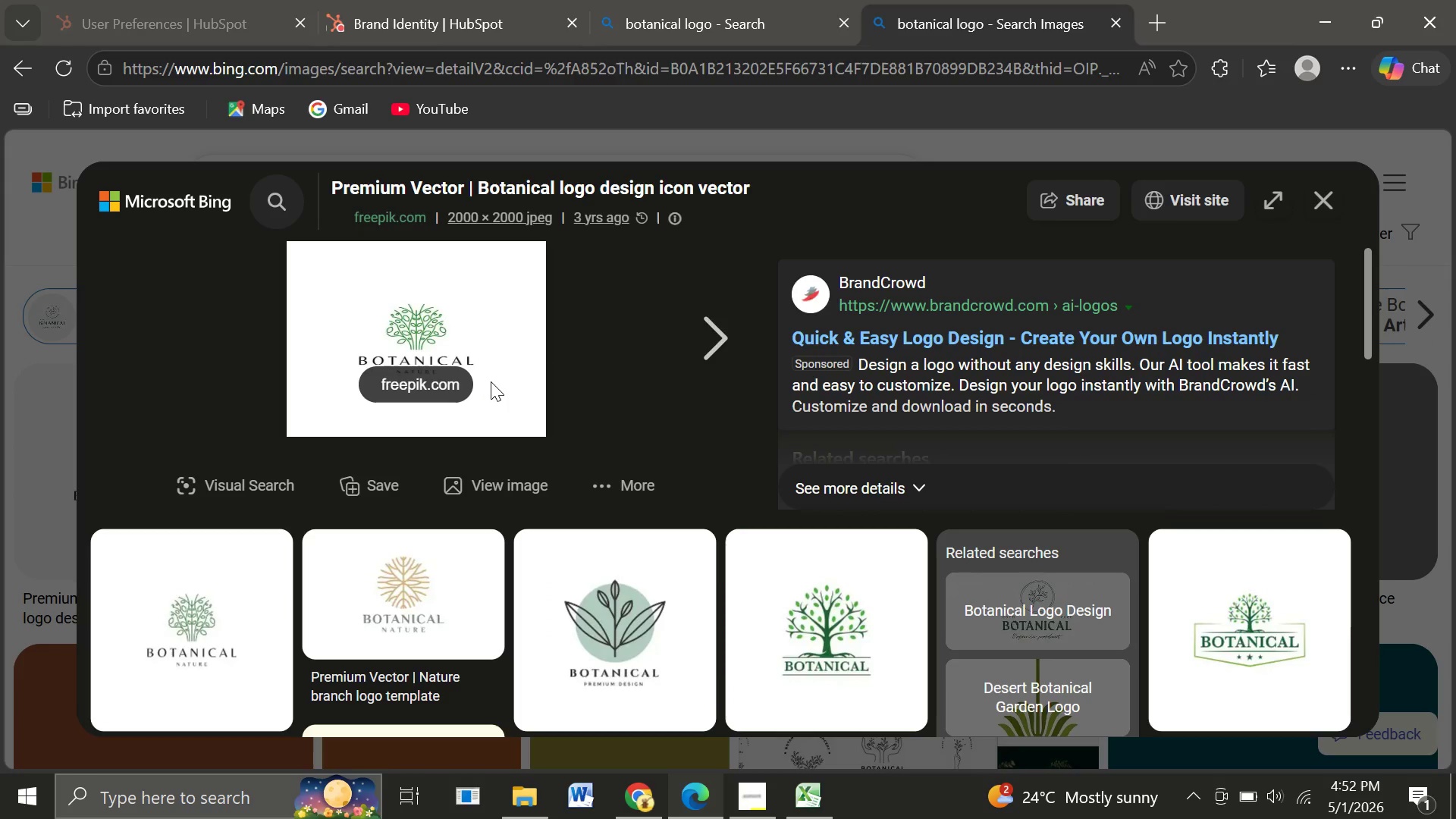 
left_click([534, 509])
 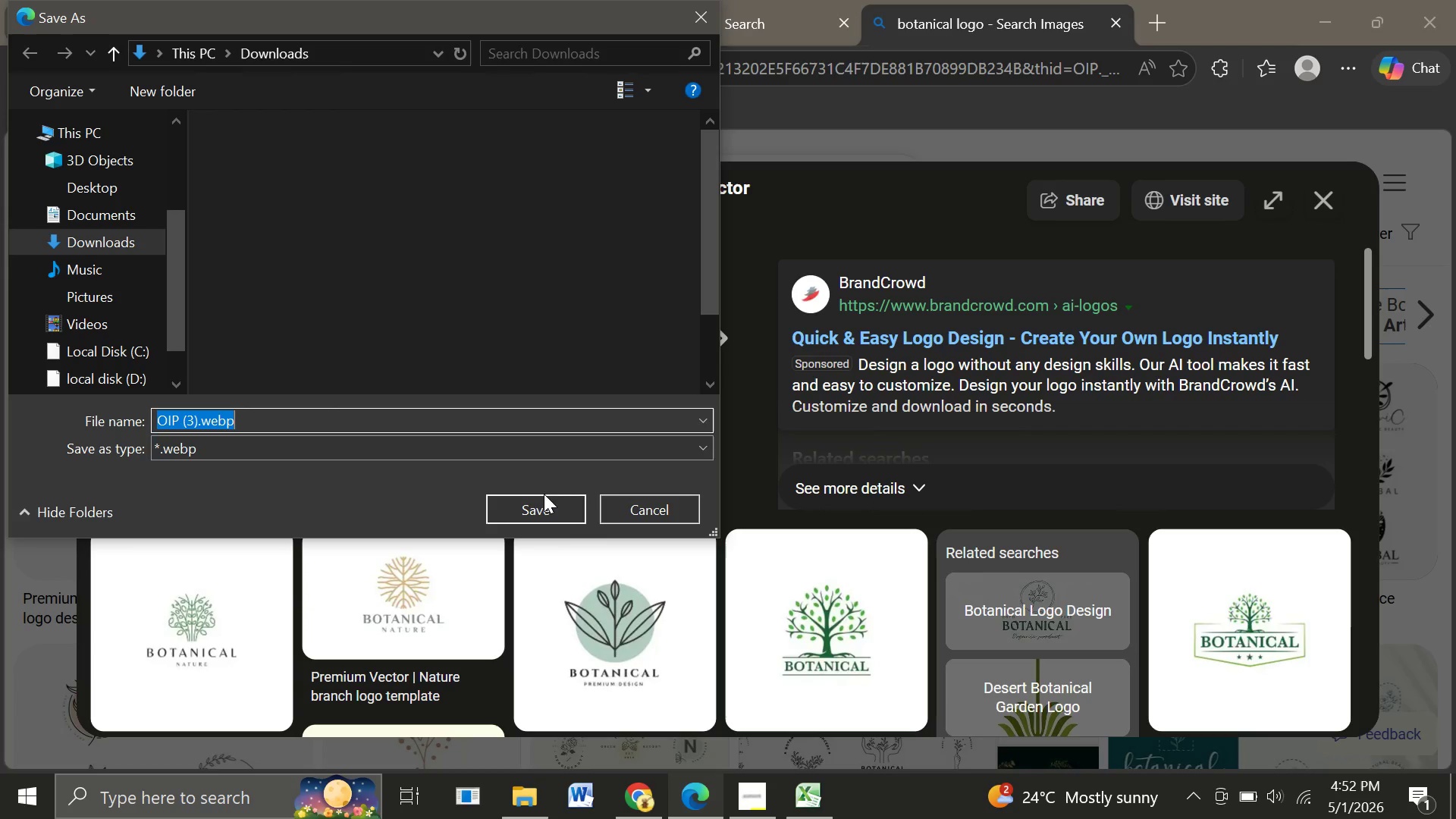 
wait(7.51)
 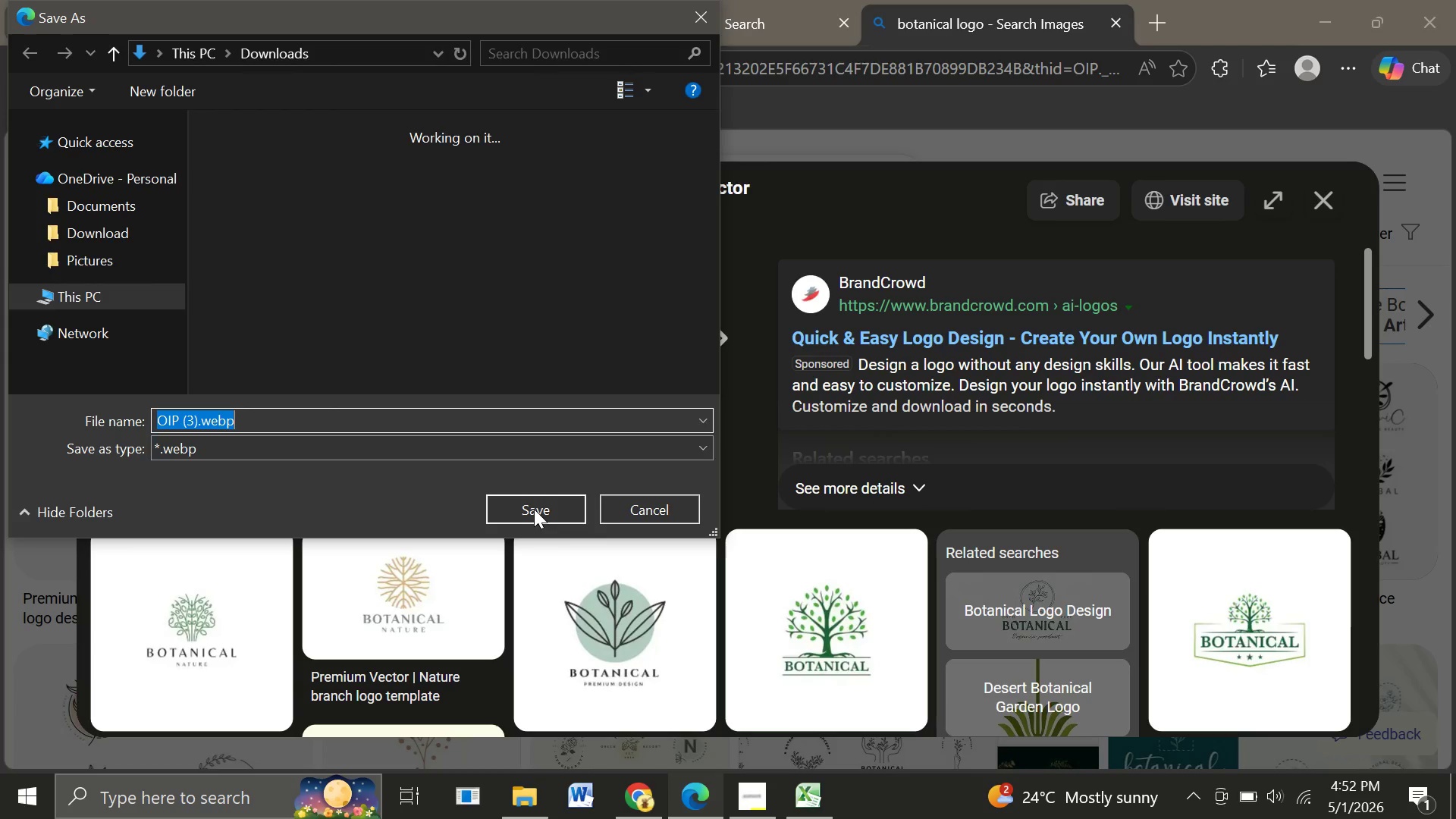 
left_click([529, 516])
 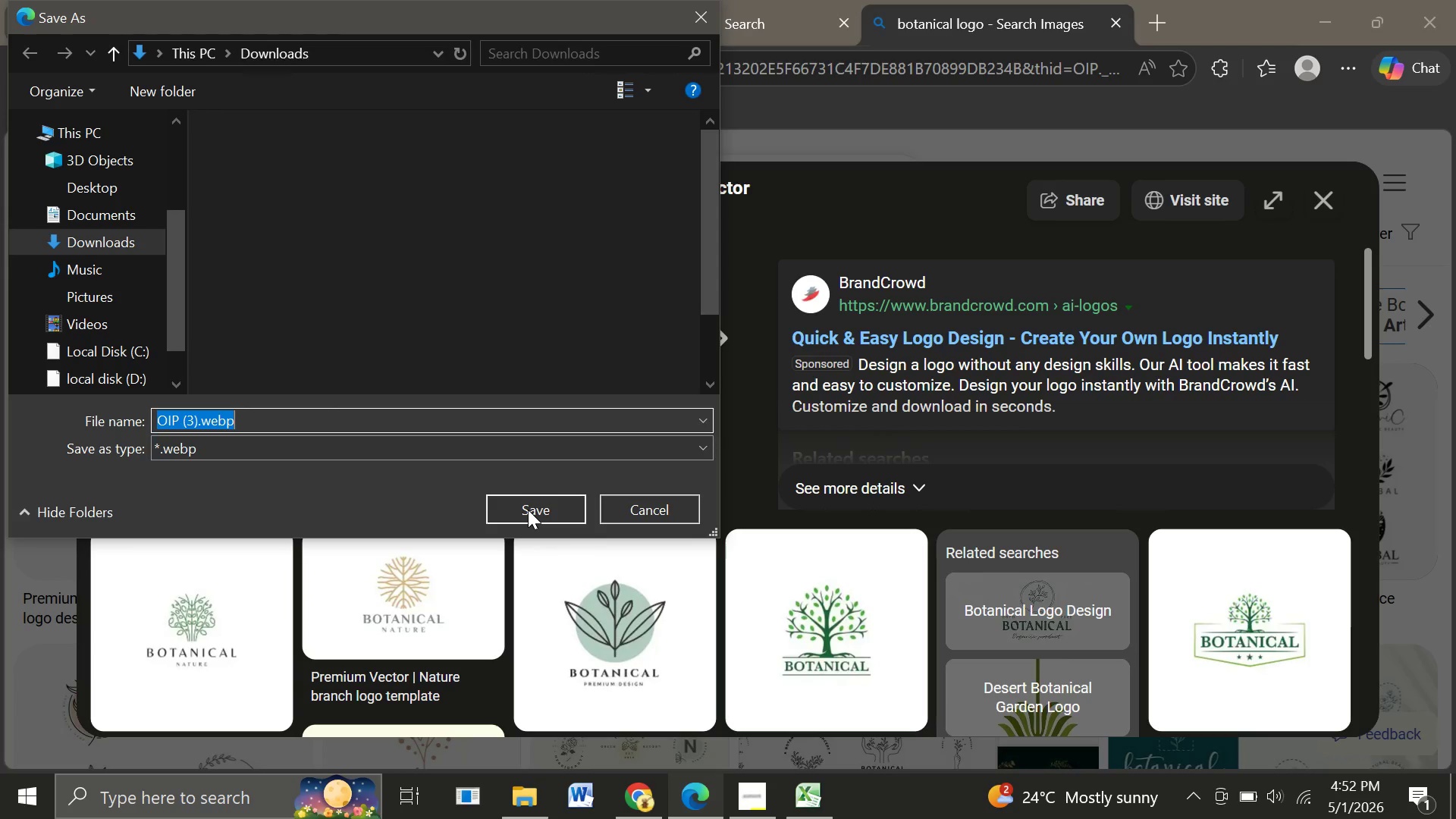 
left_click([528, 510])
 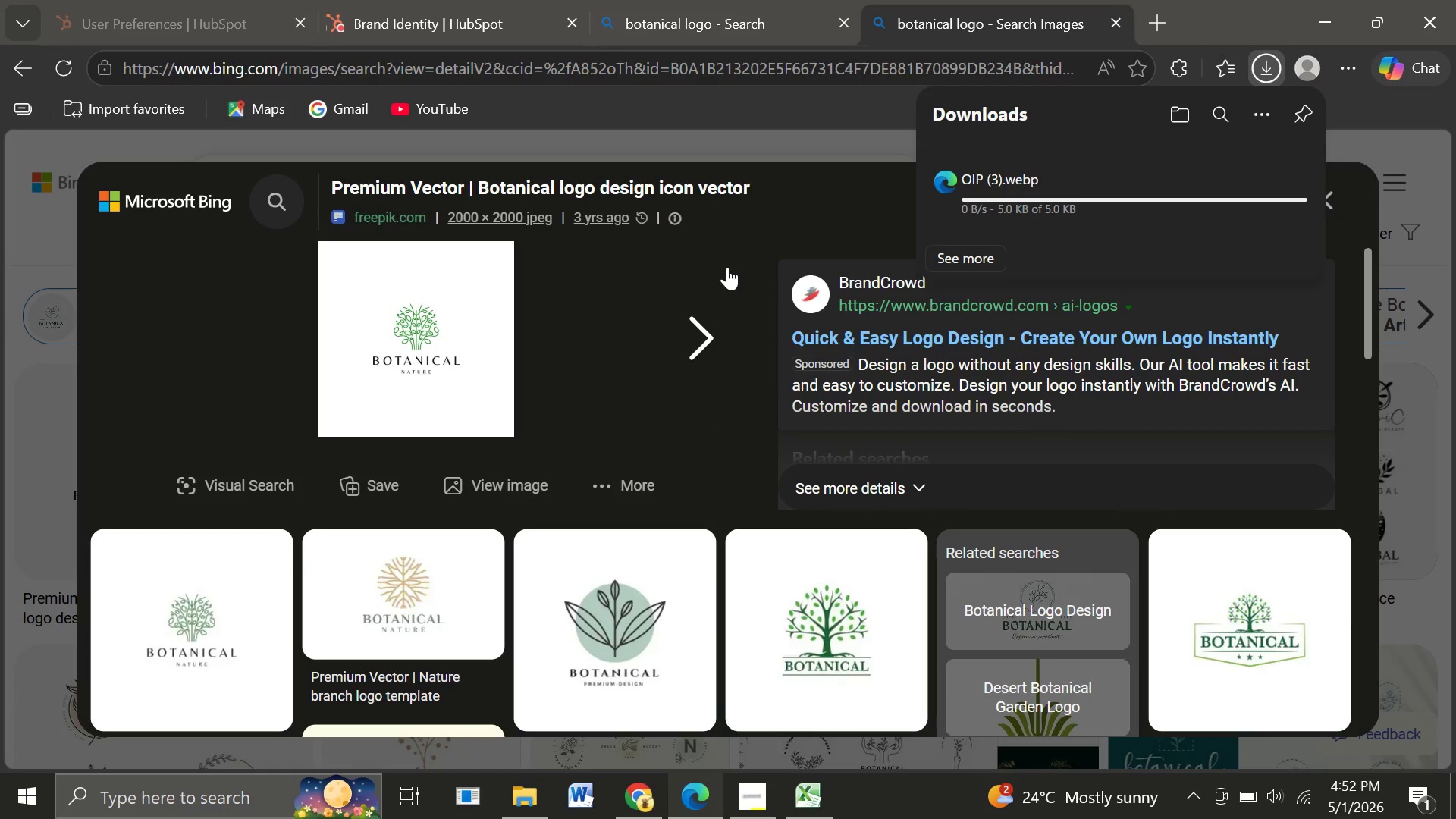 
wait(8.67)
 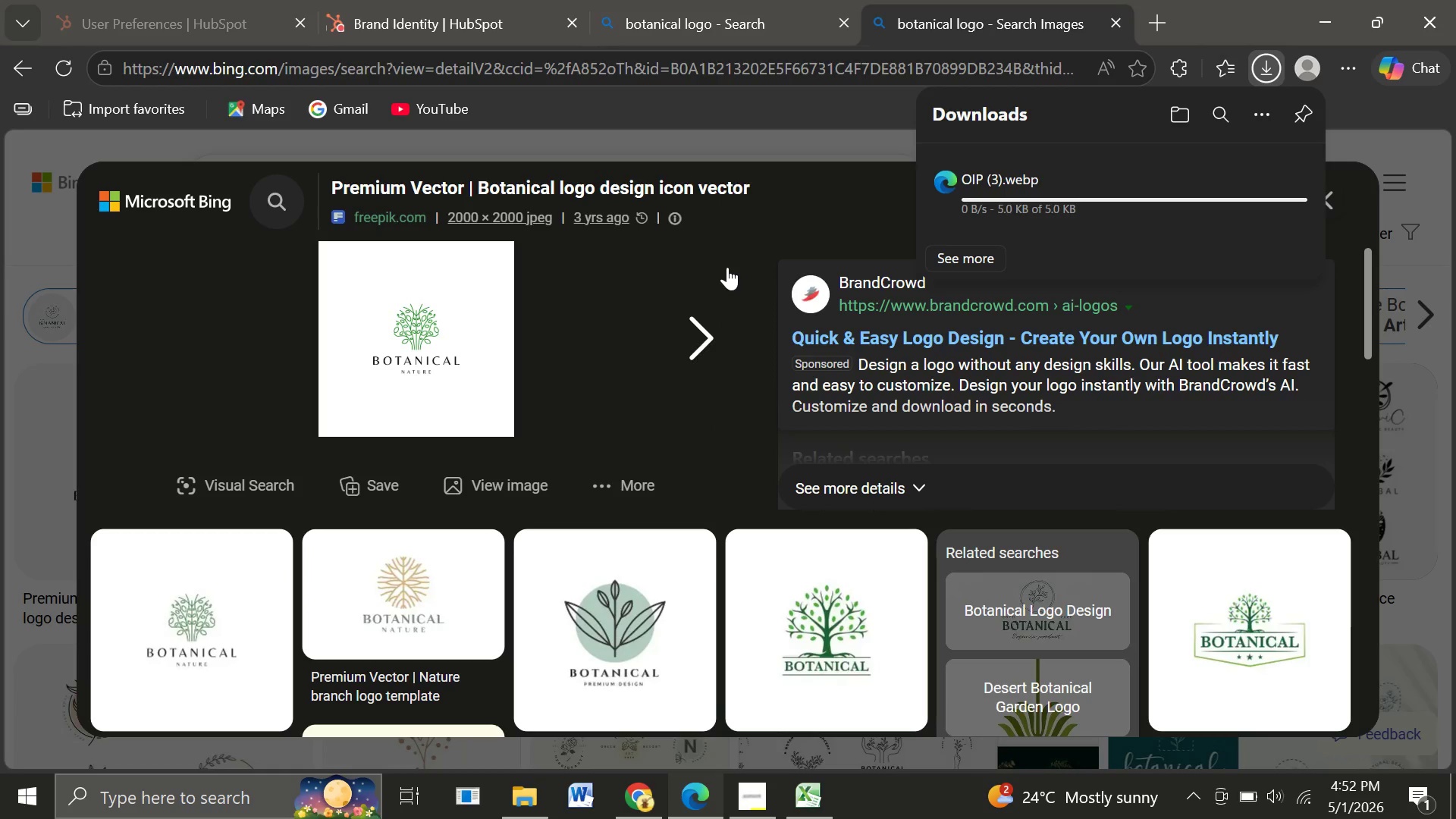 
left_click([1110, 18])
 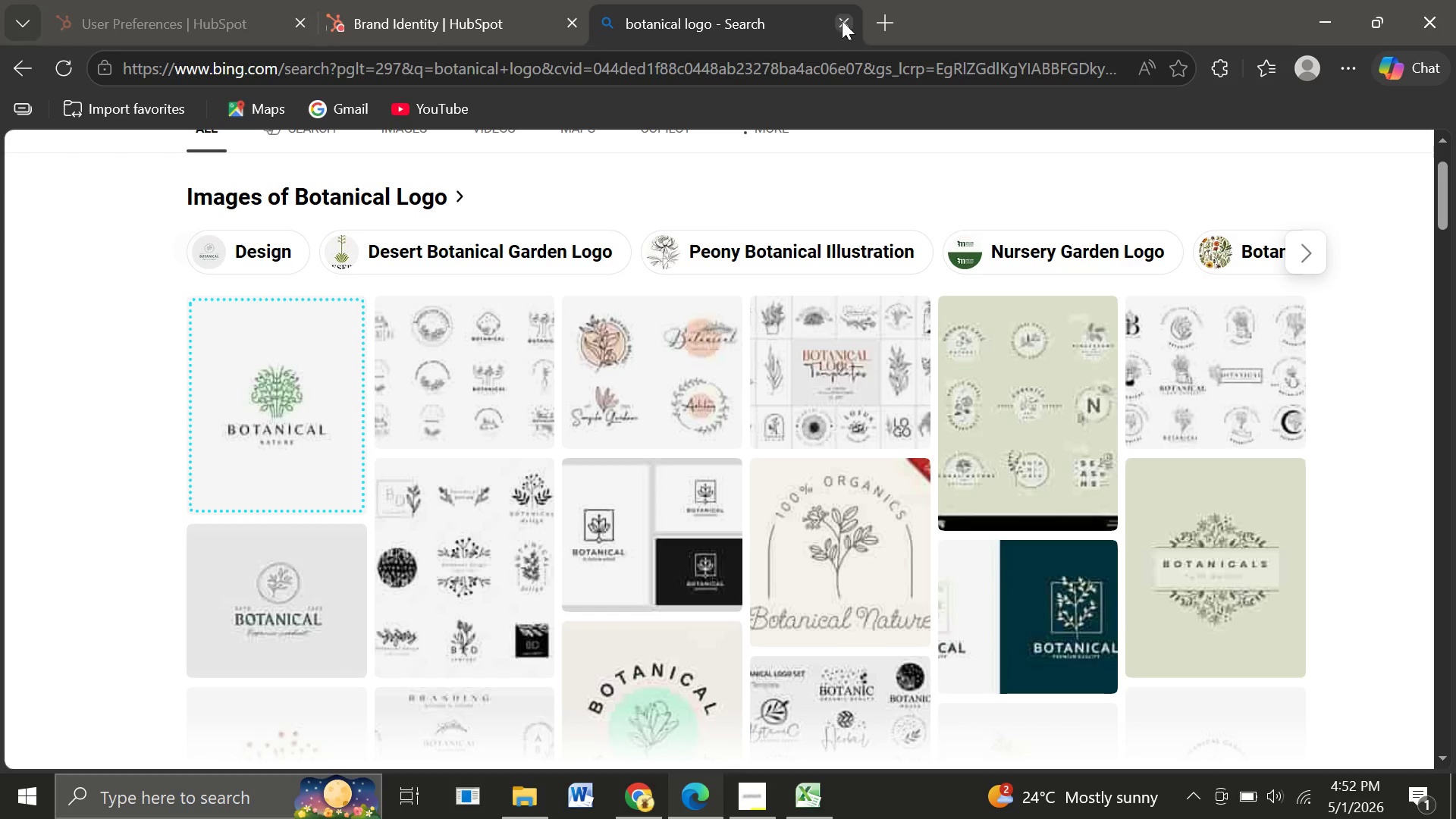 
left_click([842, 20])
 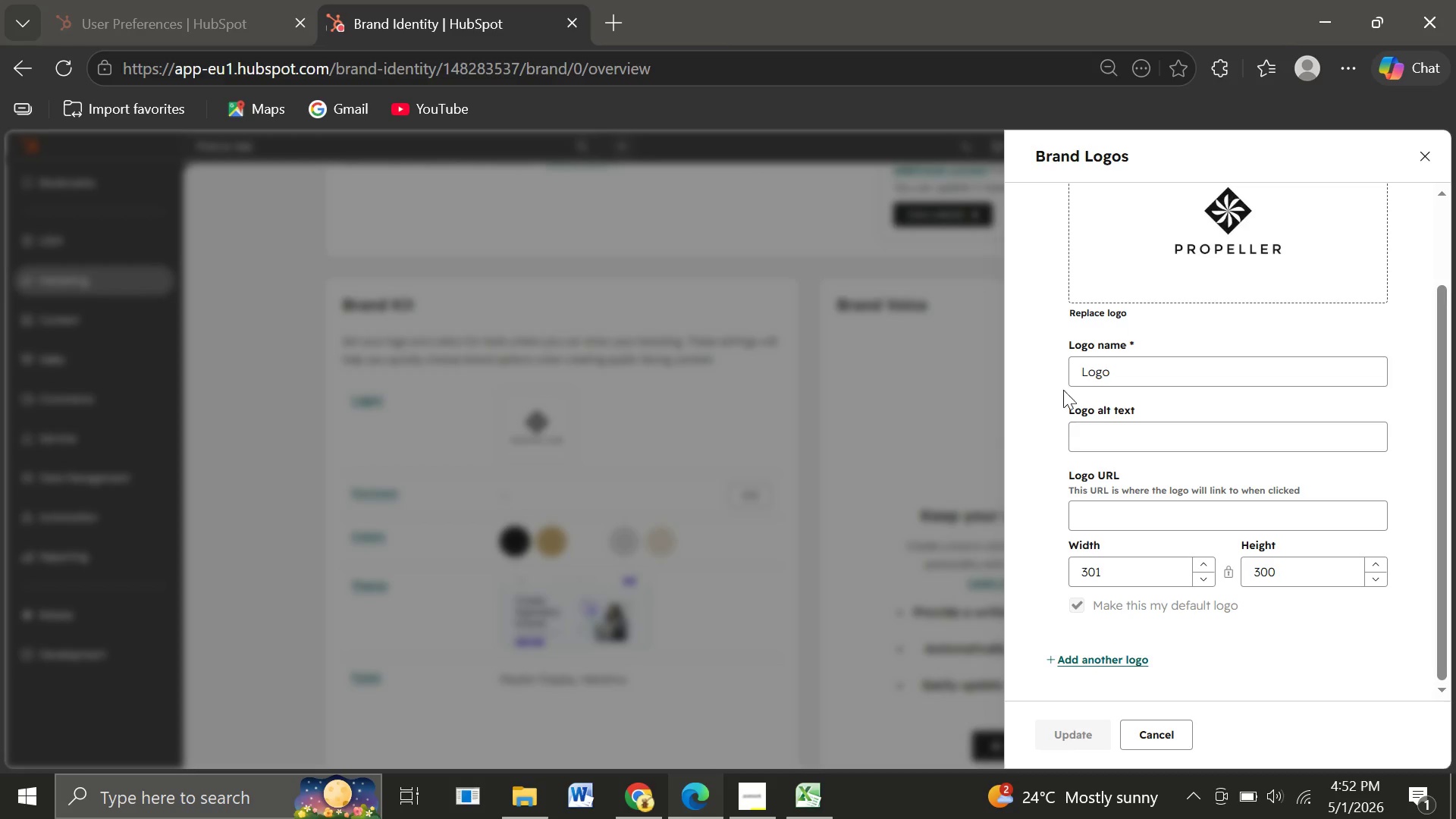 
mouse_move([516, 794])
 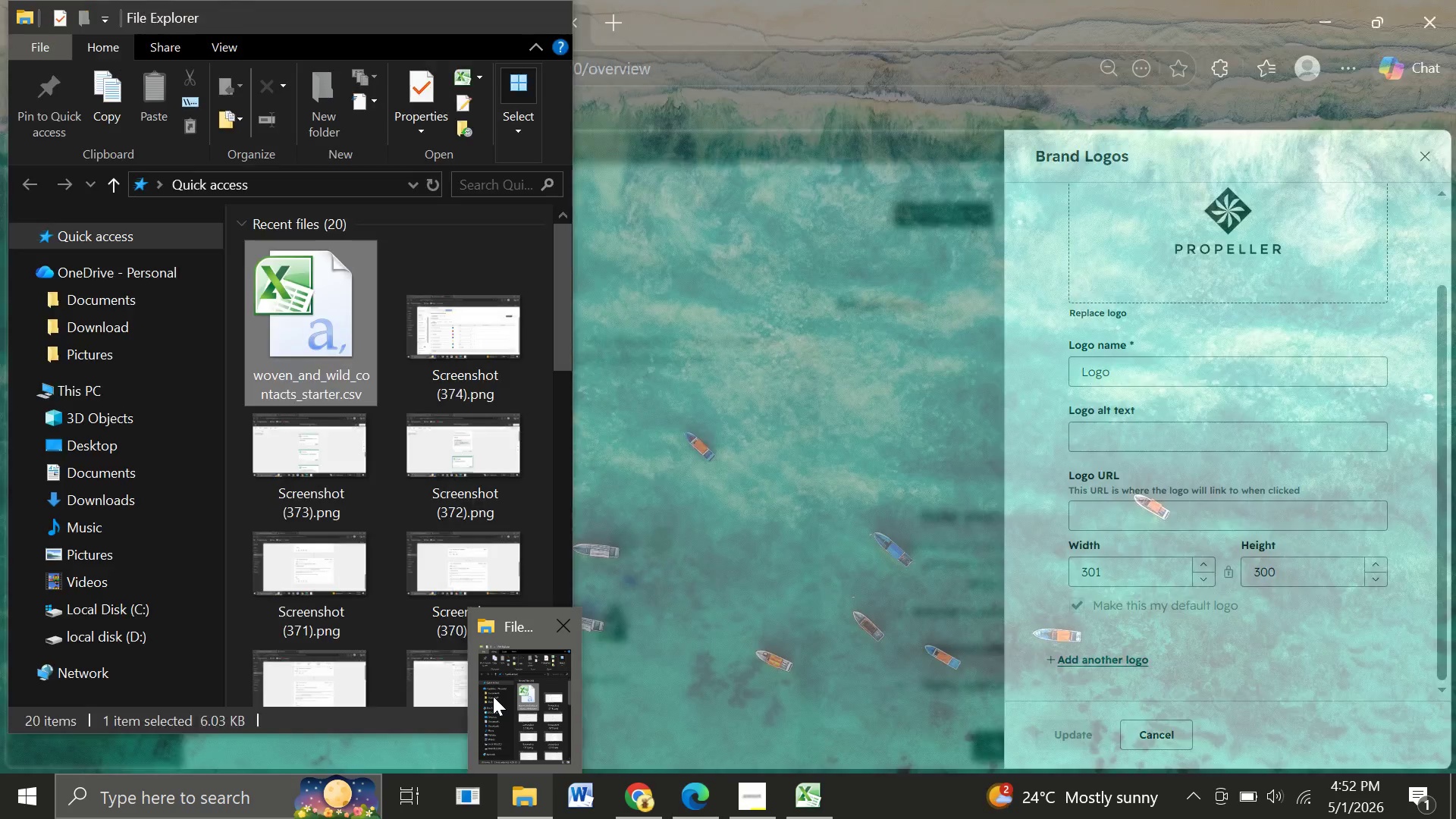 
left_click([493, 696])
 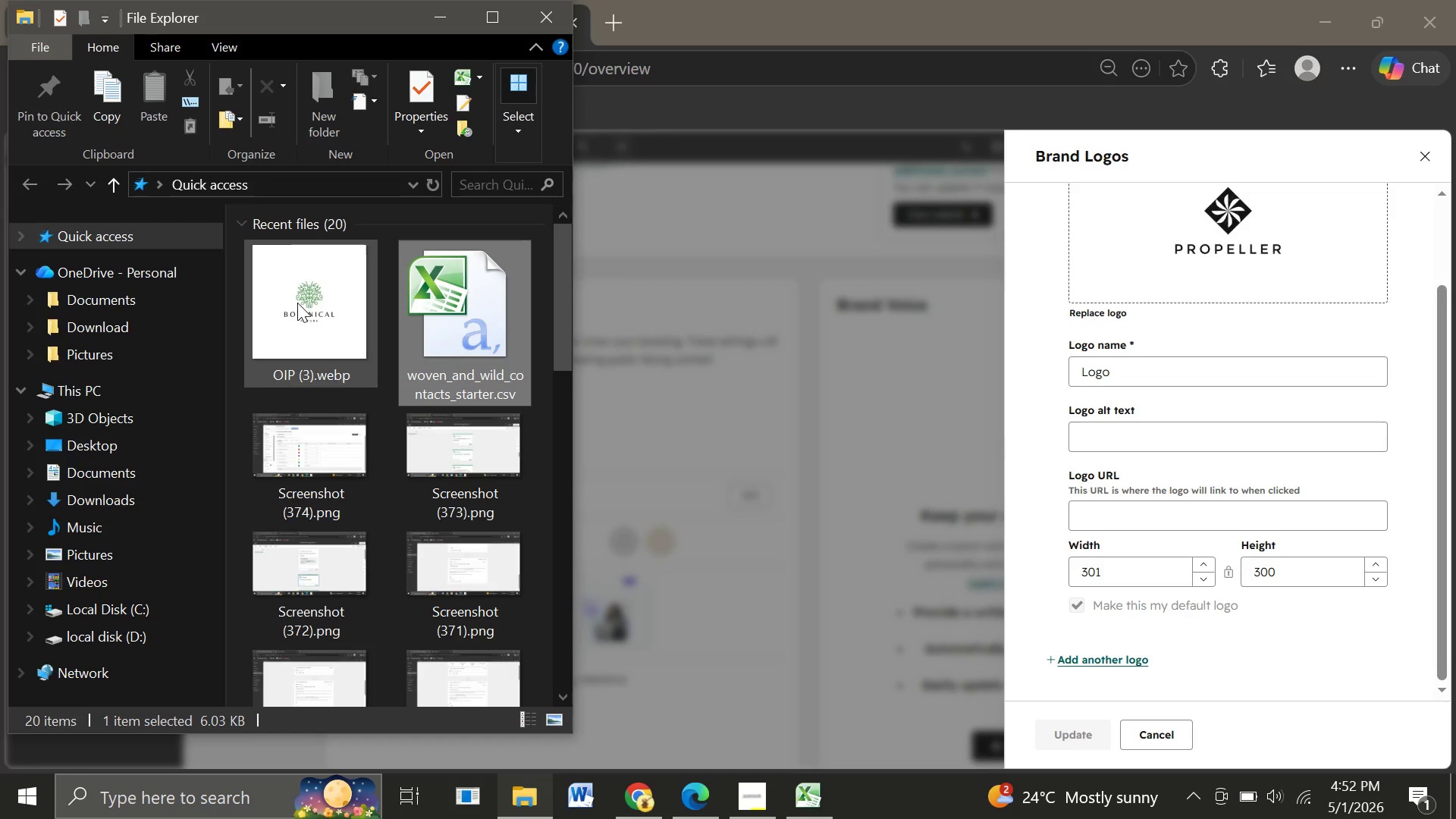 
left_click_drag(start_coordinate=[297, 303], to_coordinate=[1242, 281])
 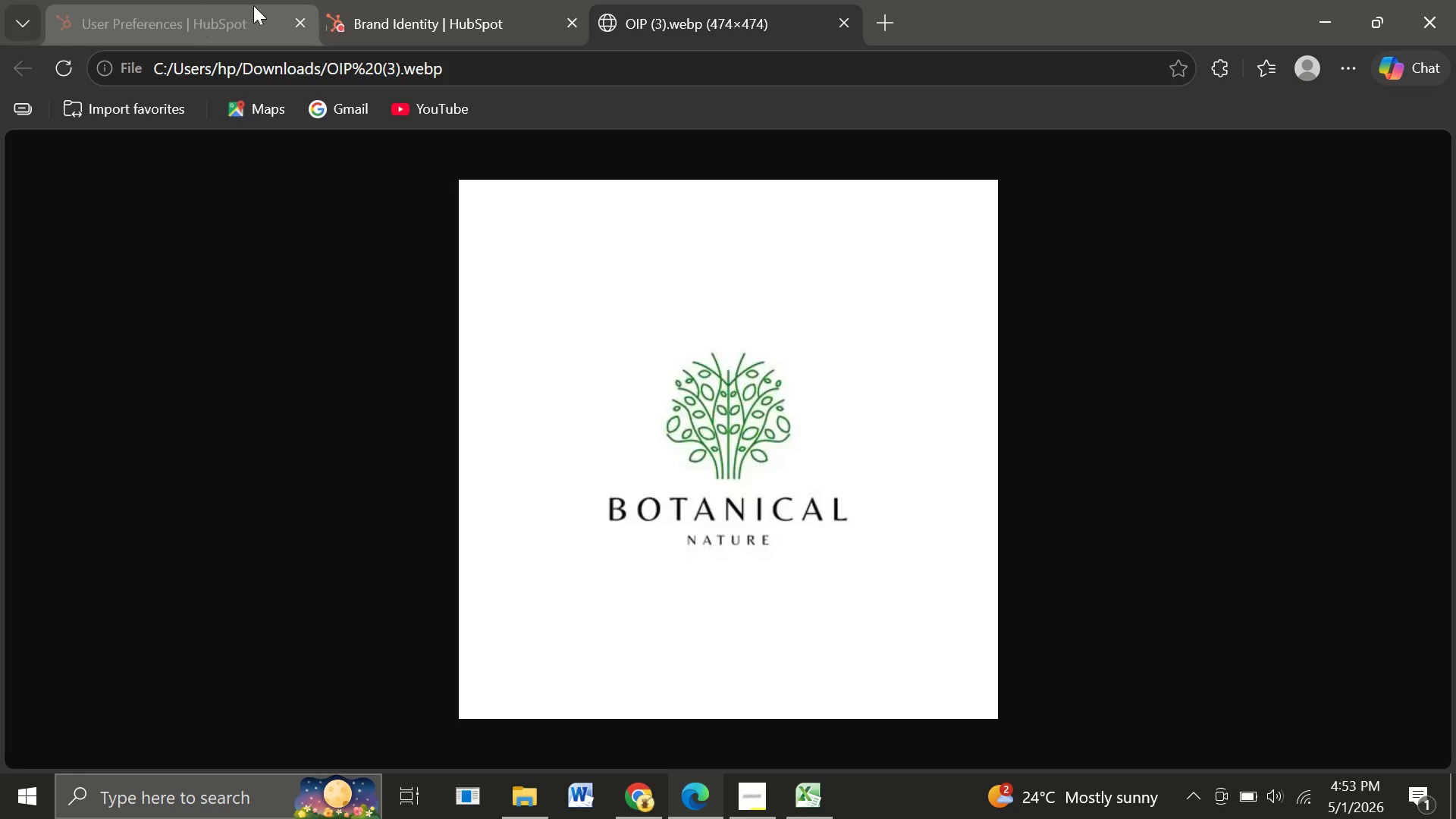 
left_click([368, 26])
 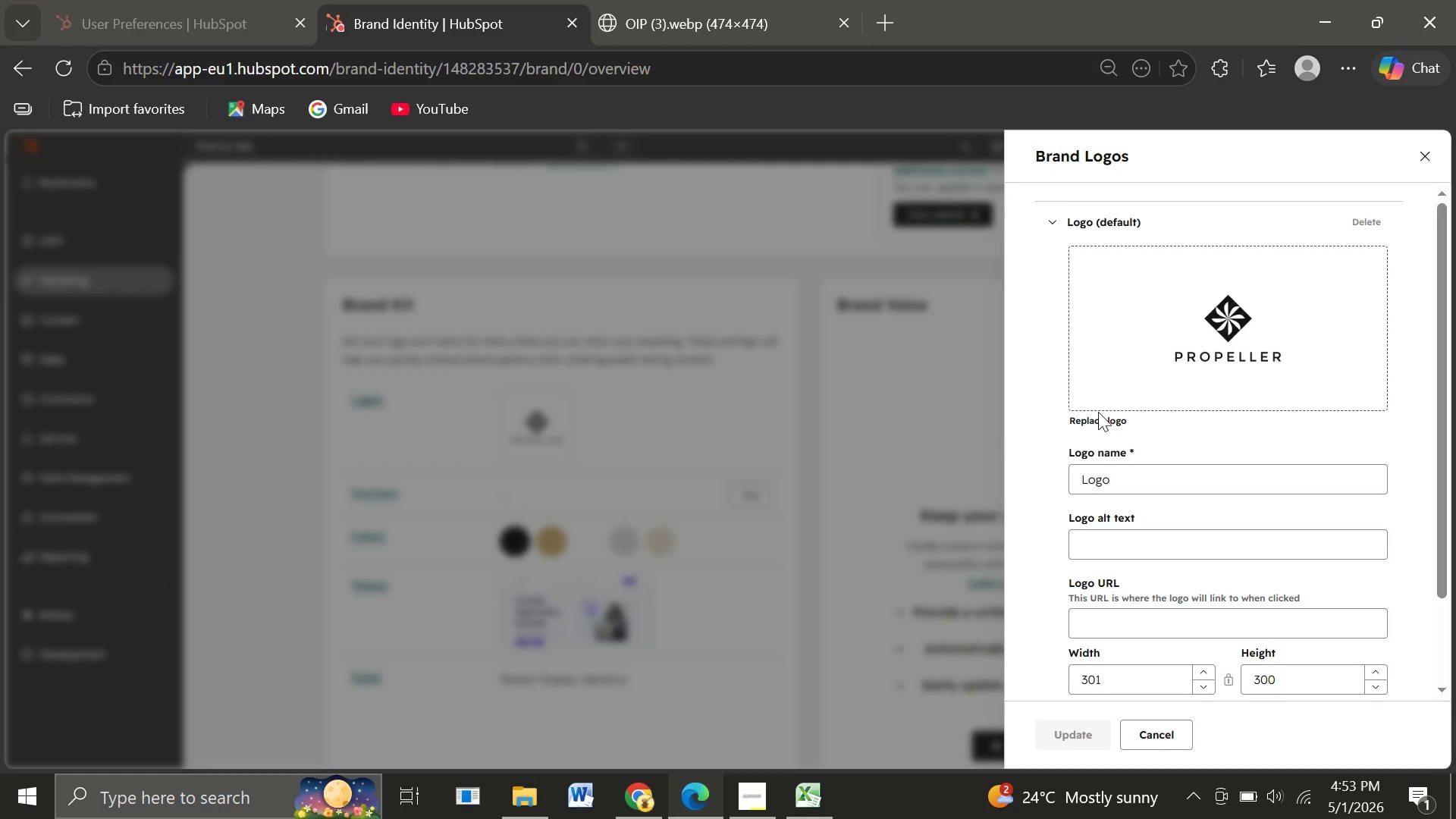 
left_click([1088, 421])
 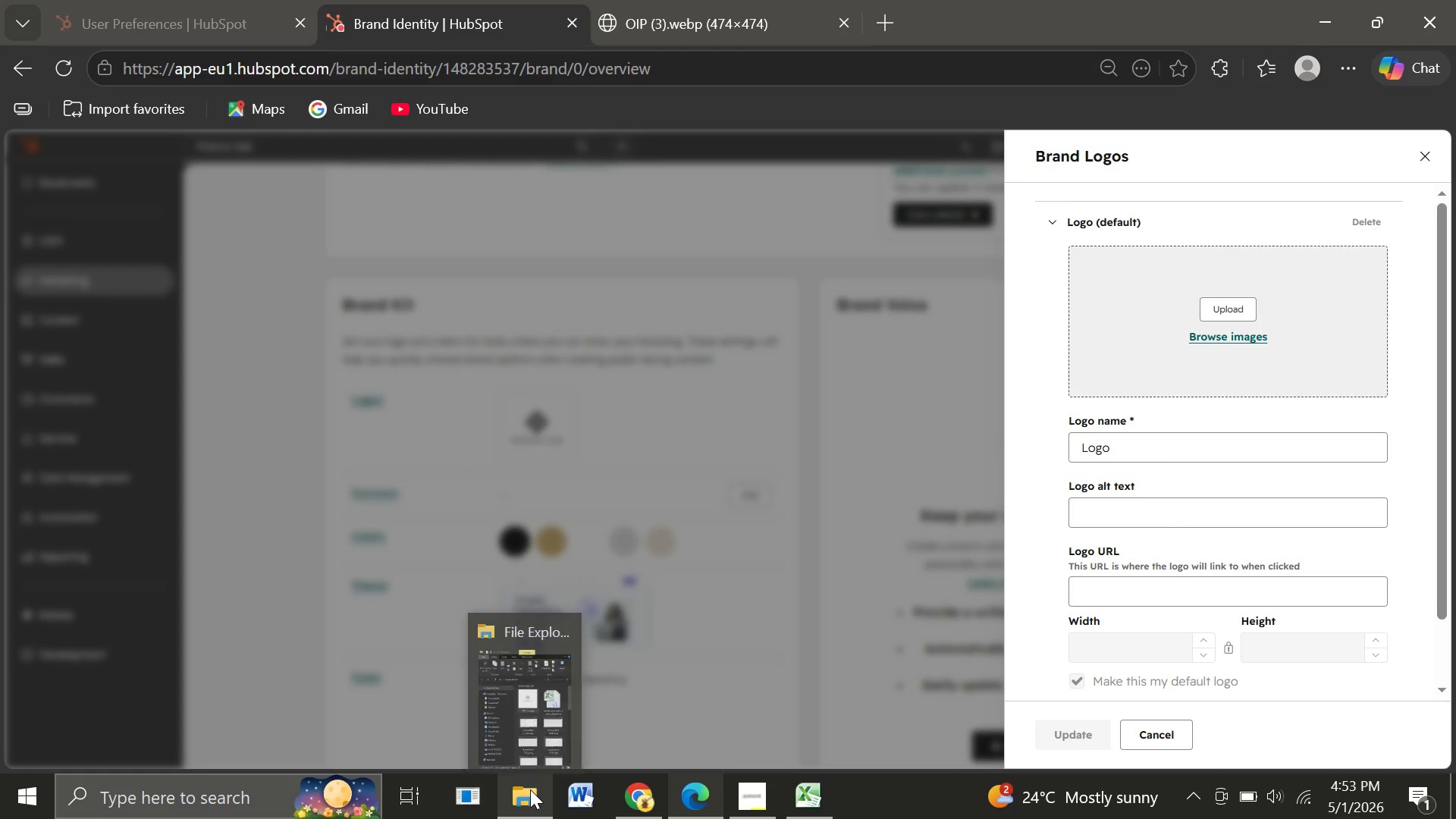 
left_click([509, 696])
 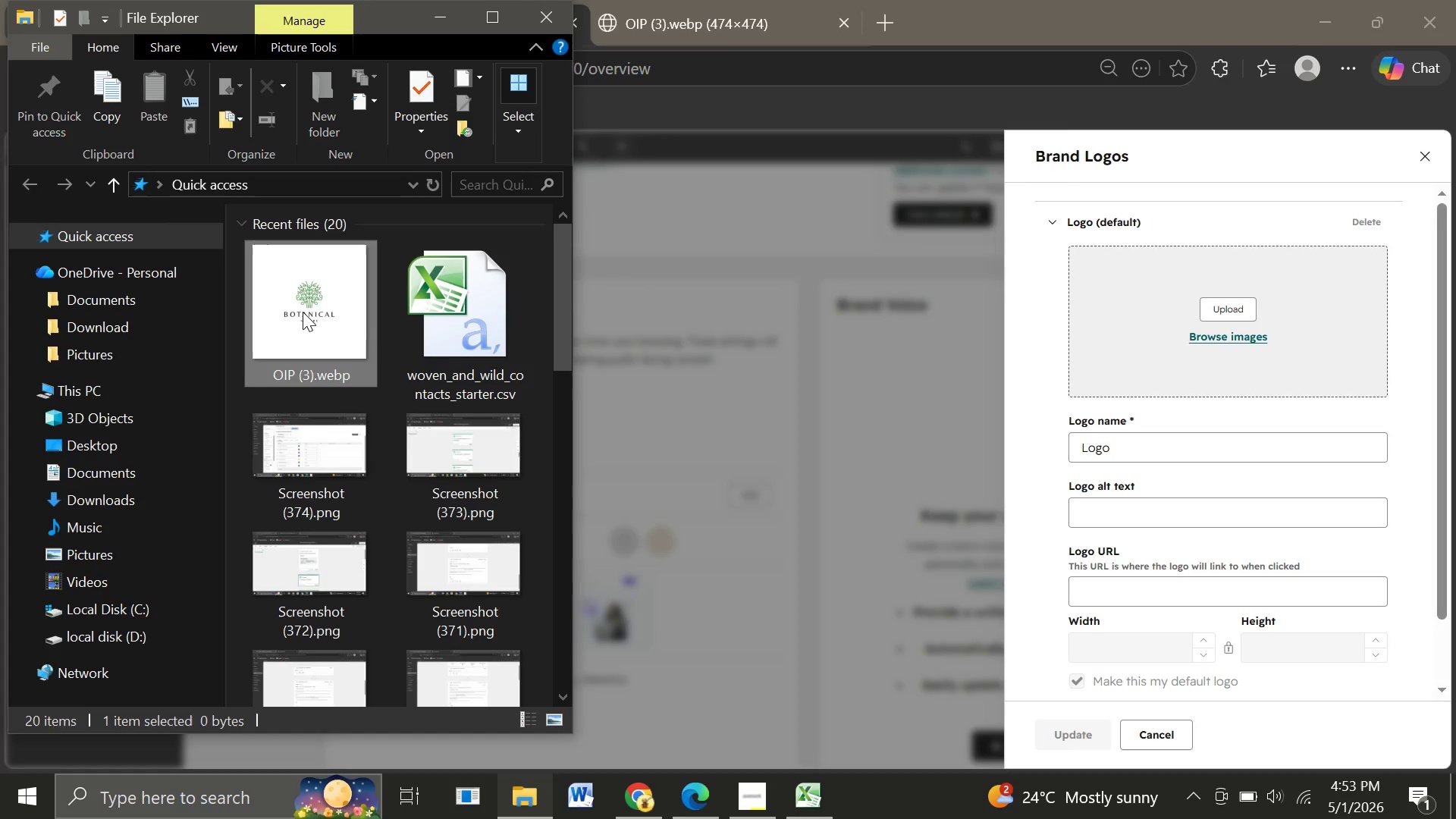 
left_click_drag(start_coordinate=[303, 312], to_coordinate=[1244, 347])
 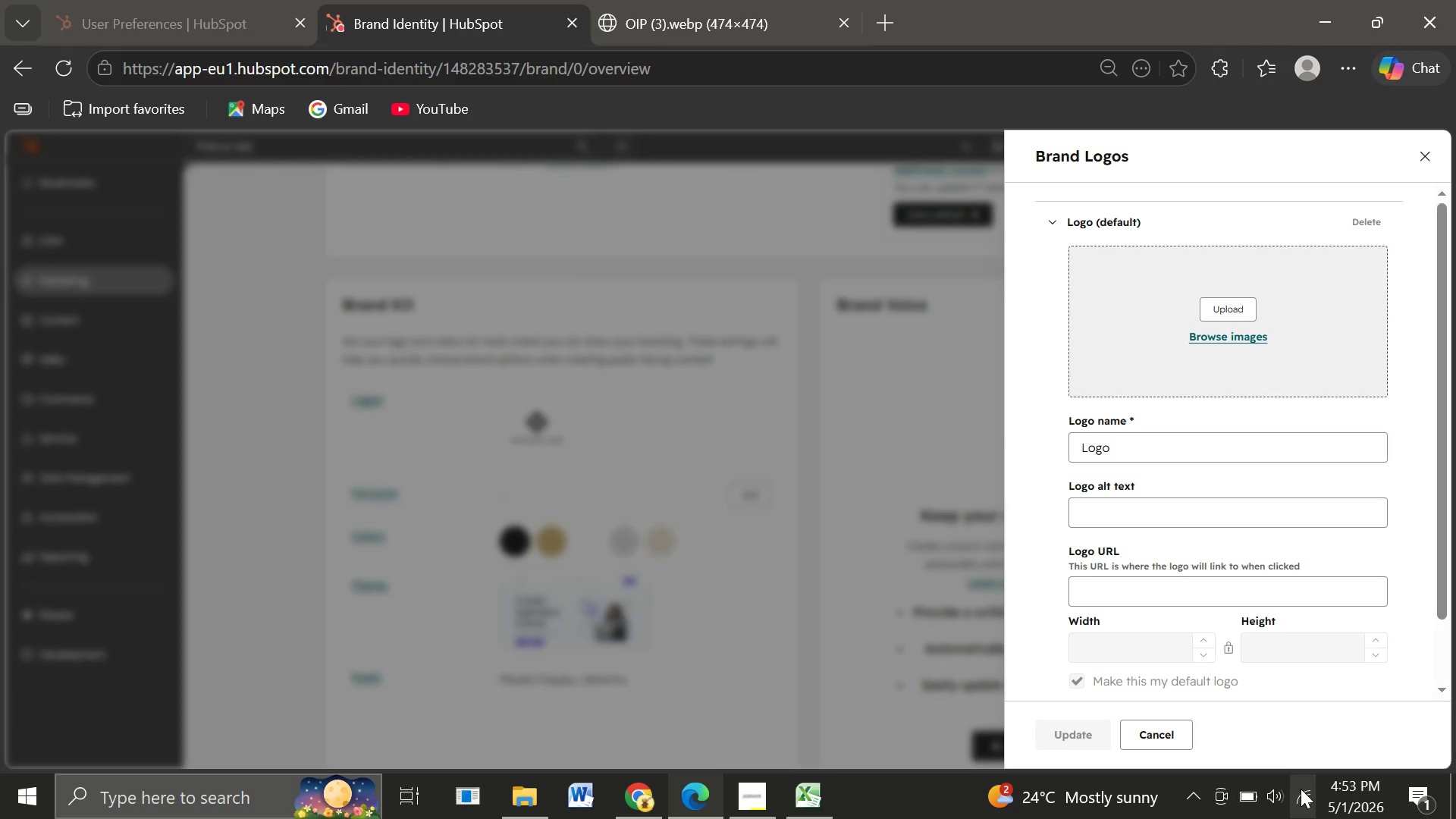 
left_click([1301, 789])
 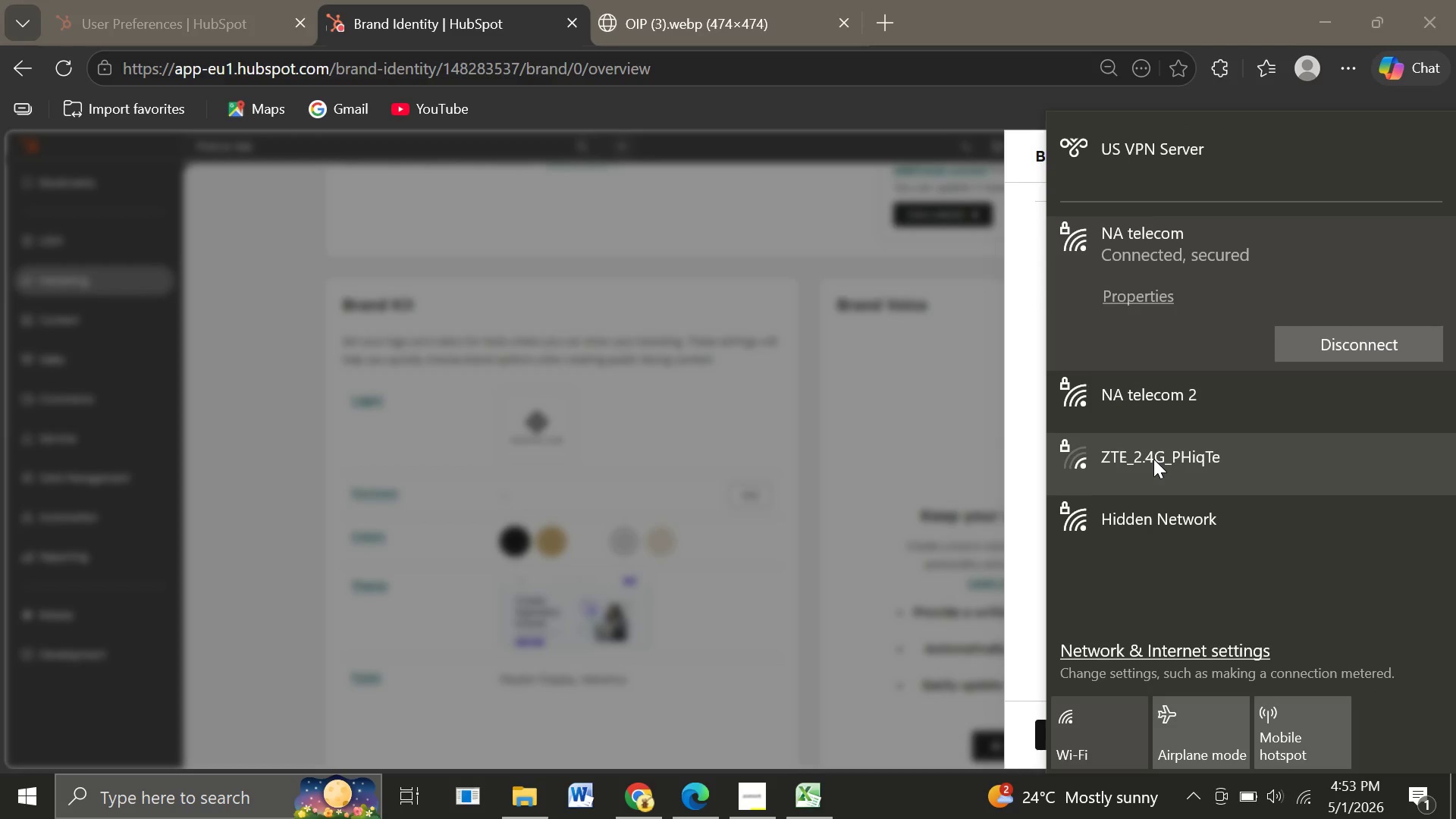 
wait(23.11)
 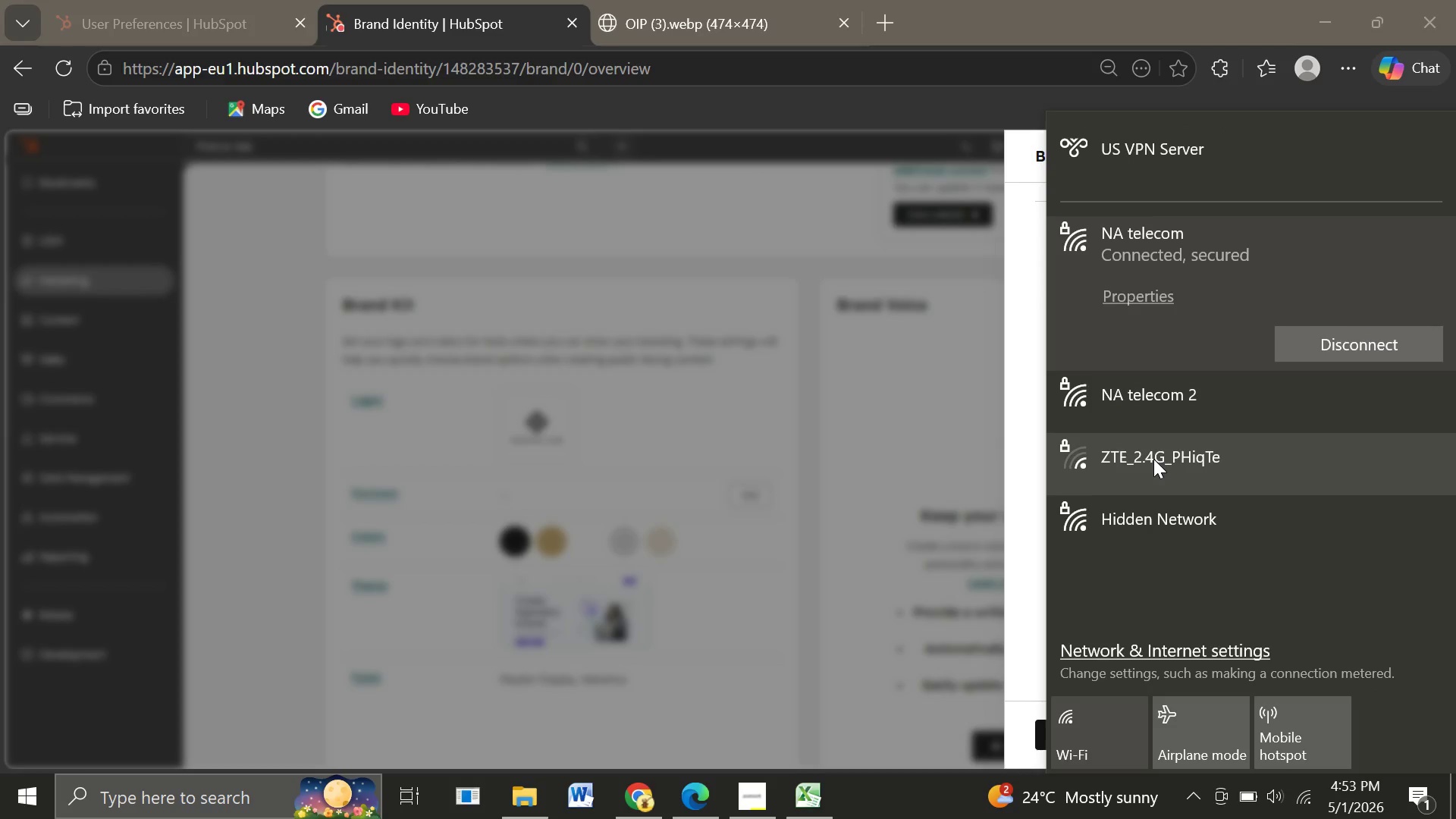 
left_click([852, 530])
 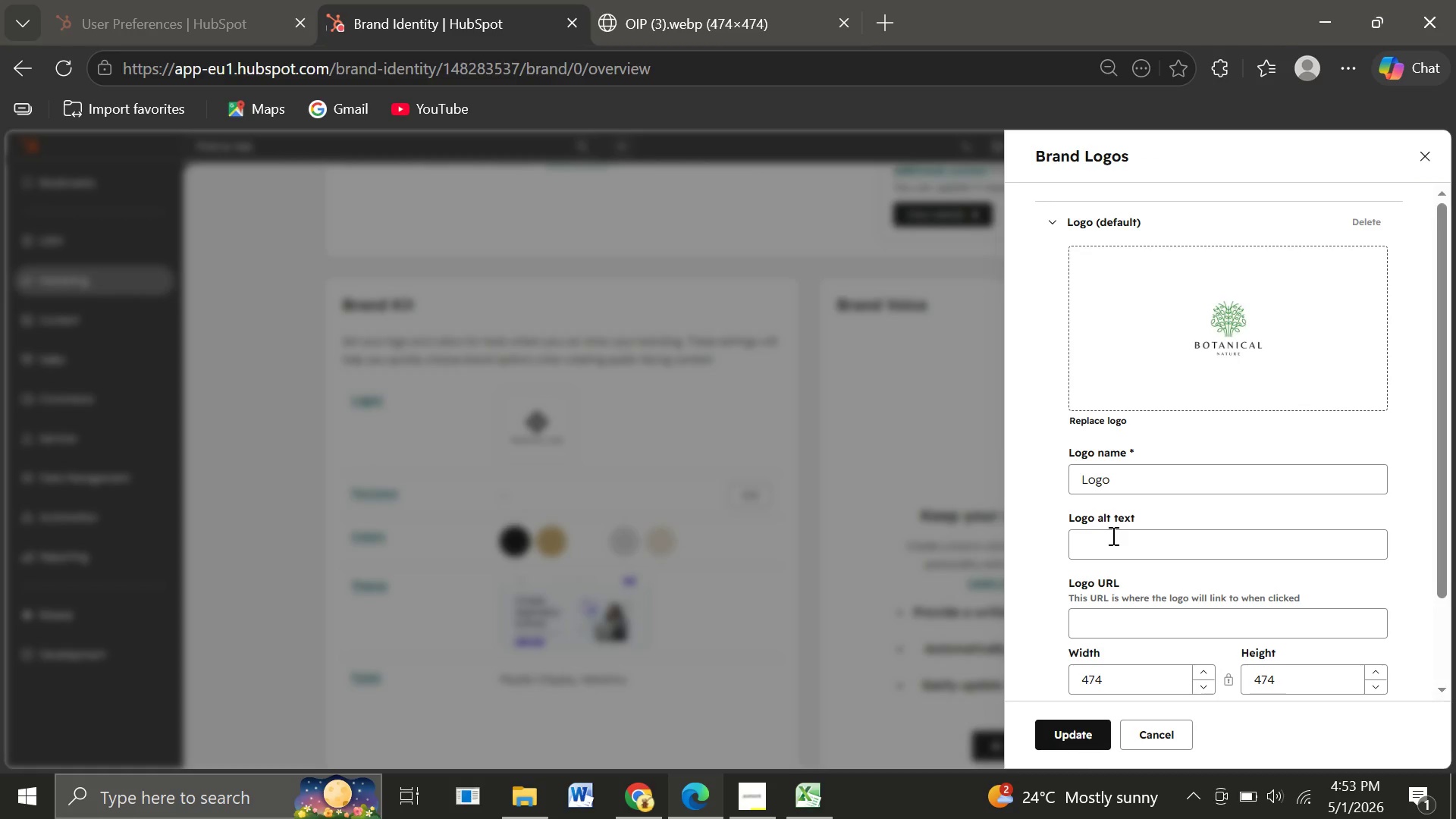 
wait(12.39)
 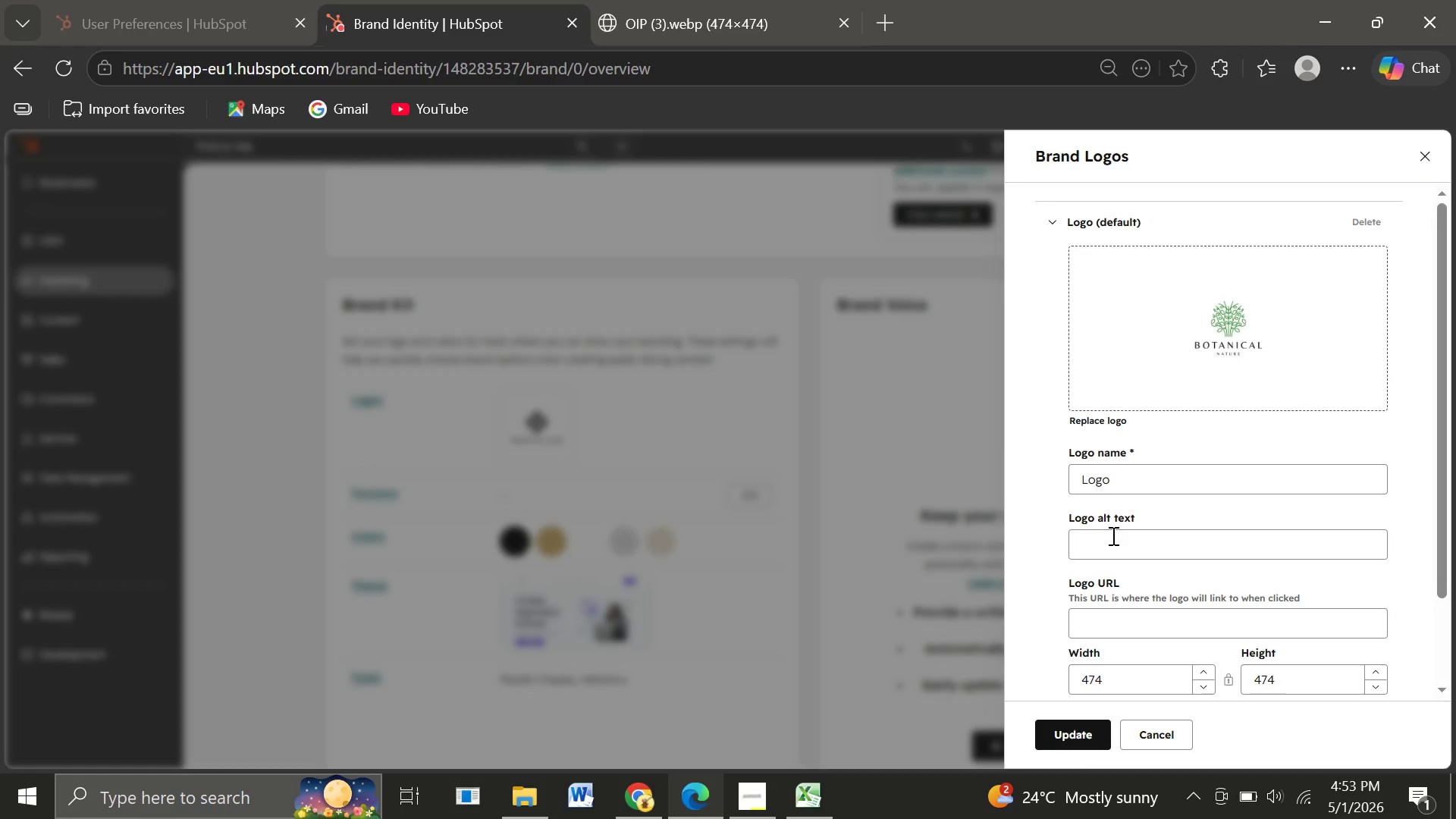 
left_click_drag(start_coordinate=[1129, 485], to_coordinate=[1026, 485])
 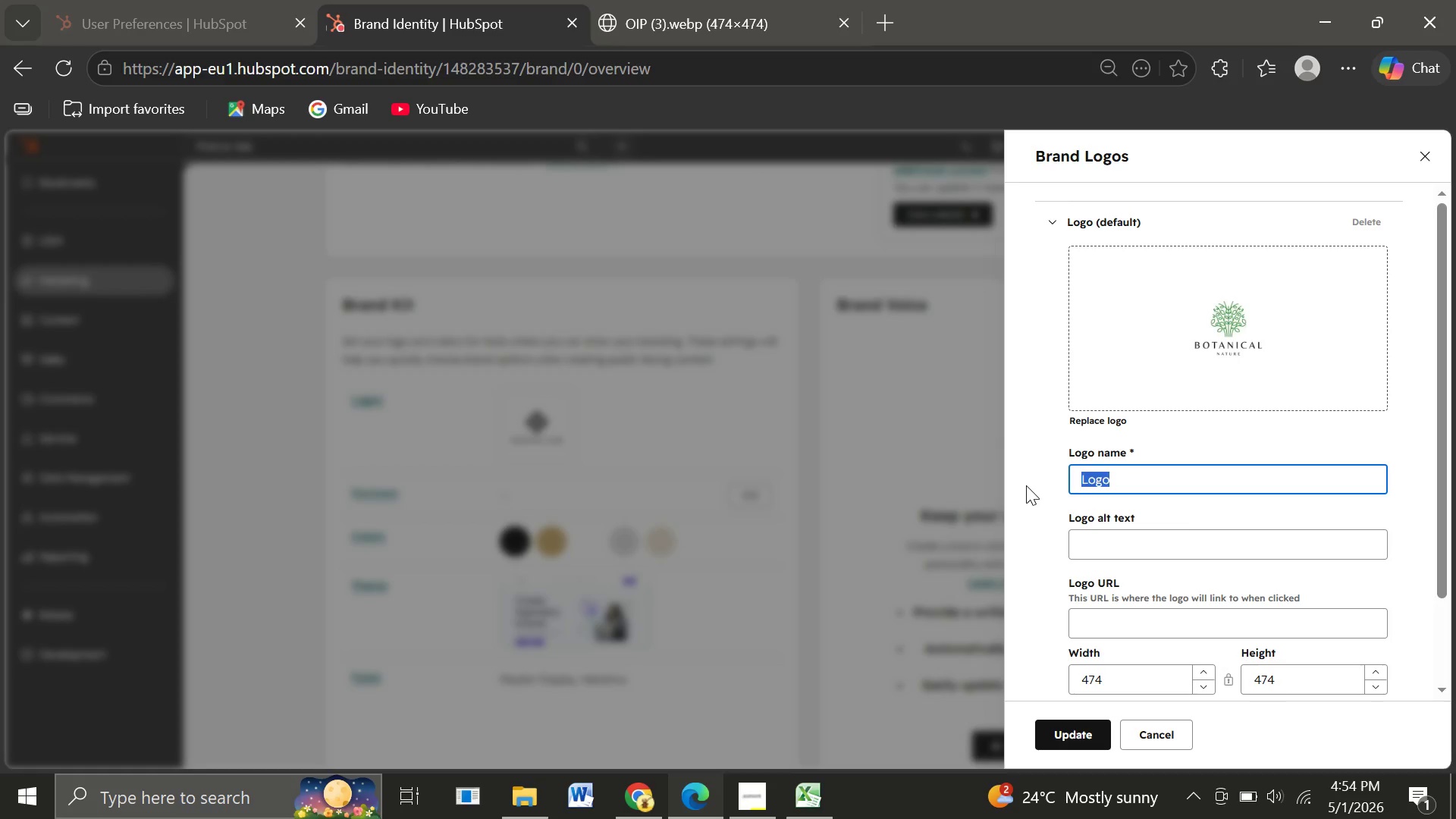 
hold_key(key=ShiftLeft, duration=0.42)
 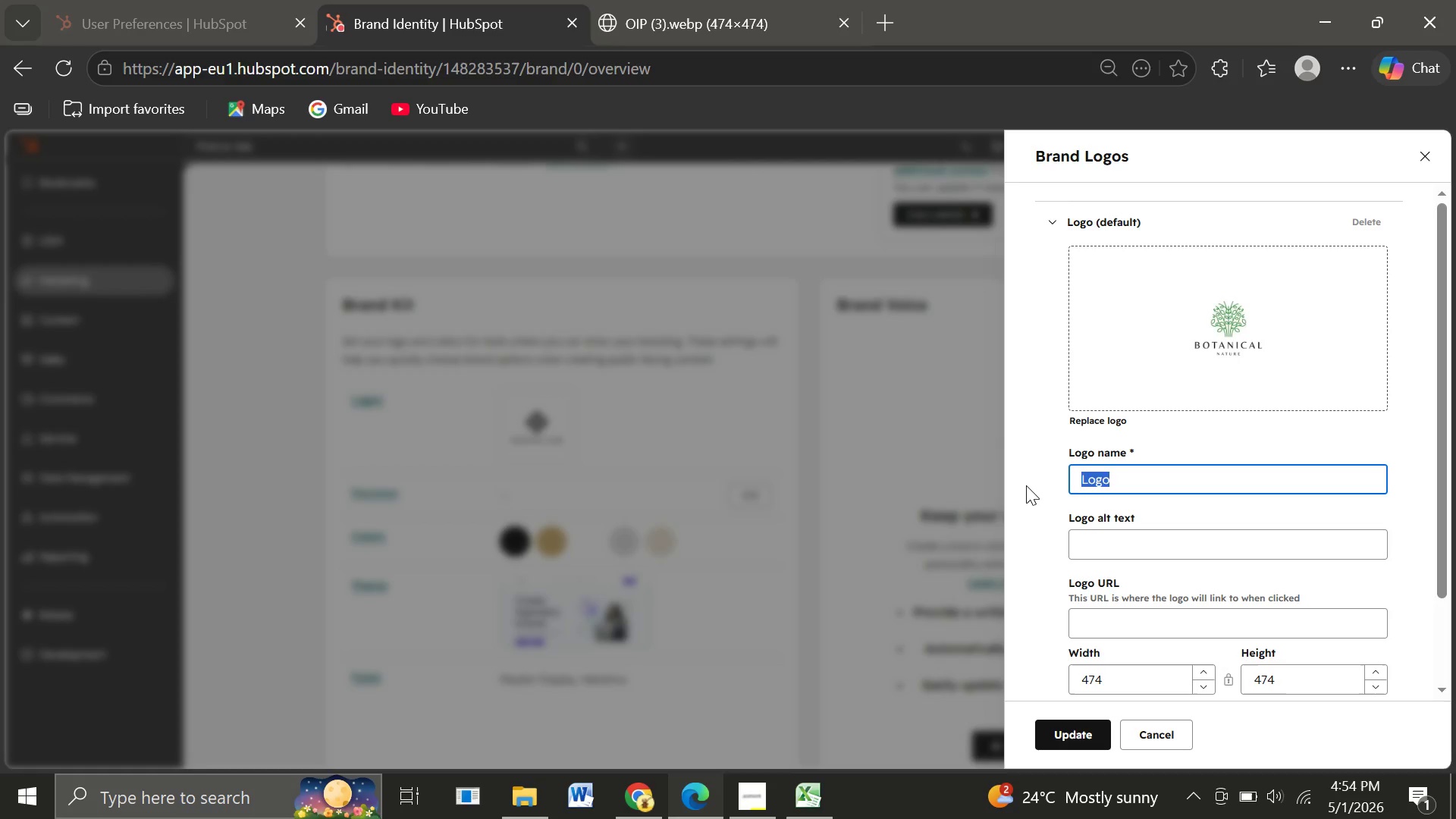 
type(Woven)
 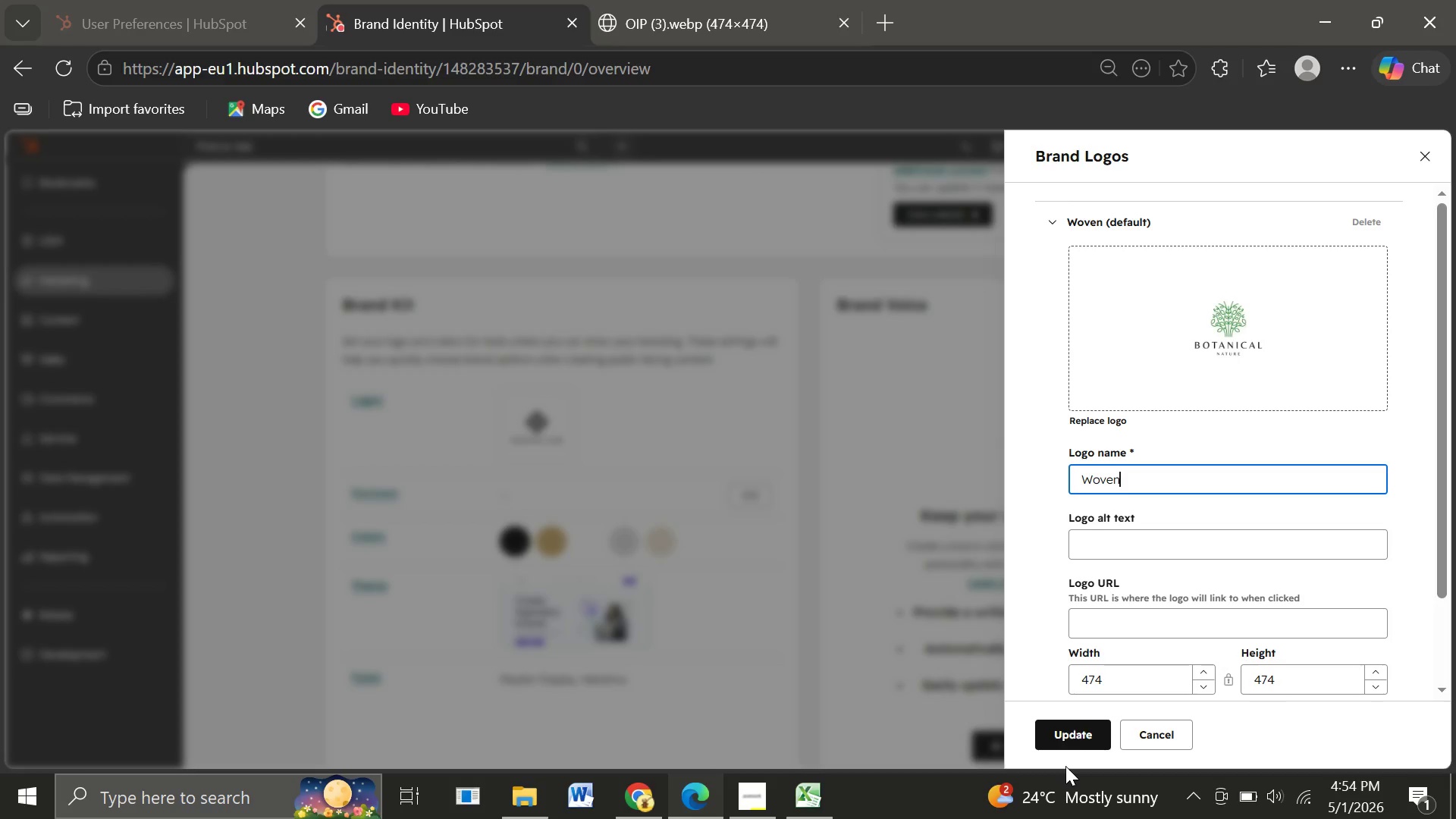 
wait(6.0)
 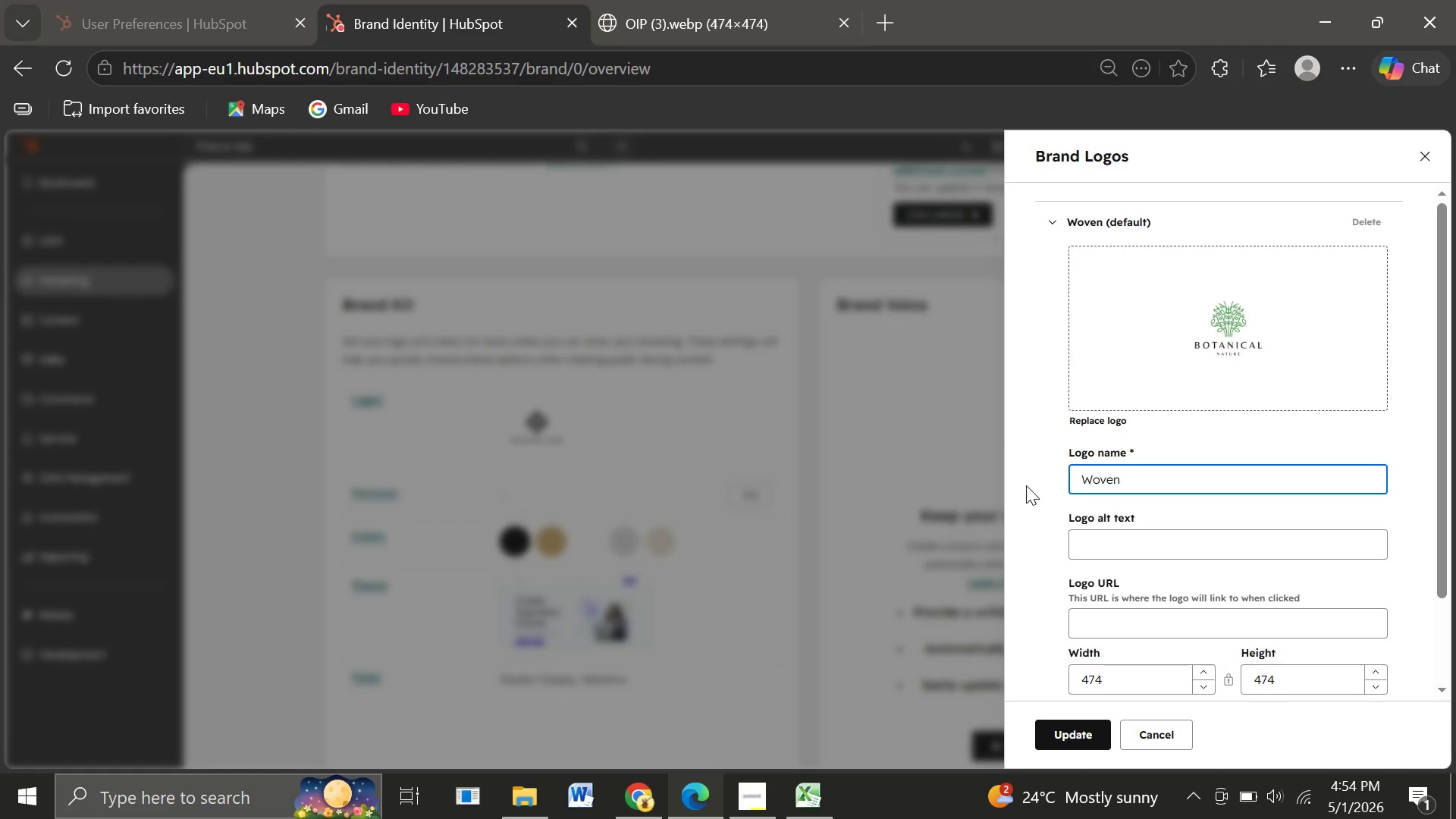 
left_click([1053, 734])
 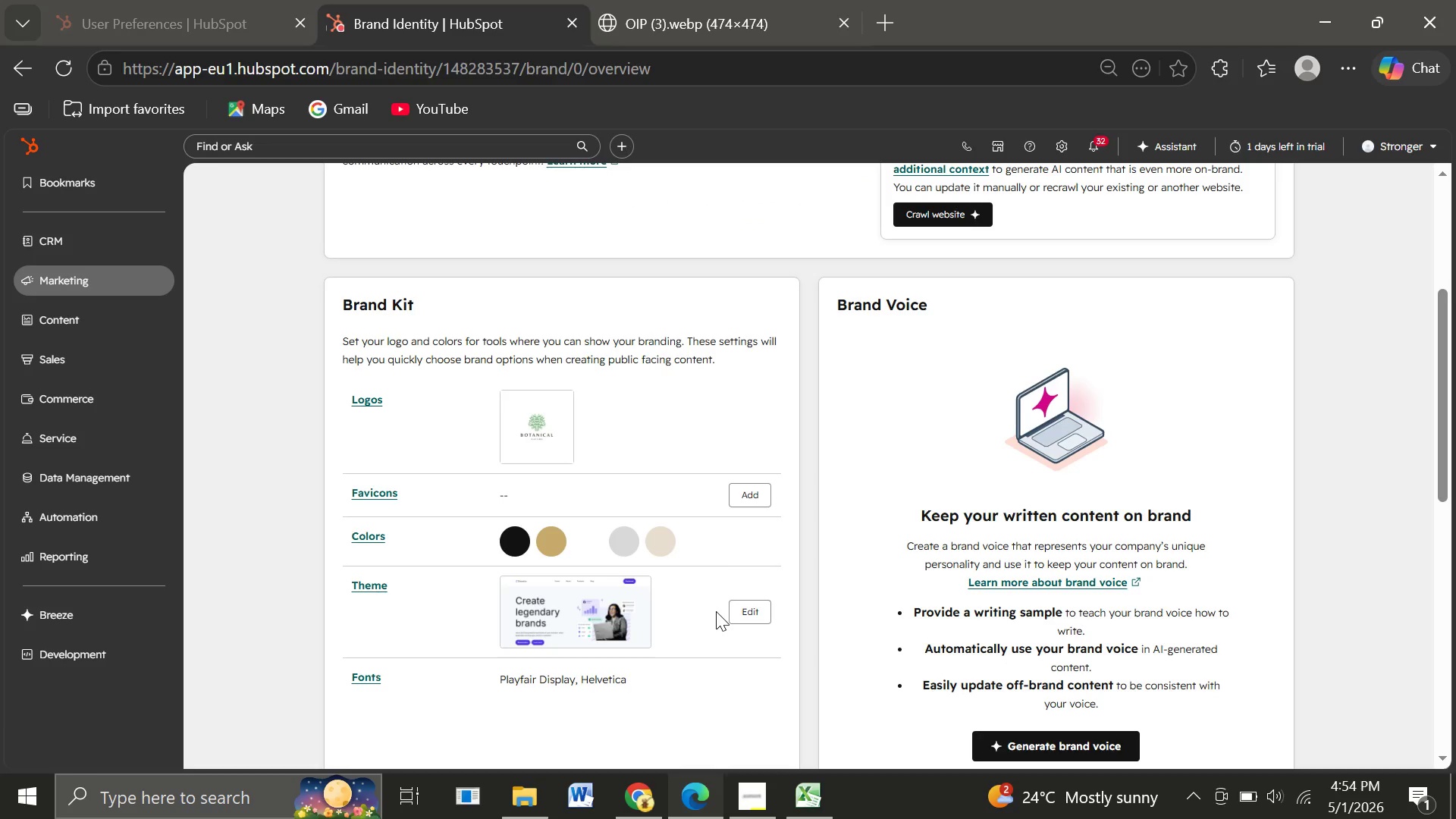 
wait(13.72)
 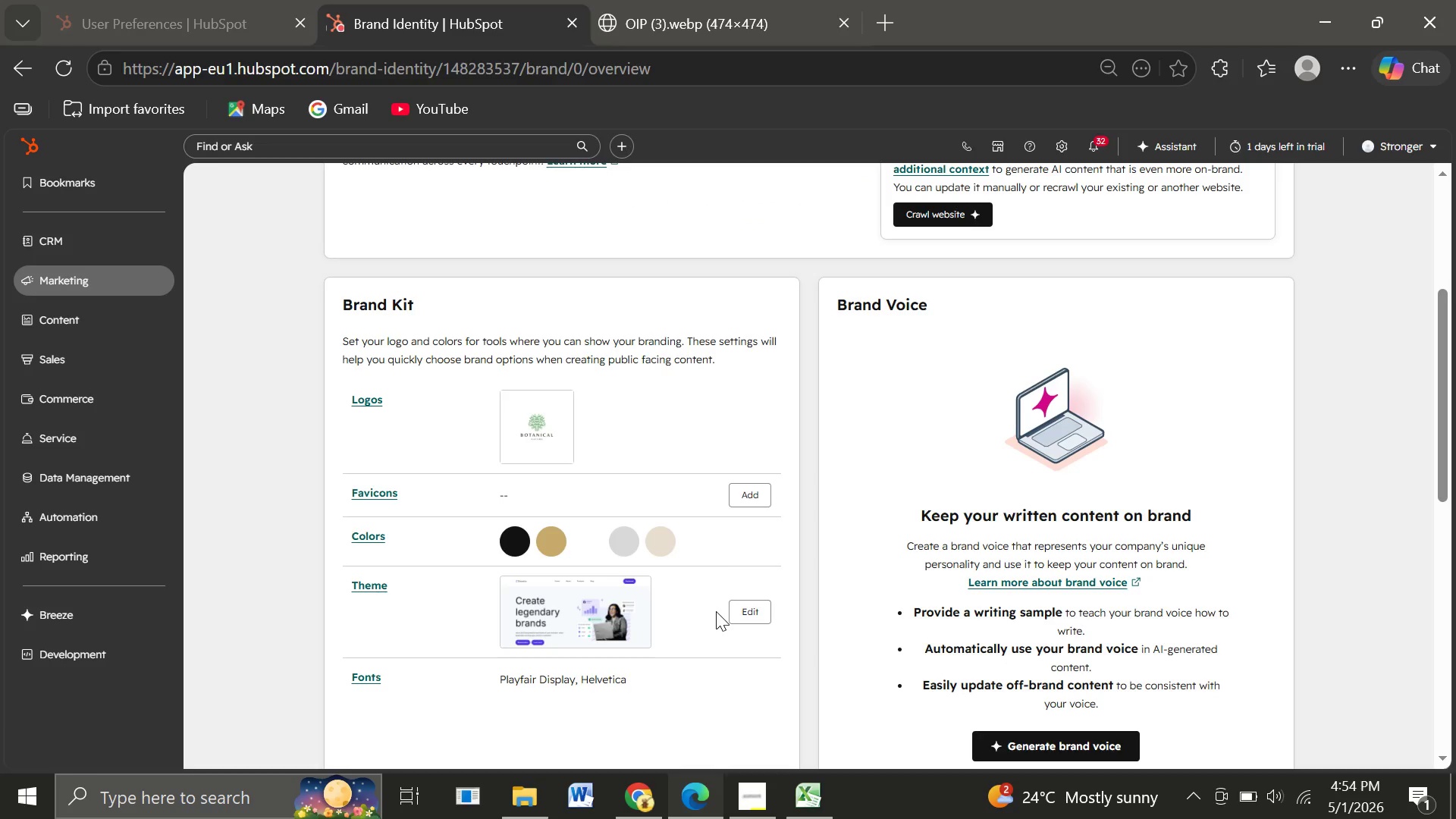 
left_click([745, 432])
 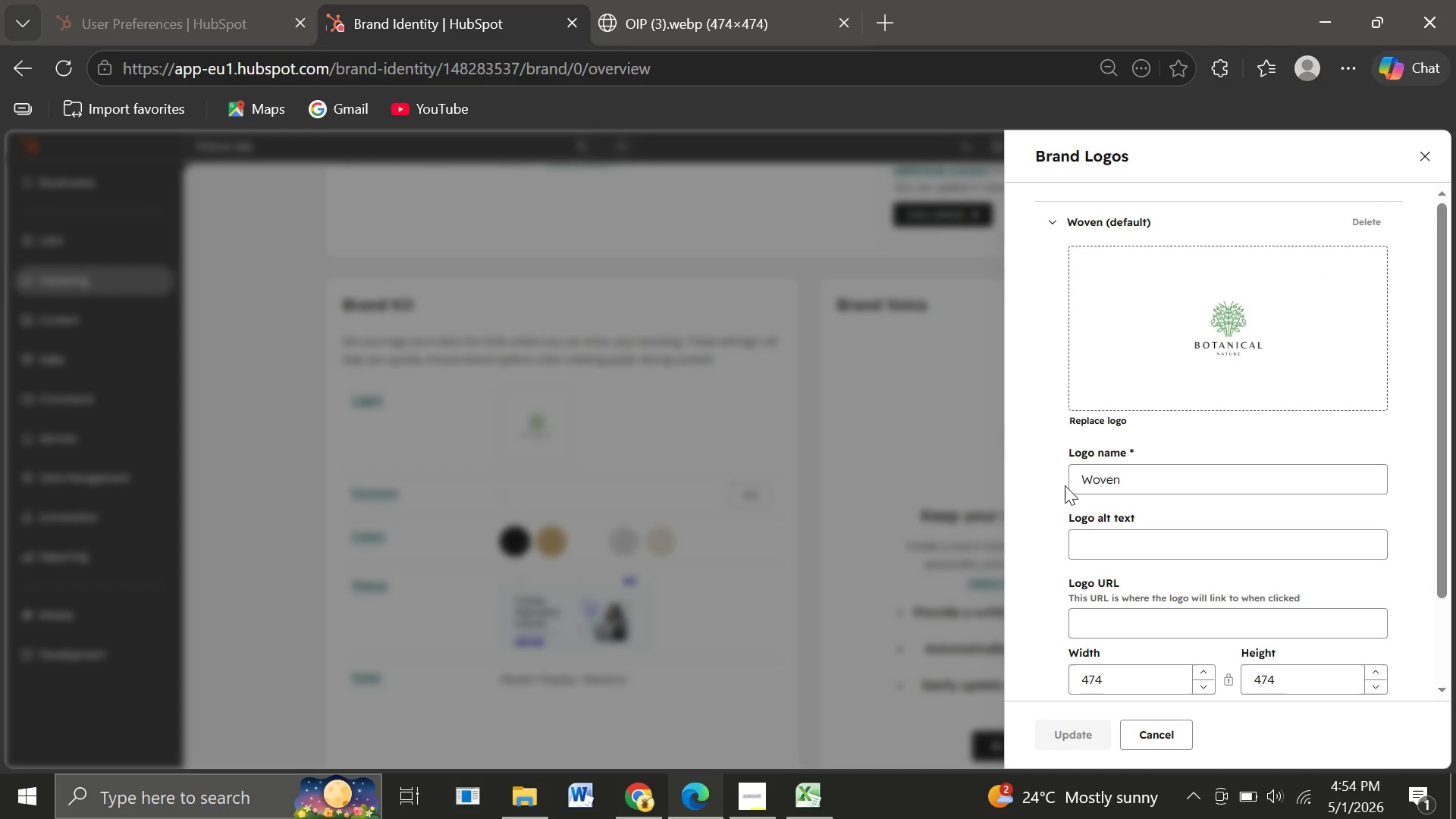 
mouse_move([1187, 494])
 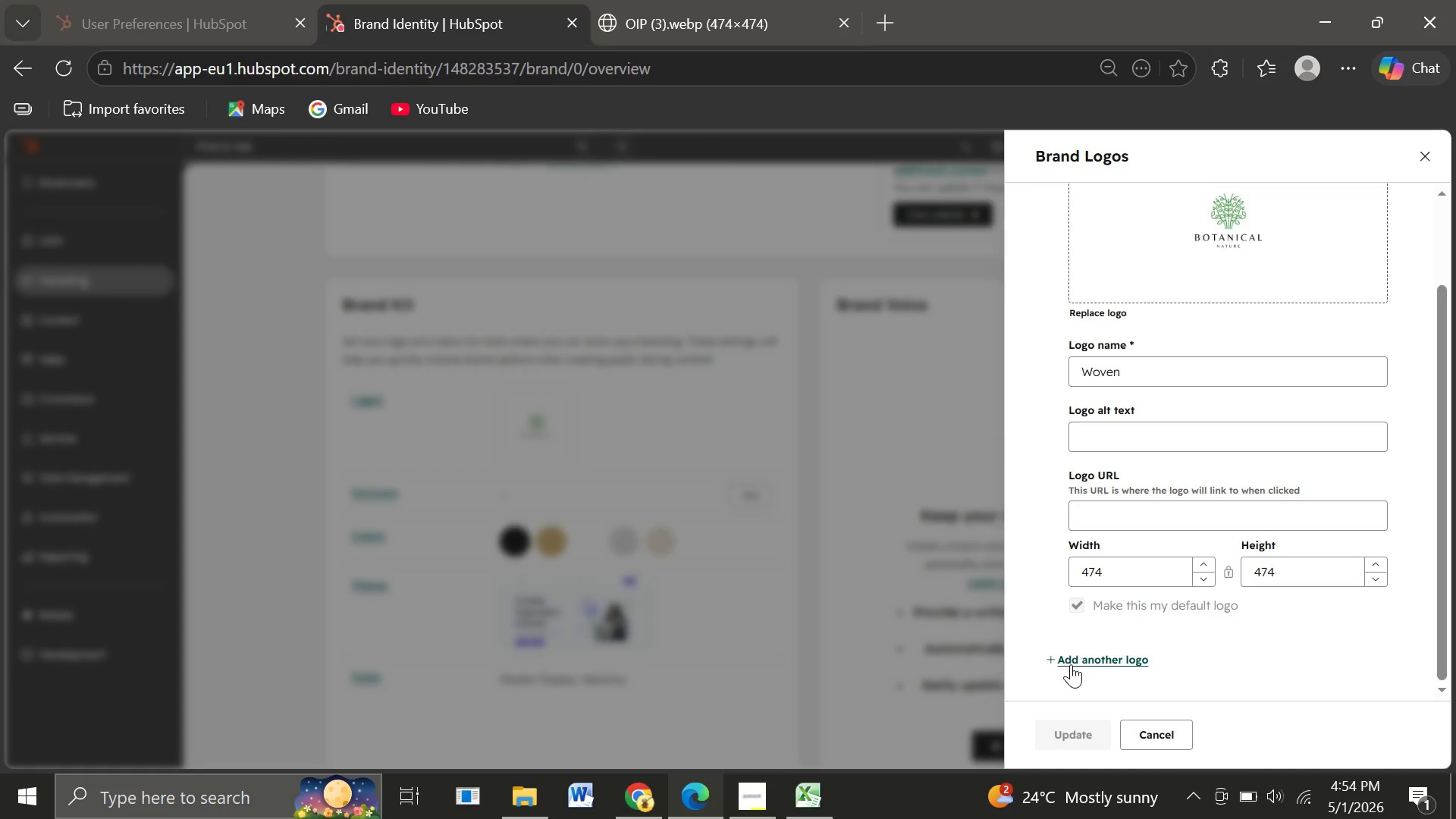 
left_click([1071, 664])
 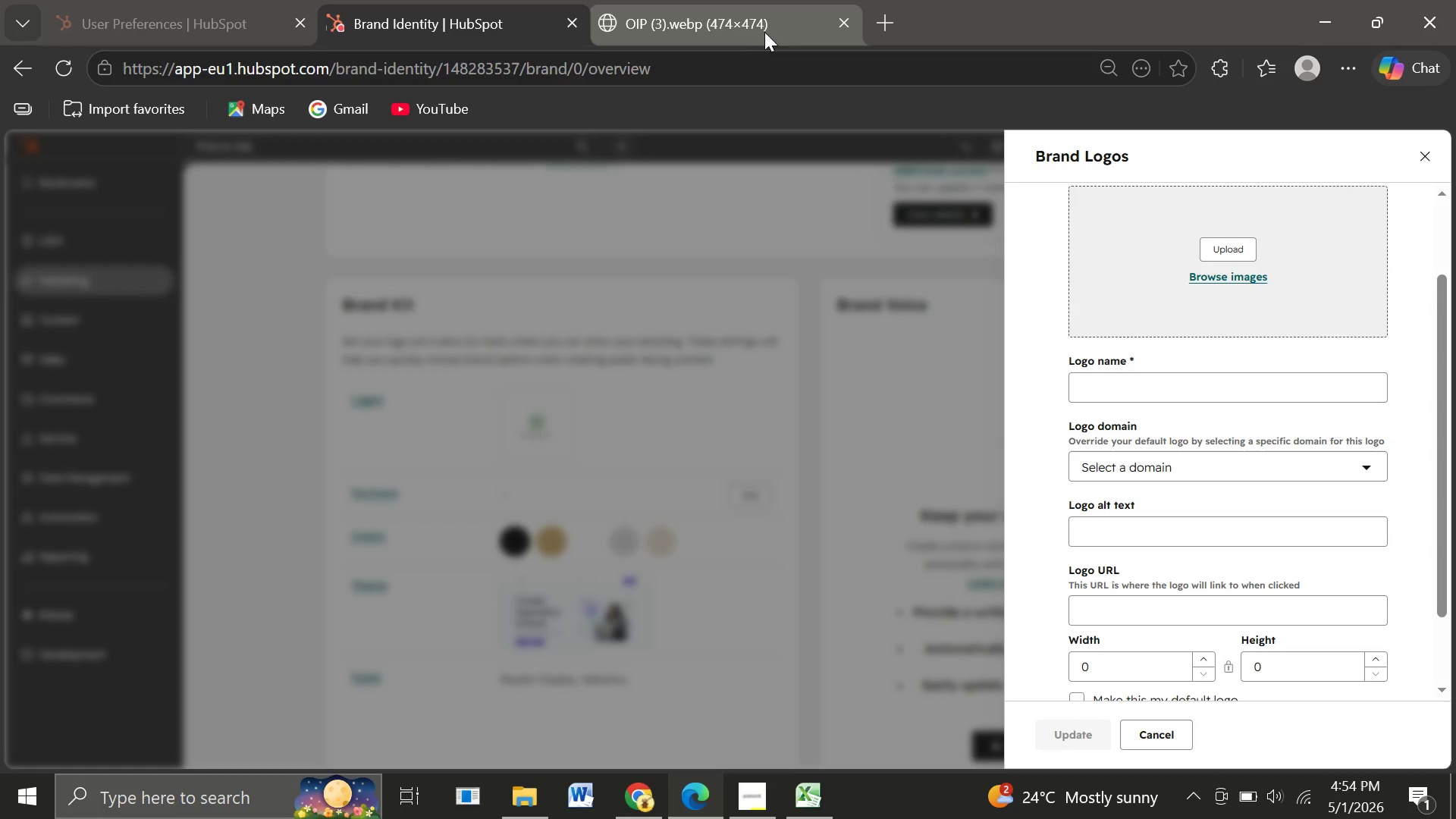 
left_click([656, 24])
 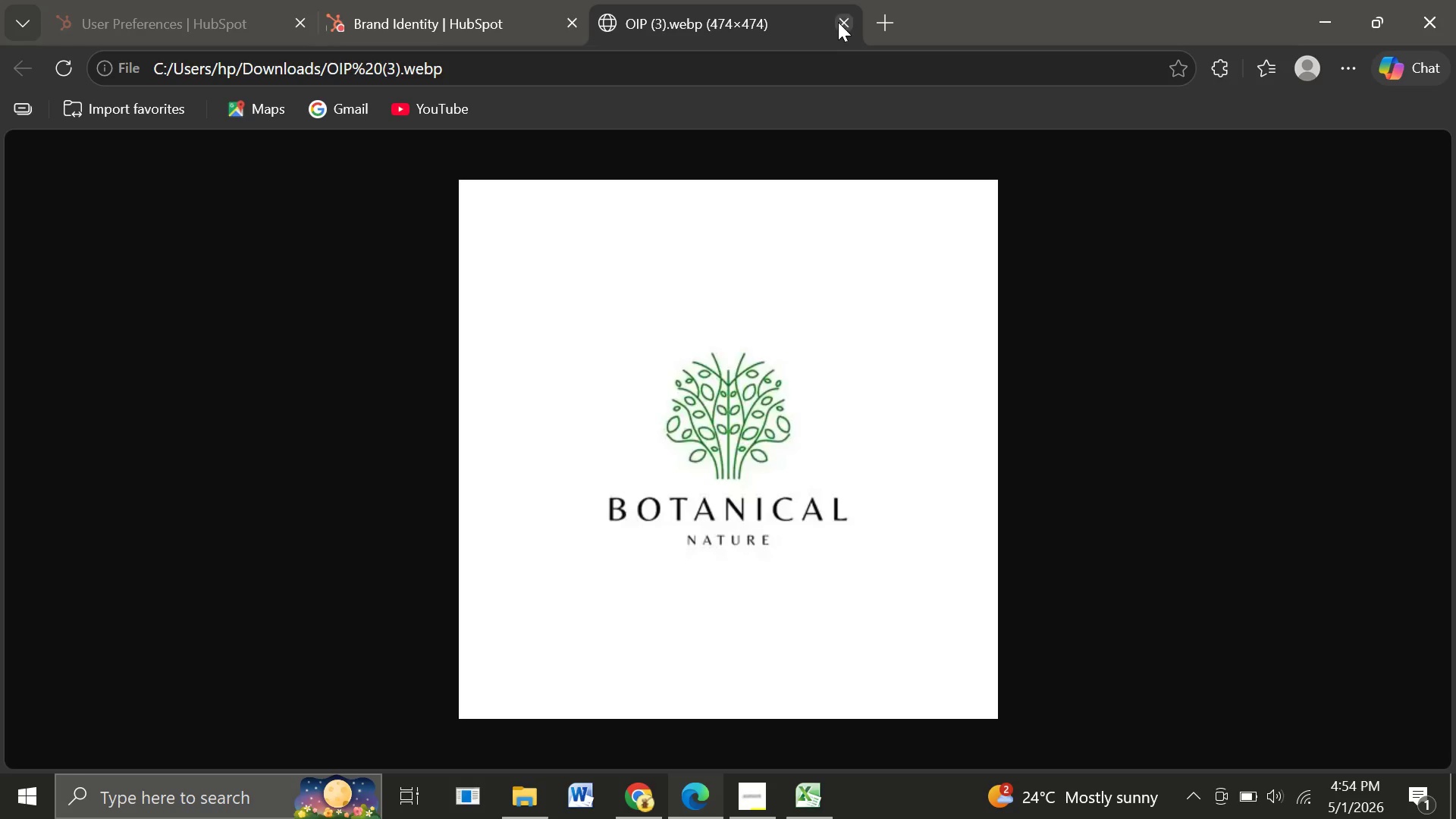 
left_click([838, 22])
 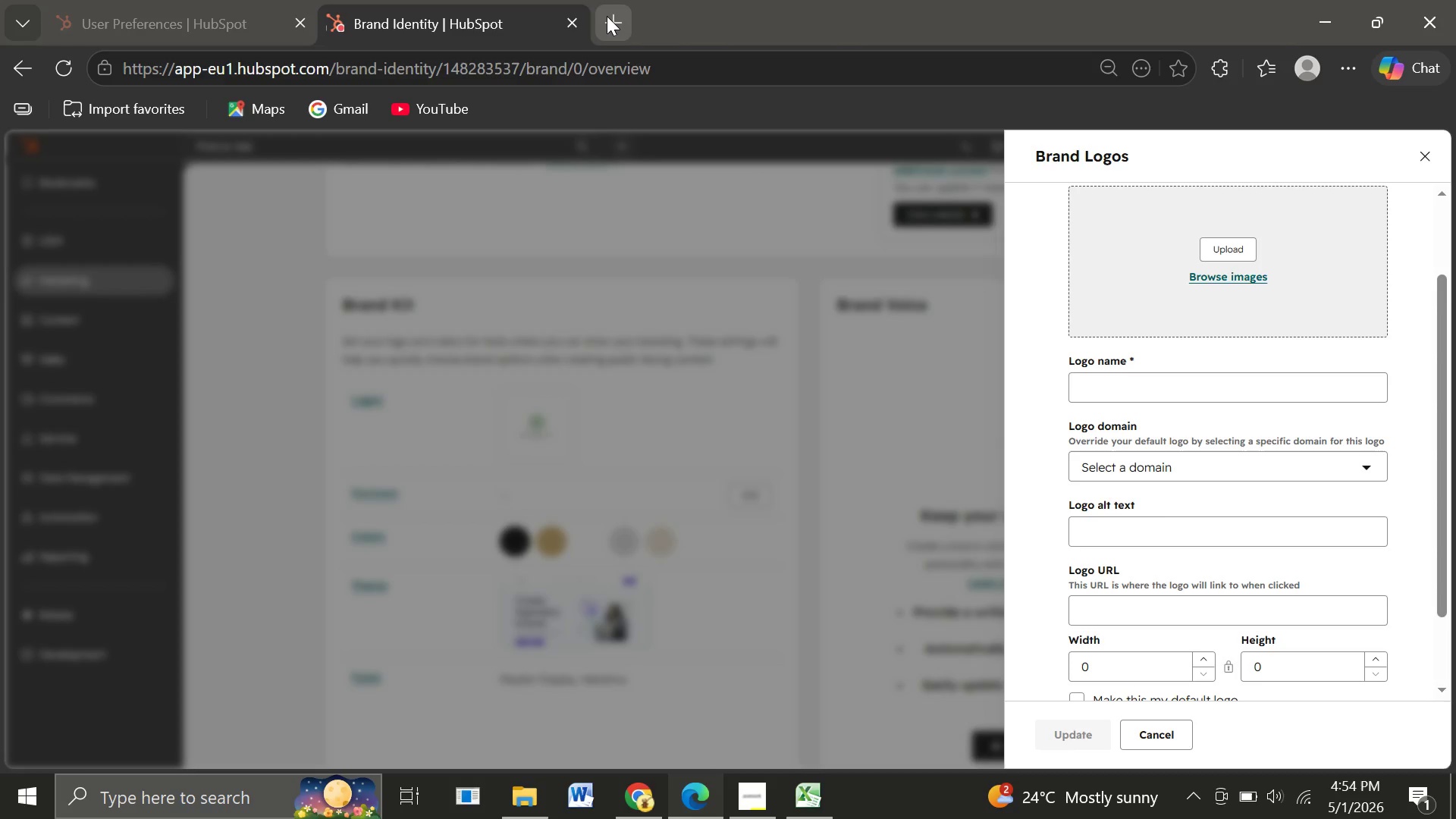 
left_click([607, 16])
 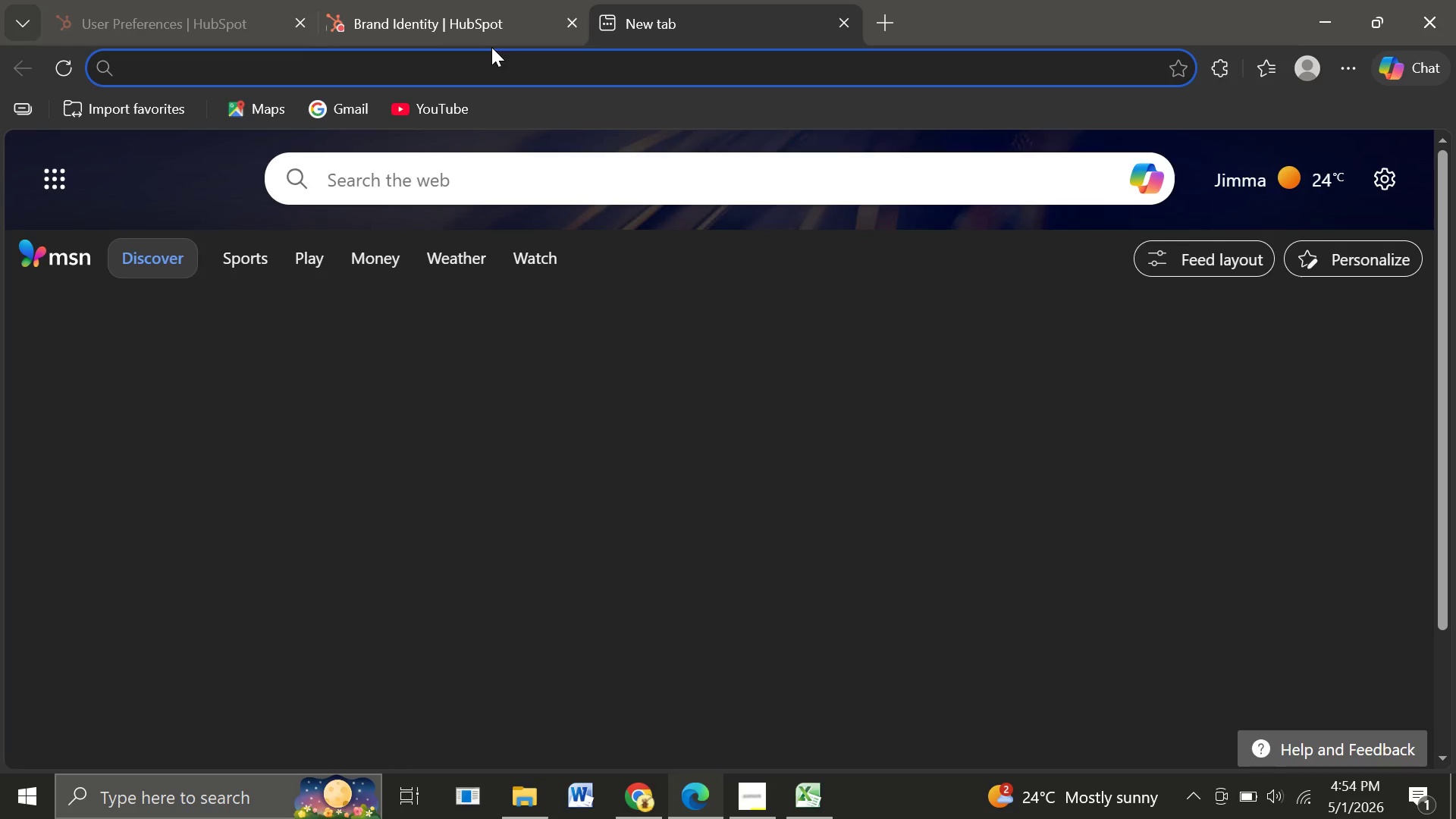 
type(fvco)
 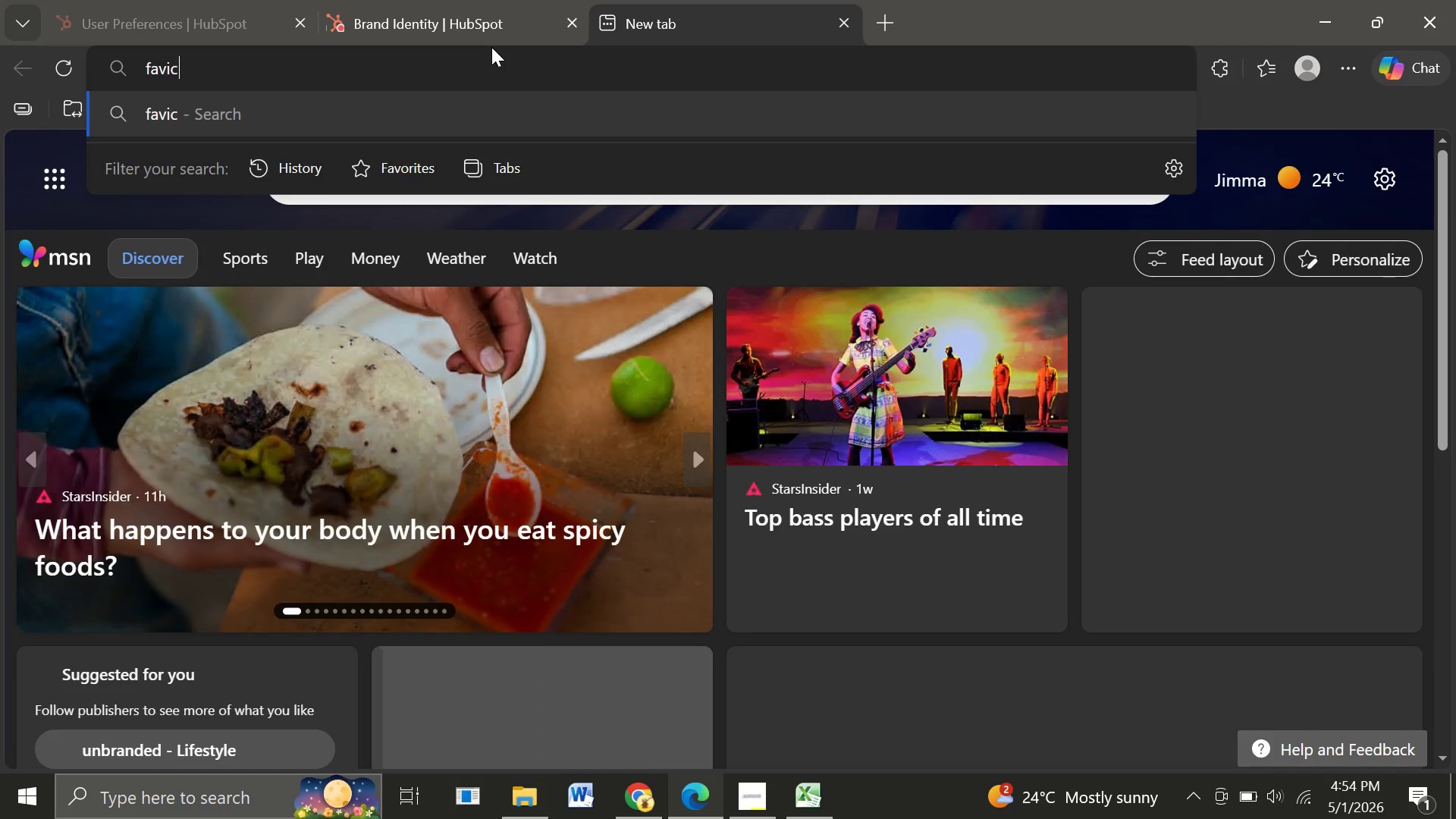 
hold_key(key=I, duration=0.31)
 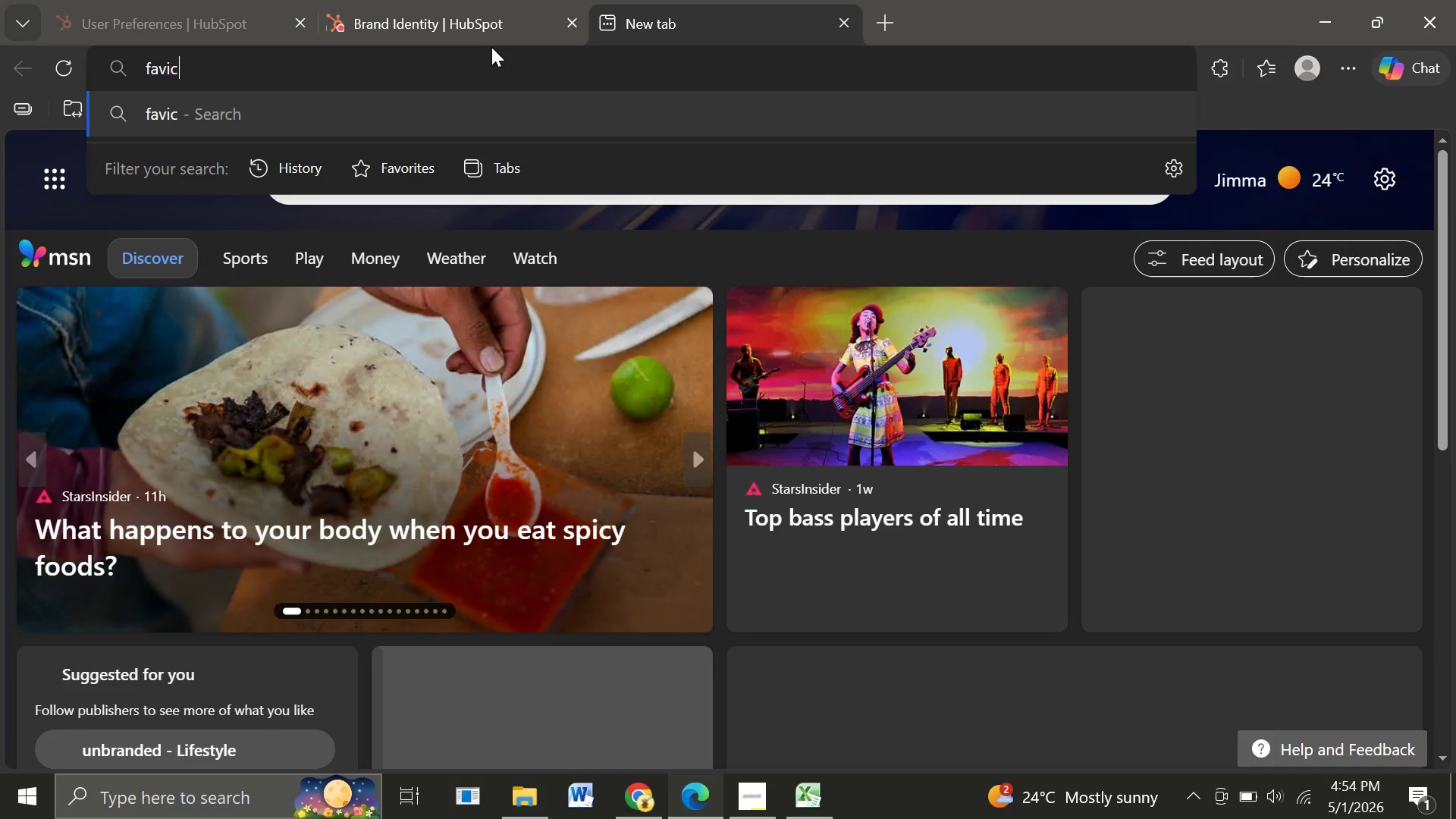 
key(Enter)
 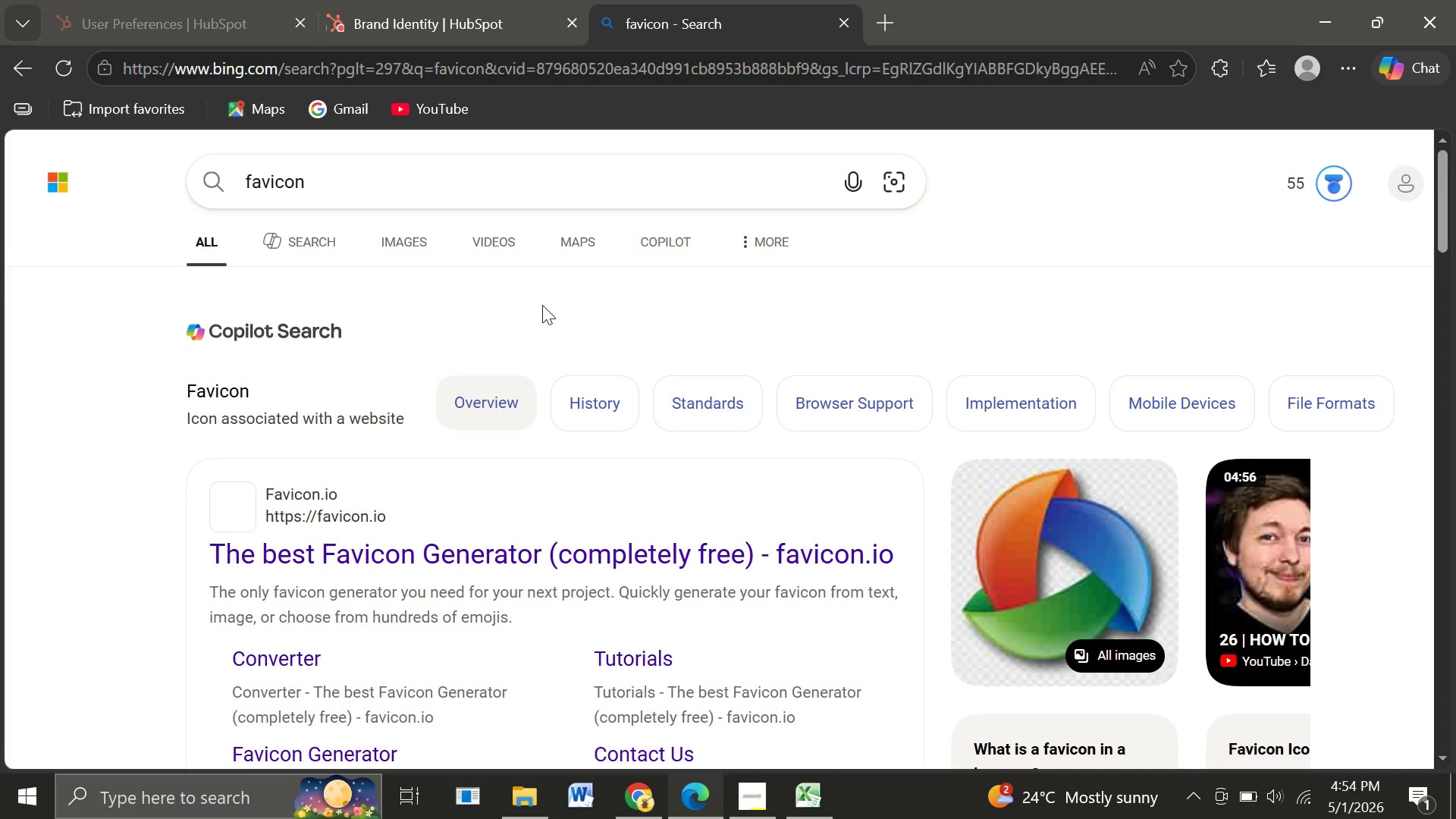 
wait(7.77)
 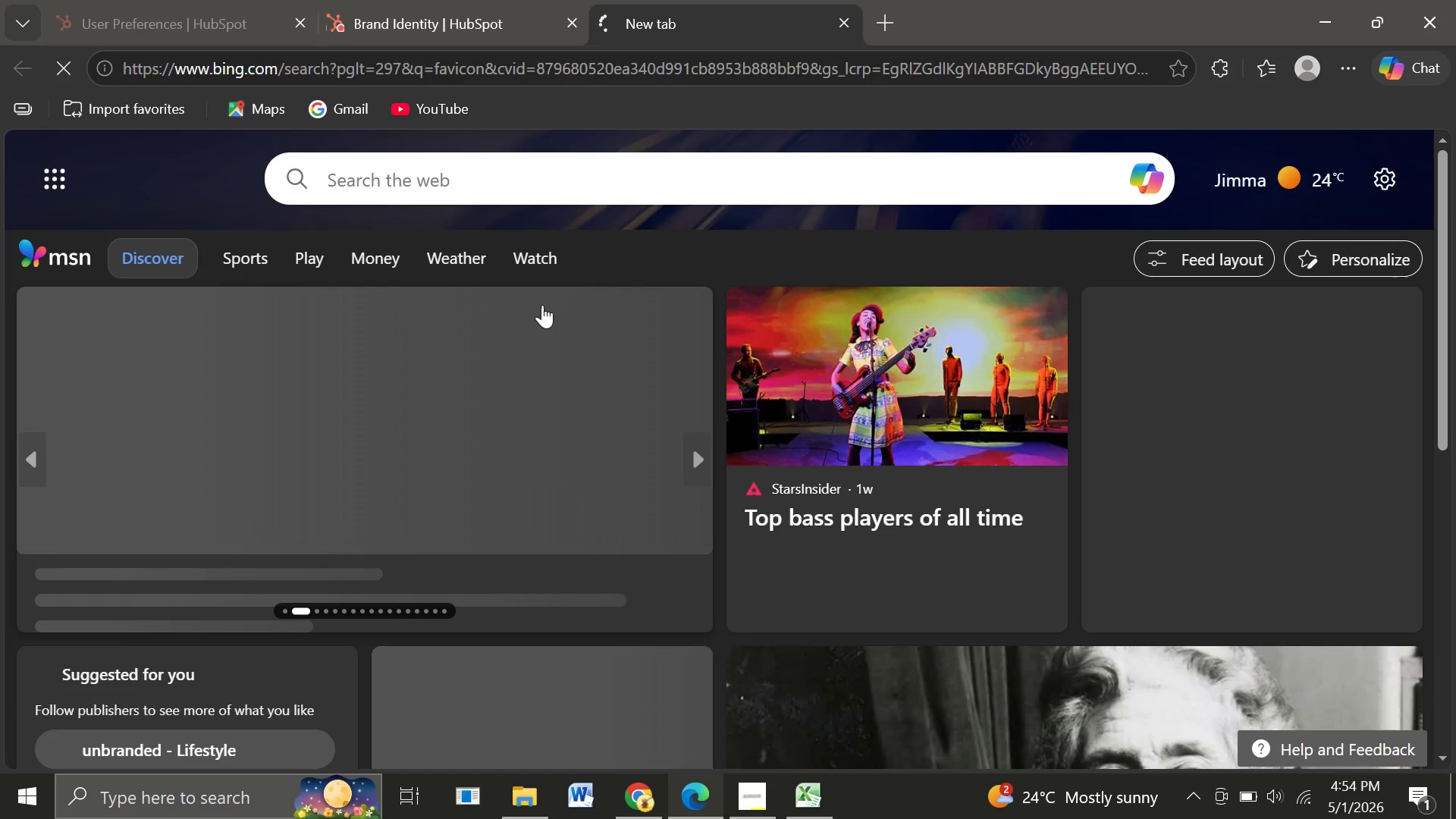 
left_click([413, 230])
 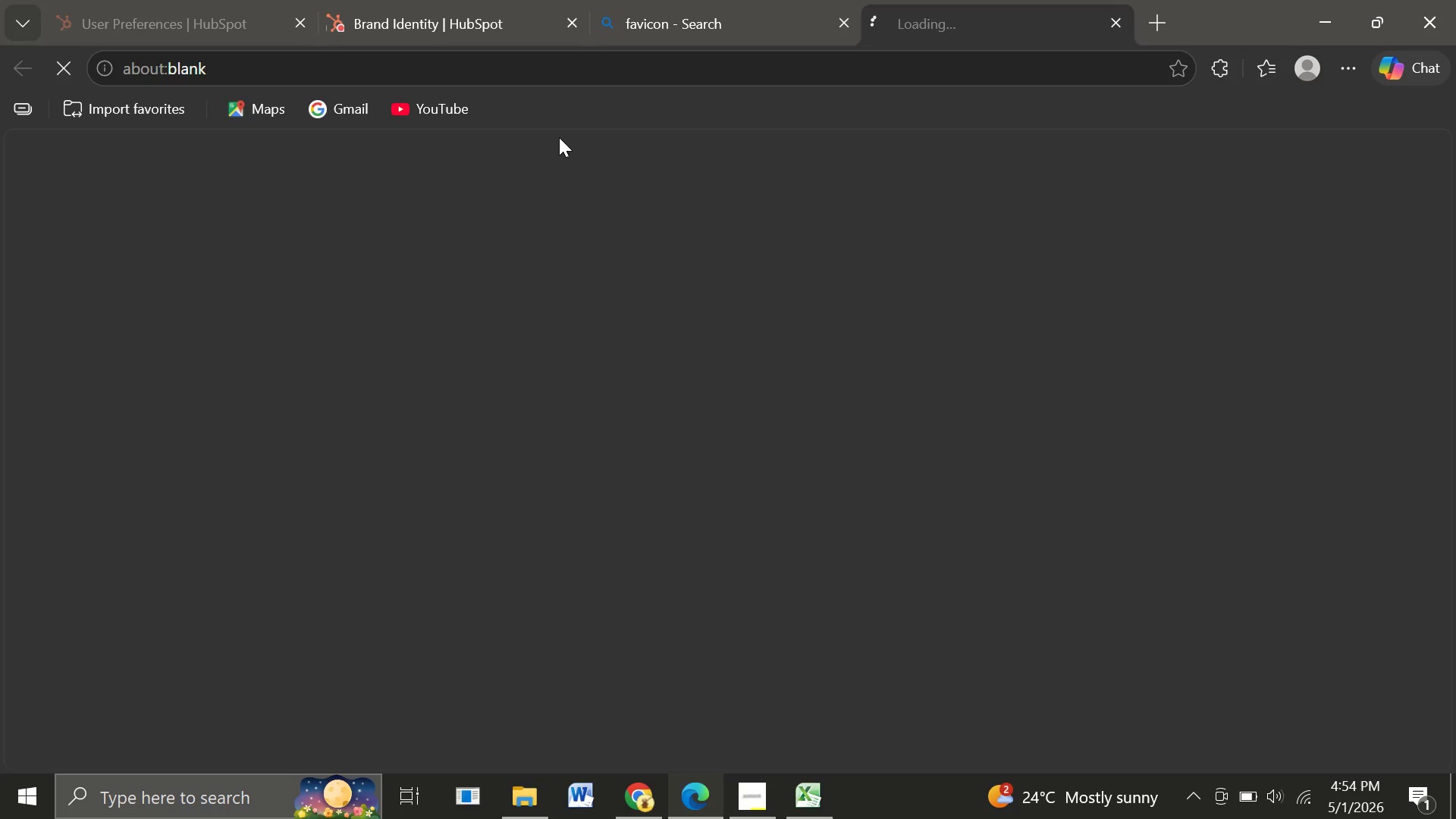 
mouse_move([393, 251])
 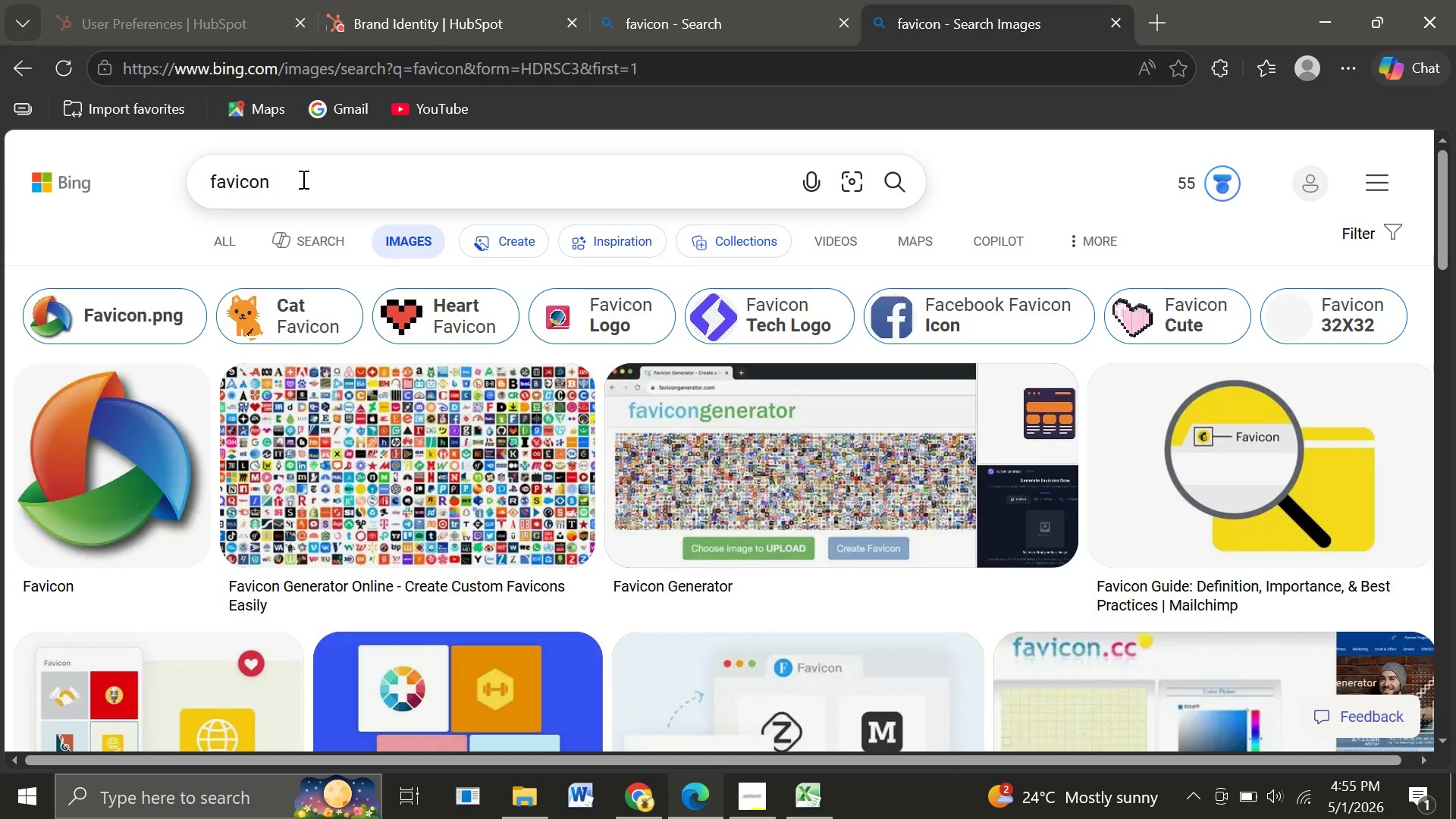 
left_click([302, 179])
 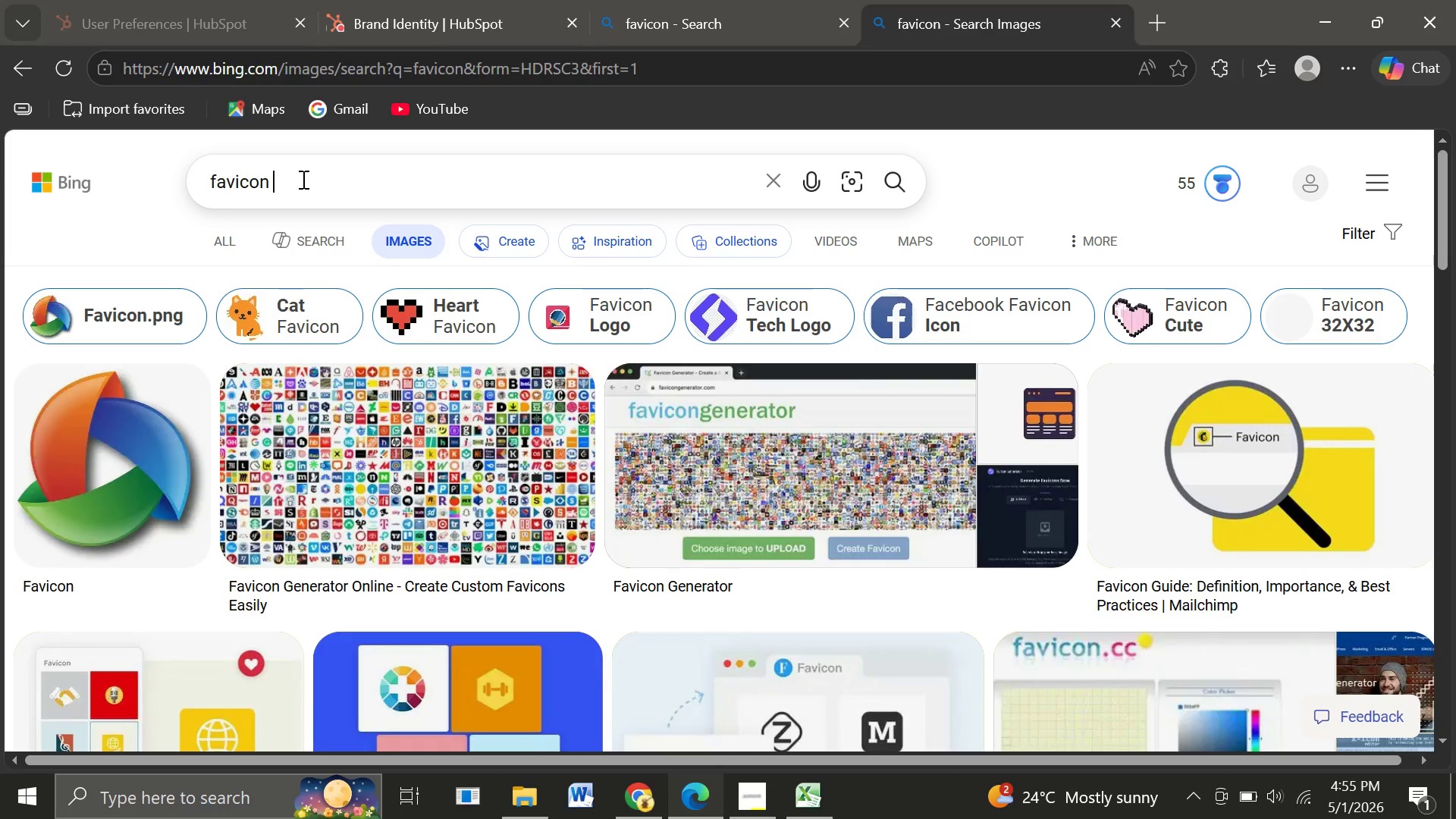 
type( logo)
 